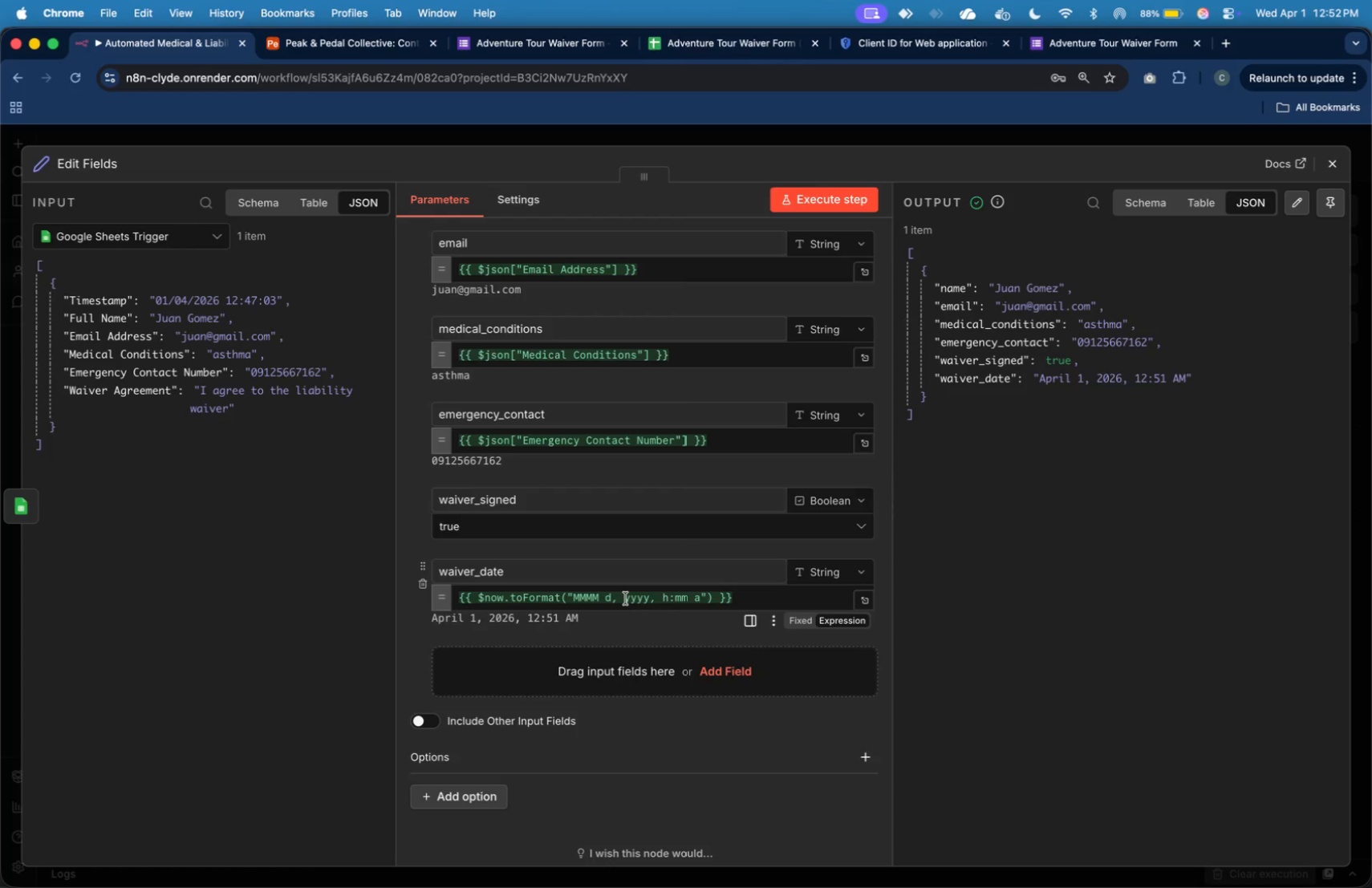 
wait(7.21)
 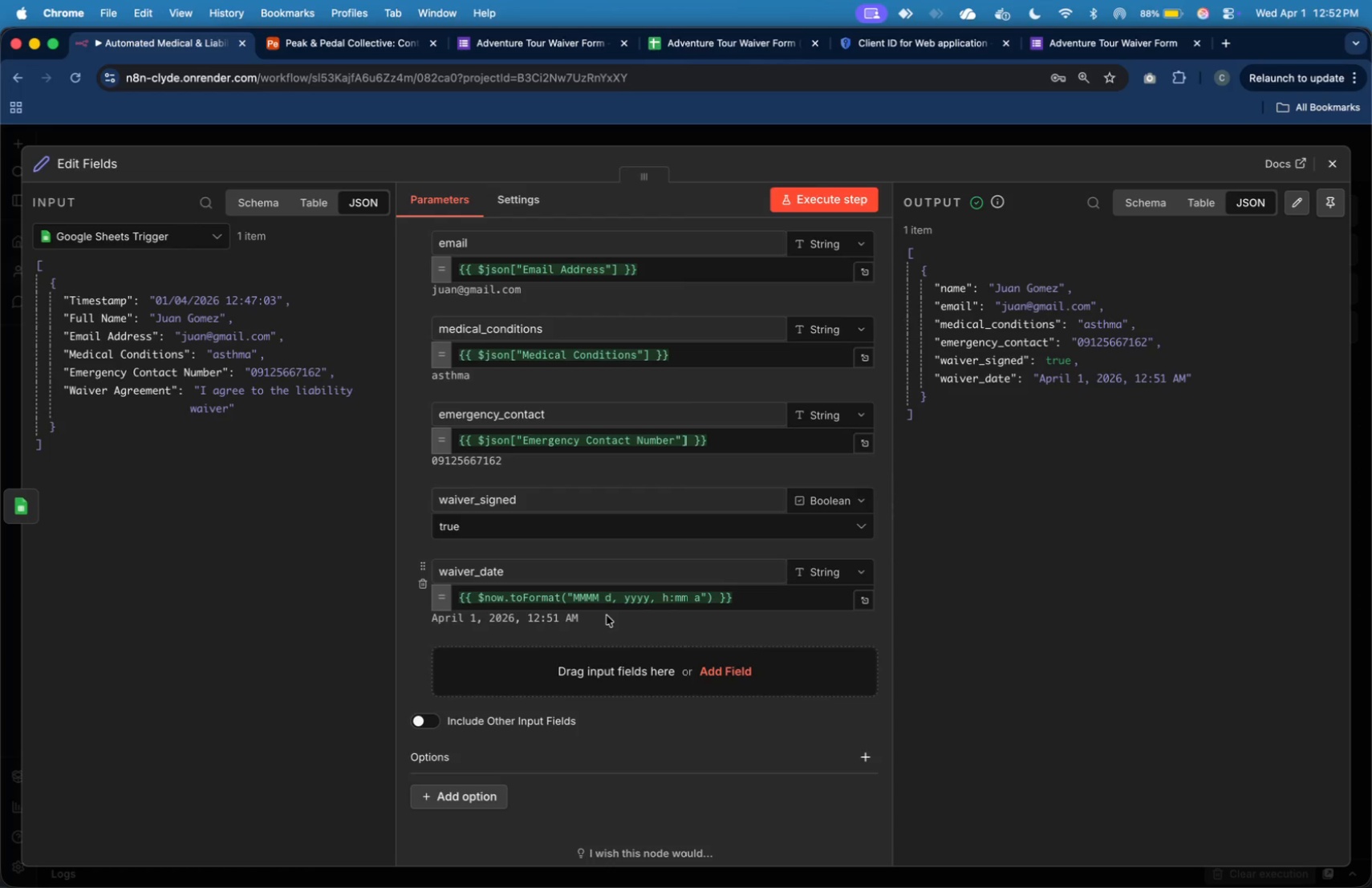 
mouse_move([681, 553])
 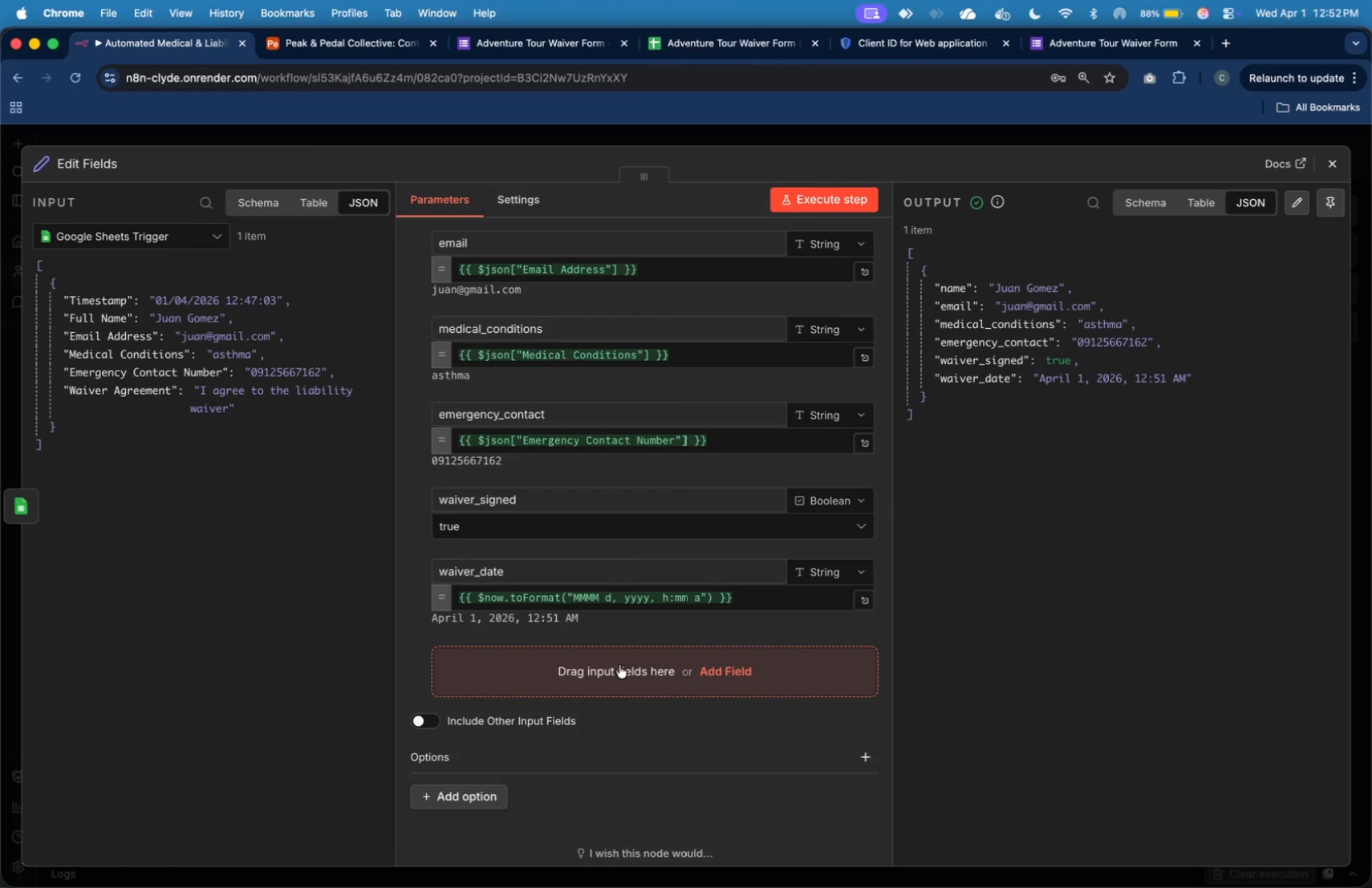 
left_click([580, 602])
 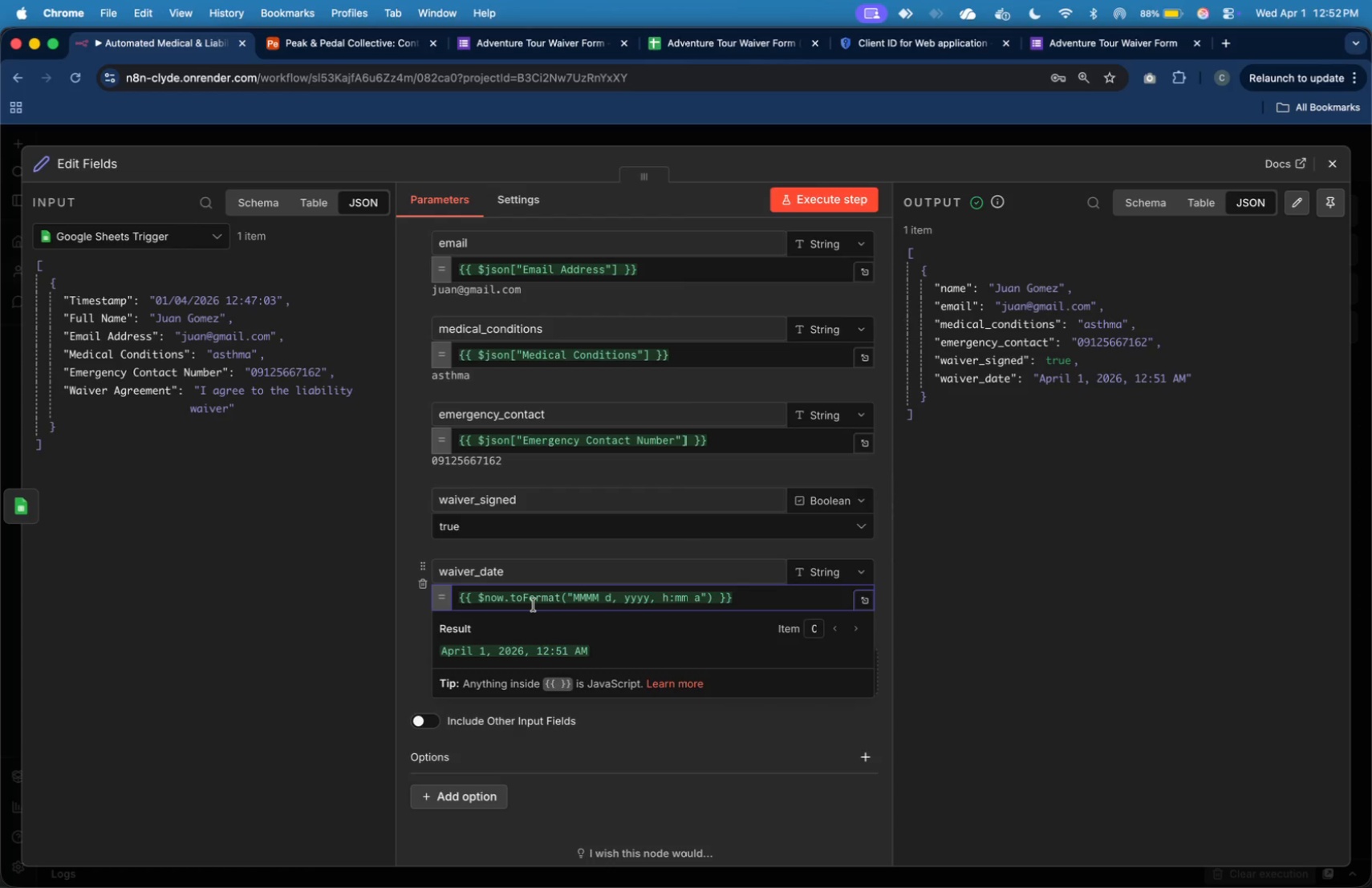 
left_click_drag(start_coordinate=[526, 598], to_coordinate=[538, 613])
 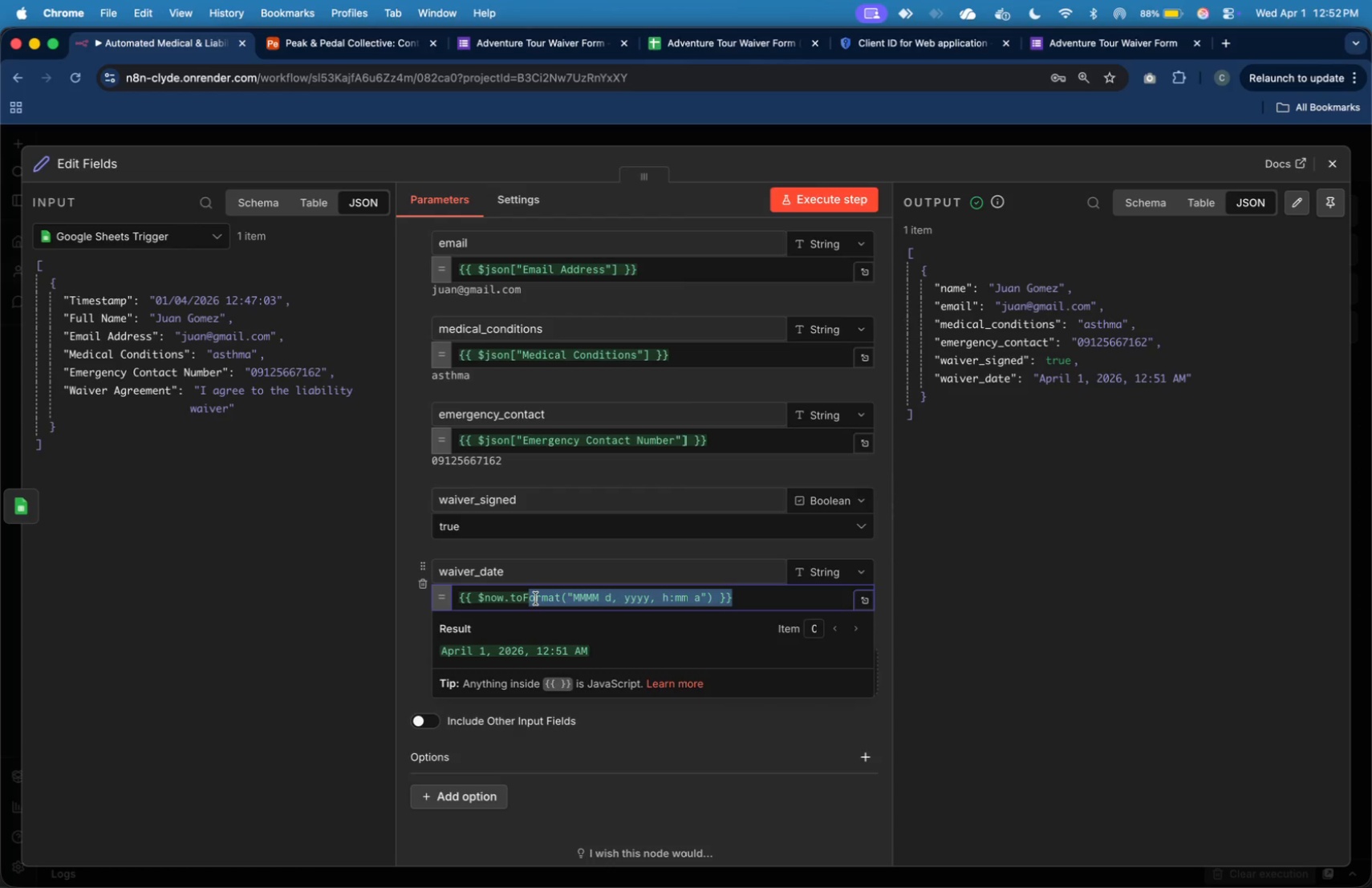 
left_click([536, 598])
 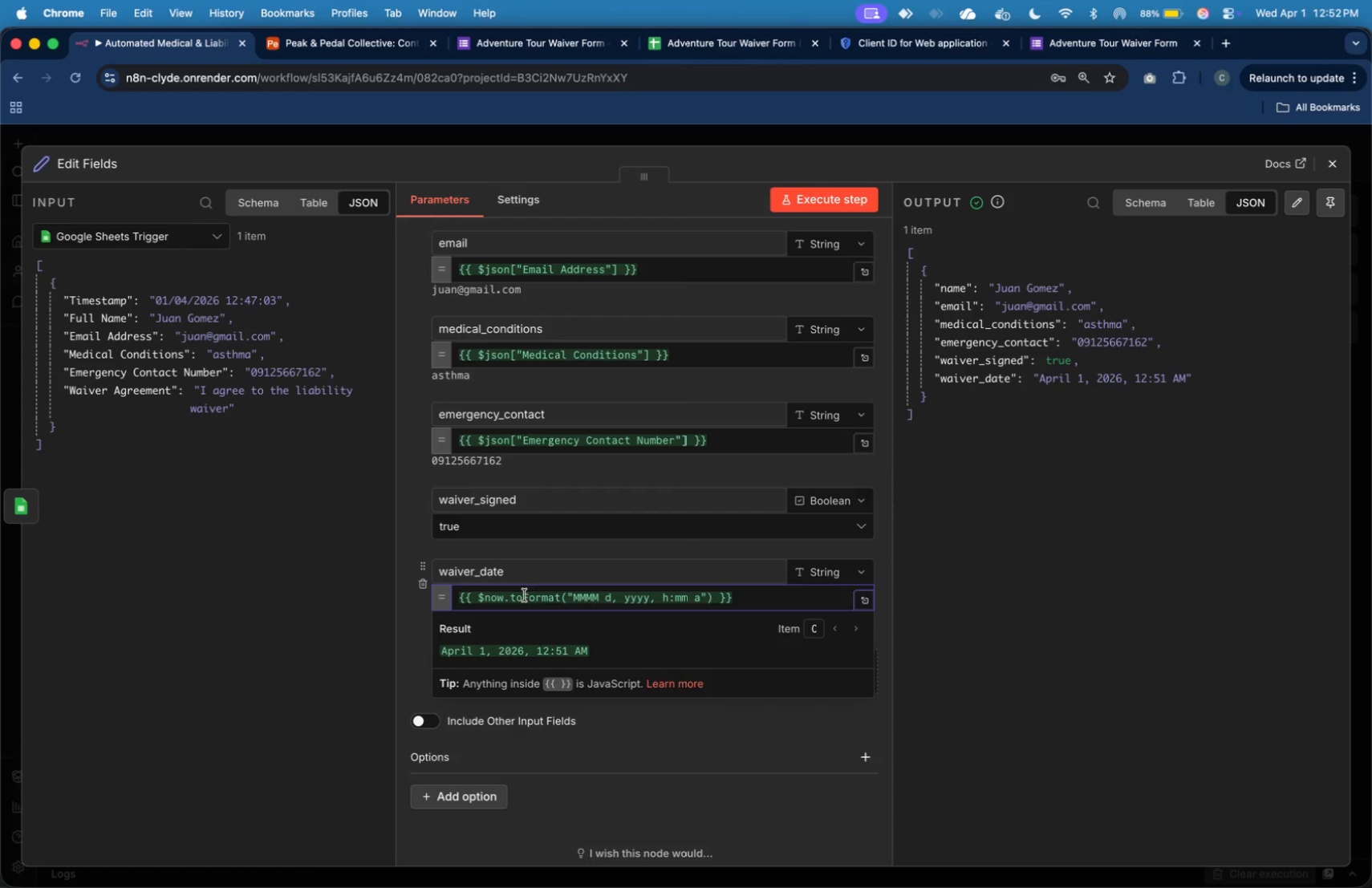 
left_click_drag(start_coordinate=[524, 596], to_coordinate=[710, 605])
 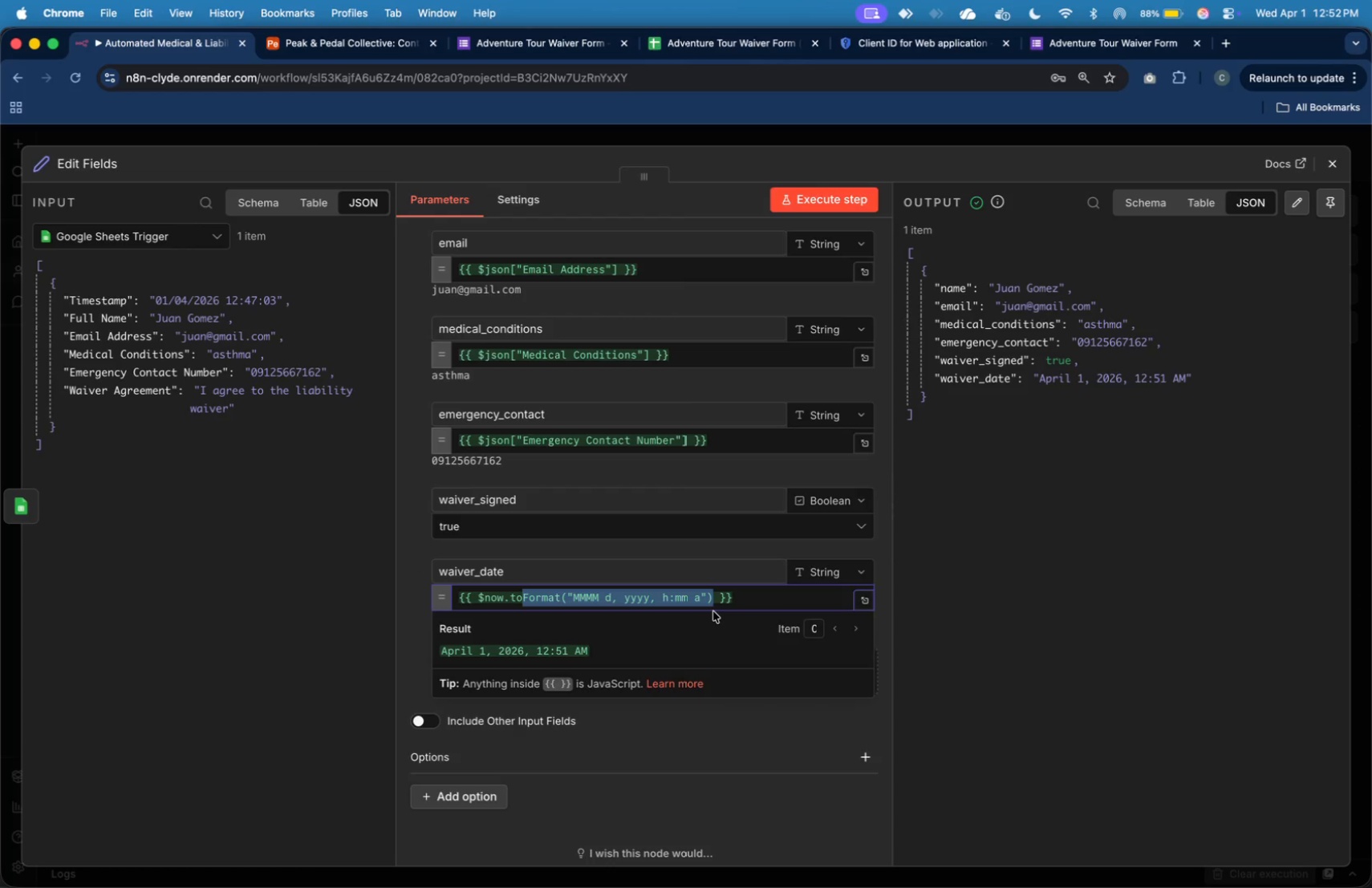 
type(ISO)
 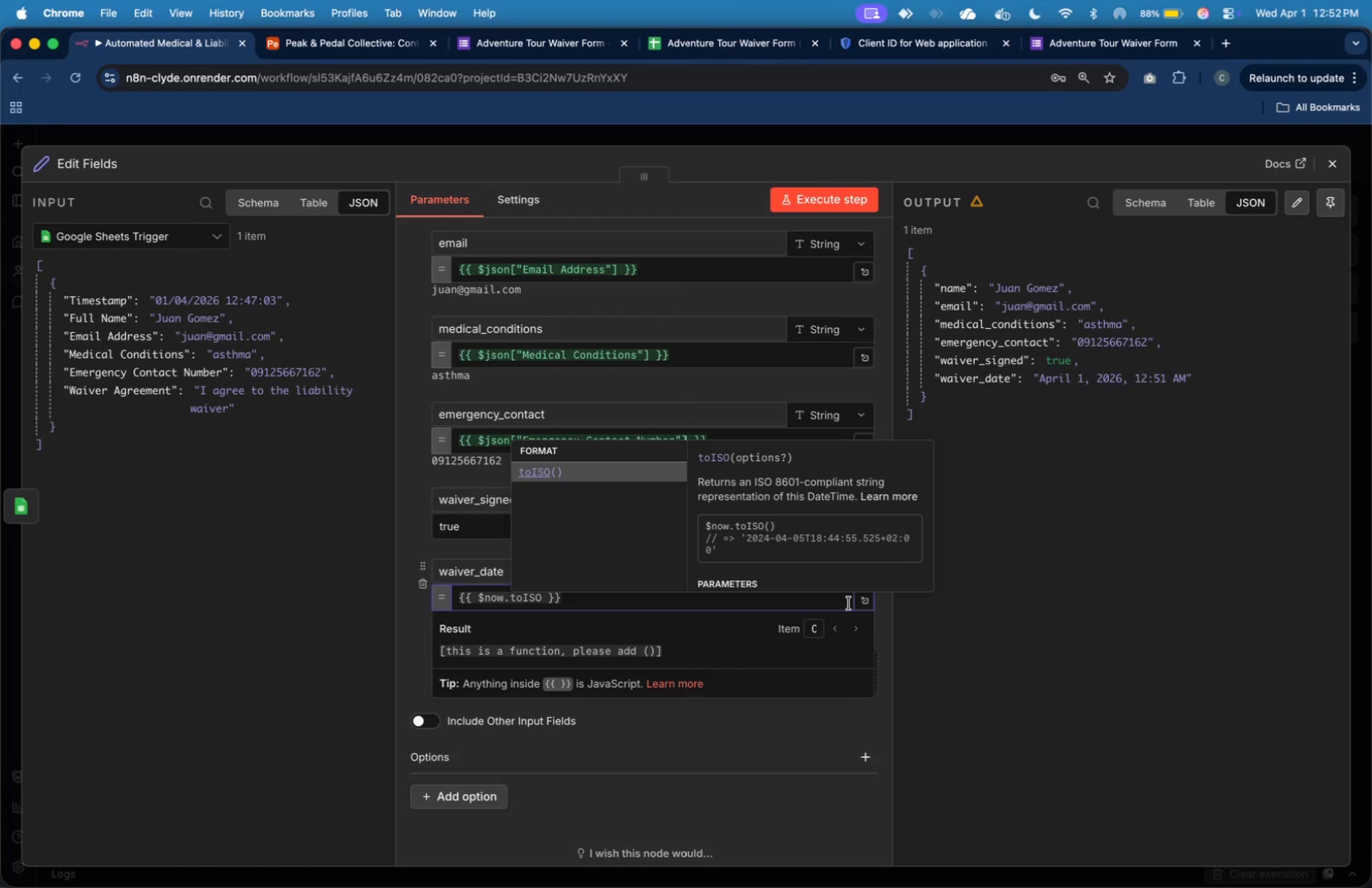 
left_click([867, 604])
 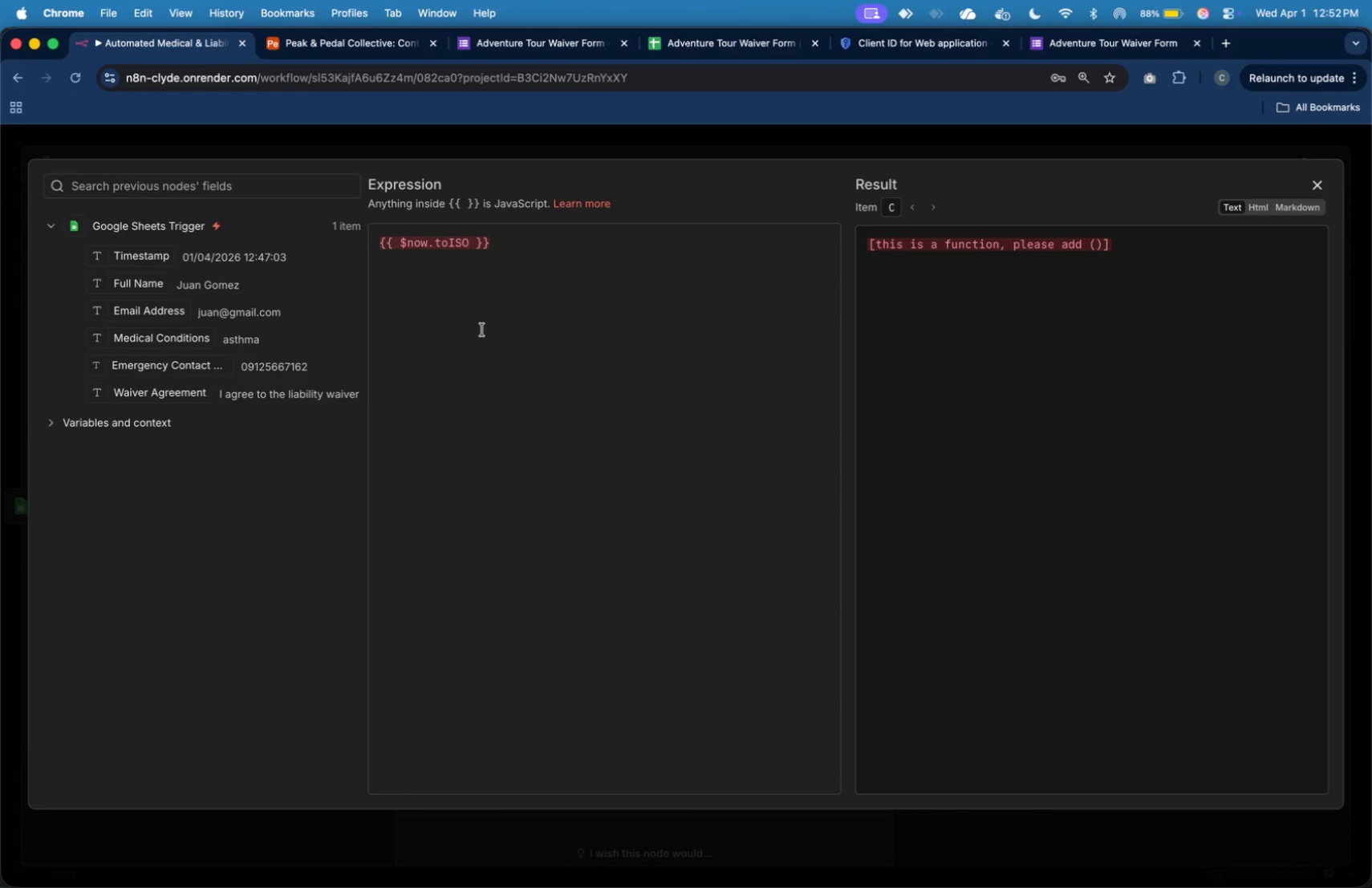 
left_click([469, 243])
 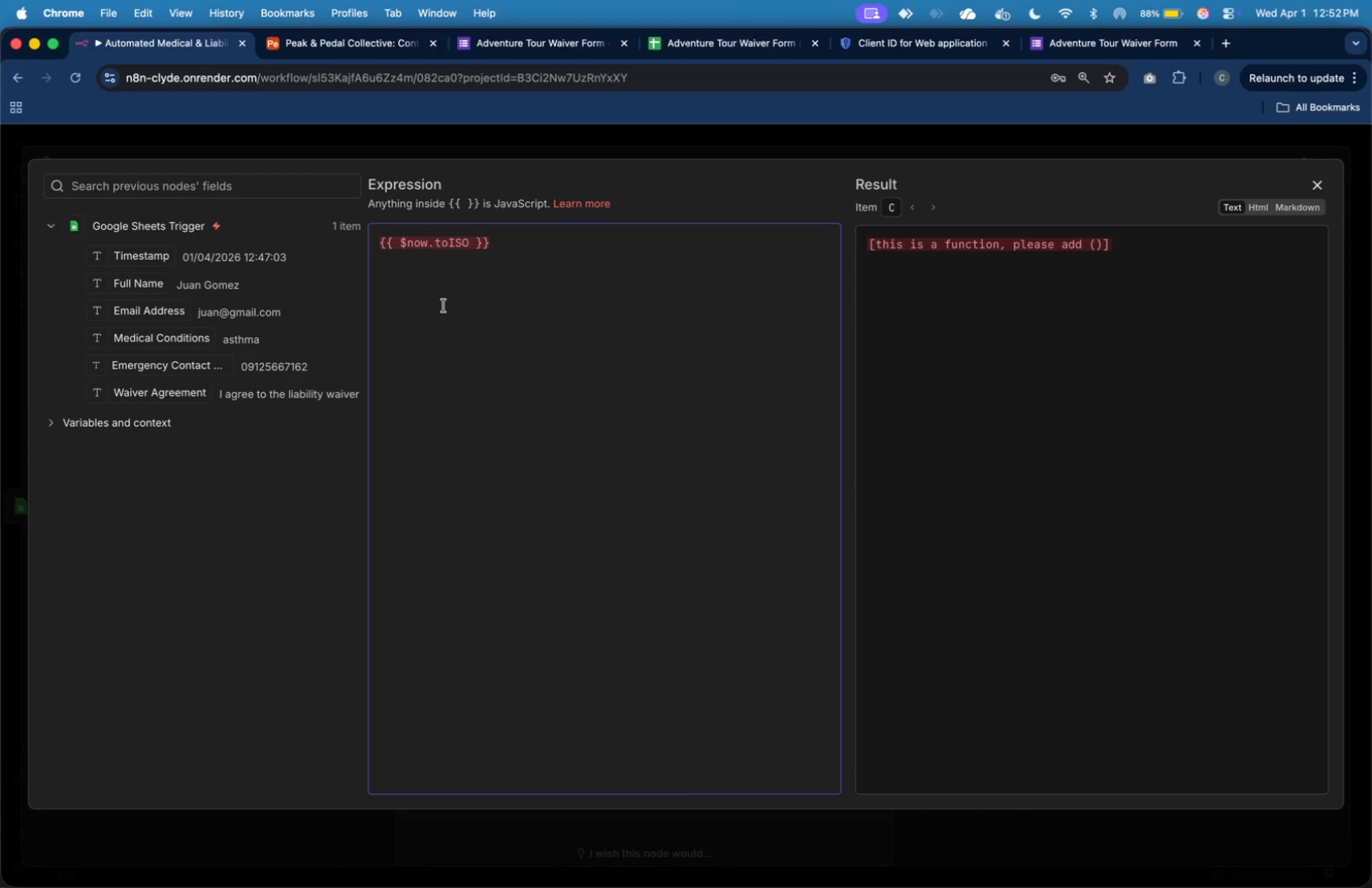 
type(())
 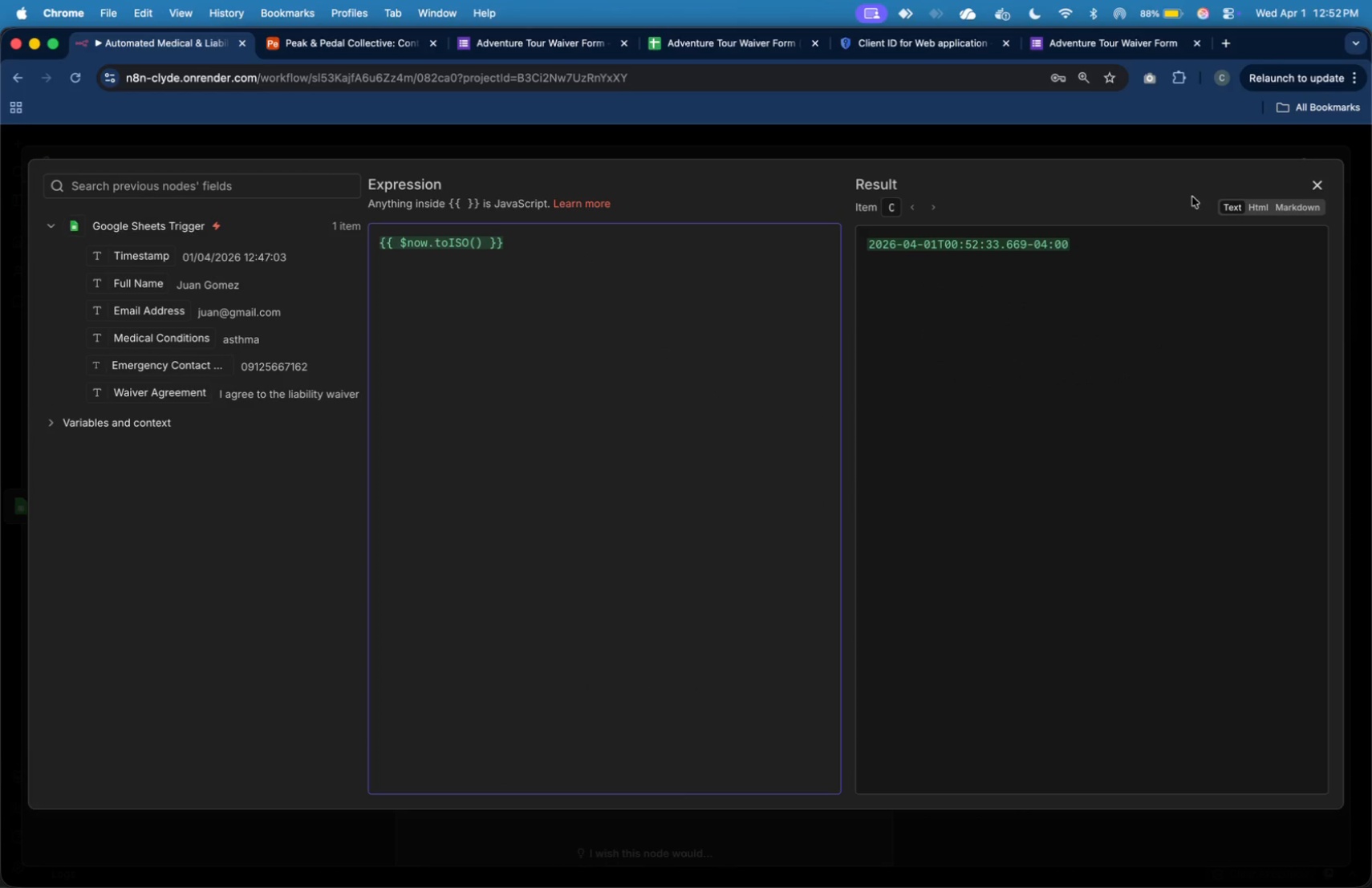 
left_click([1317, 187])
 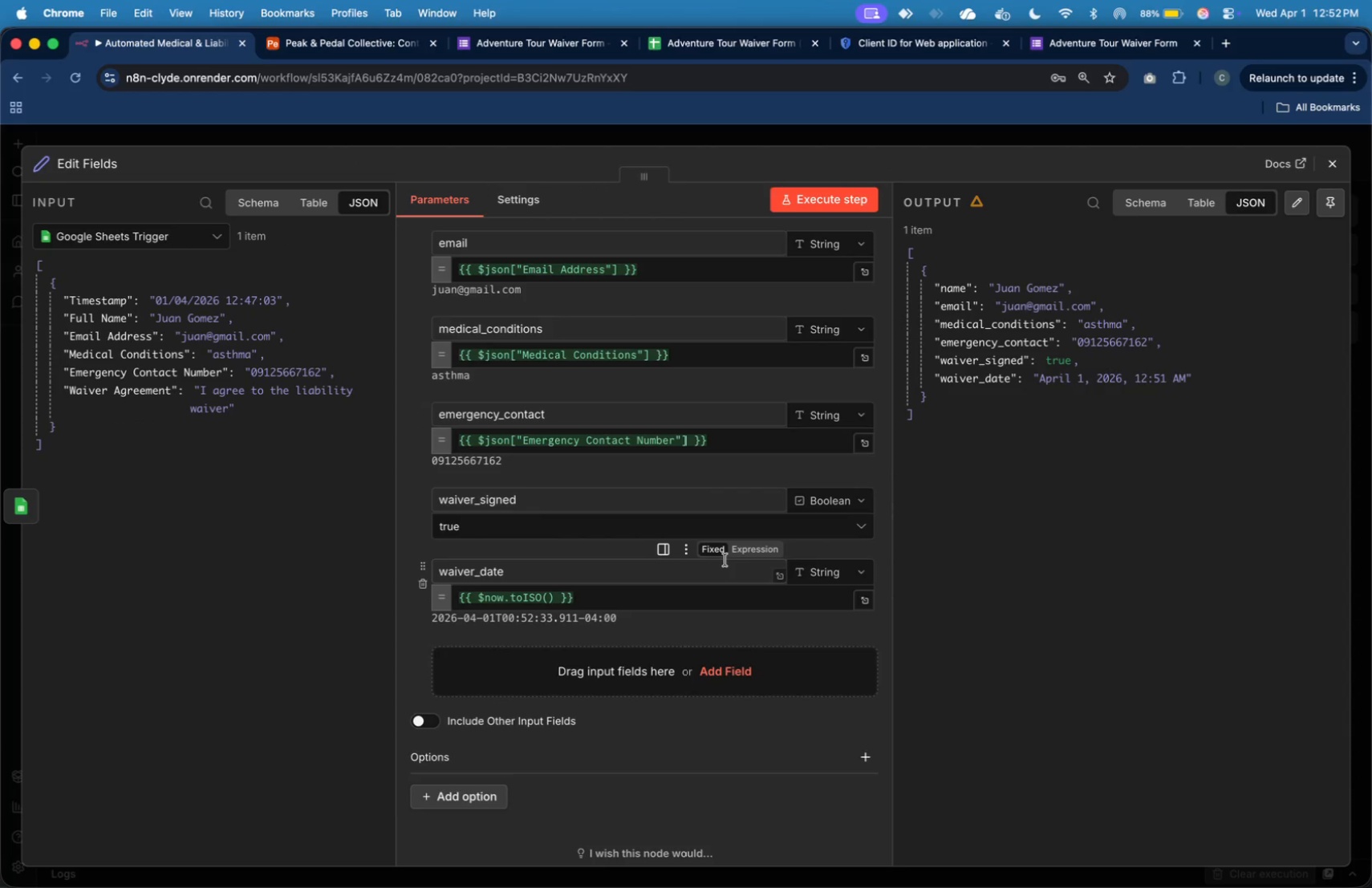 
mouse_move([685, 597])
 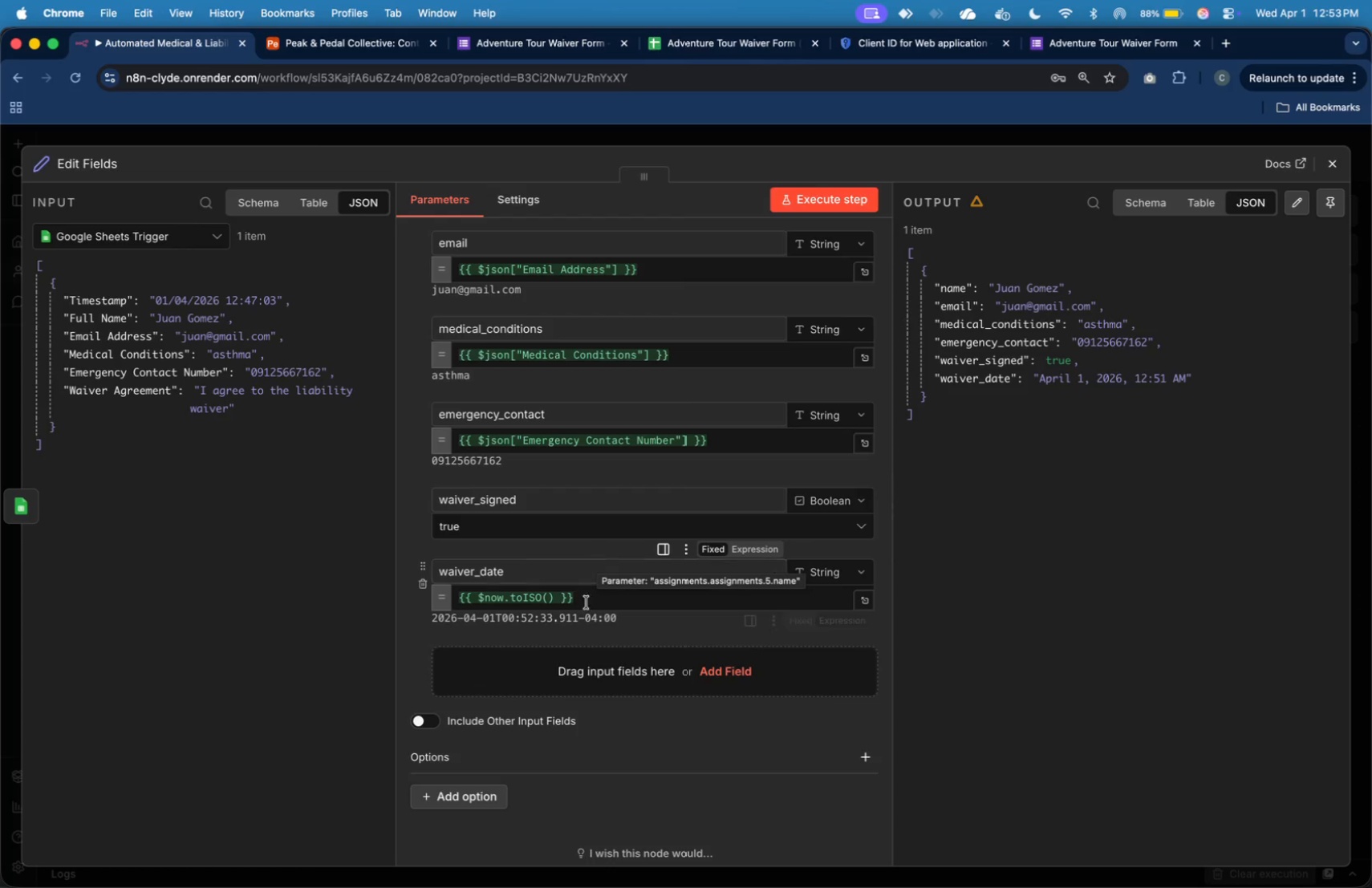 
wait(24.56)
 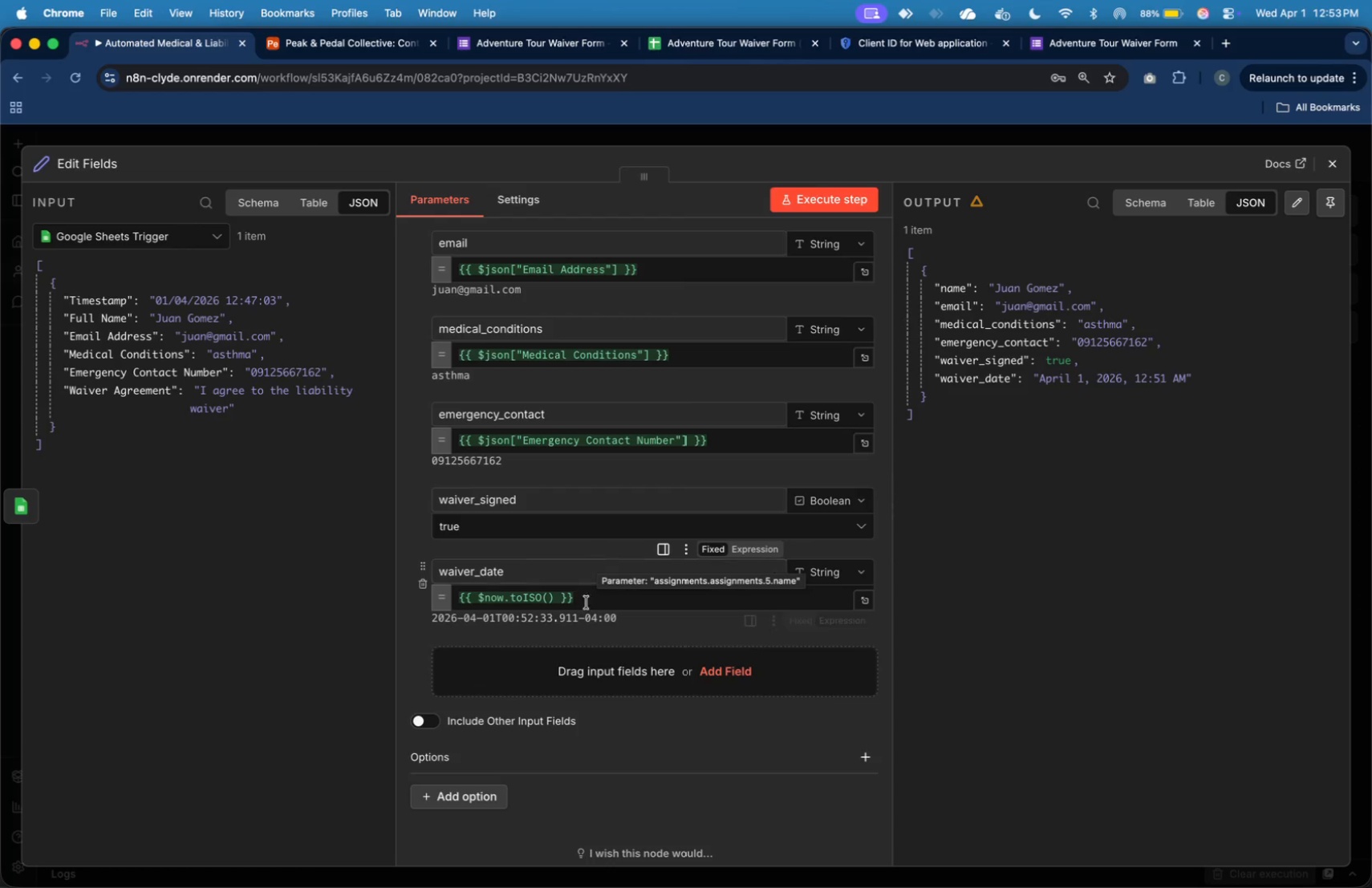 
left_click([873, 604])
 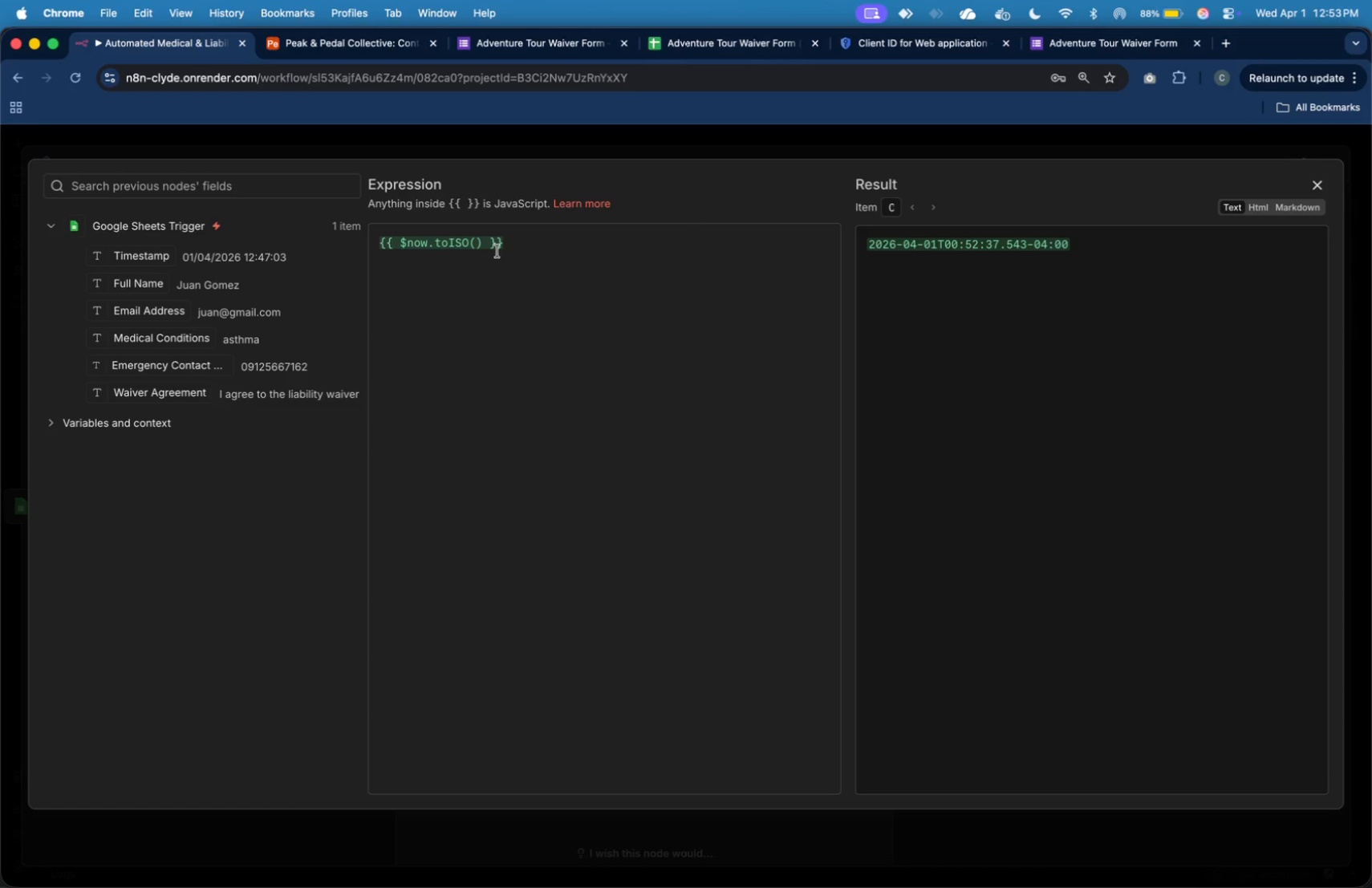 
left_click([468, 242])
 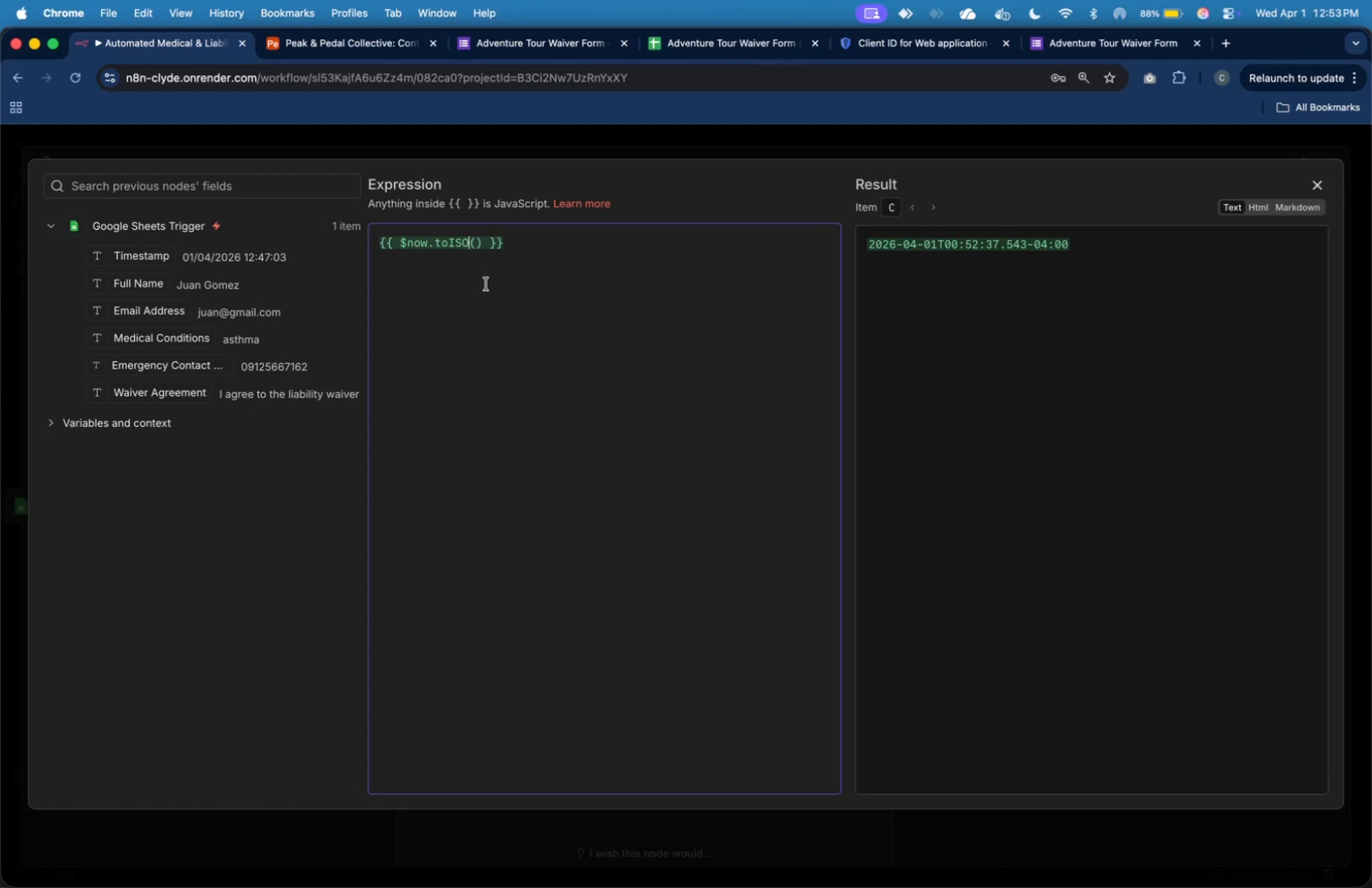 
key(Backspace)
 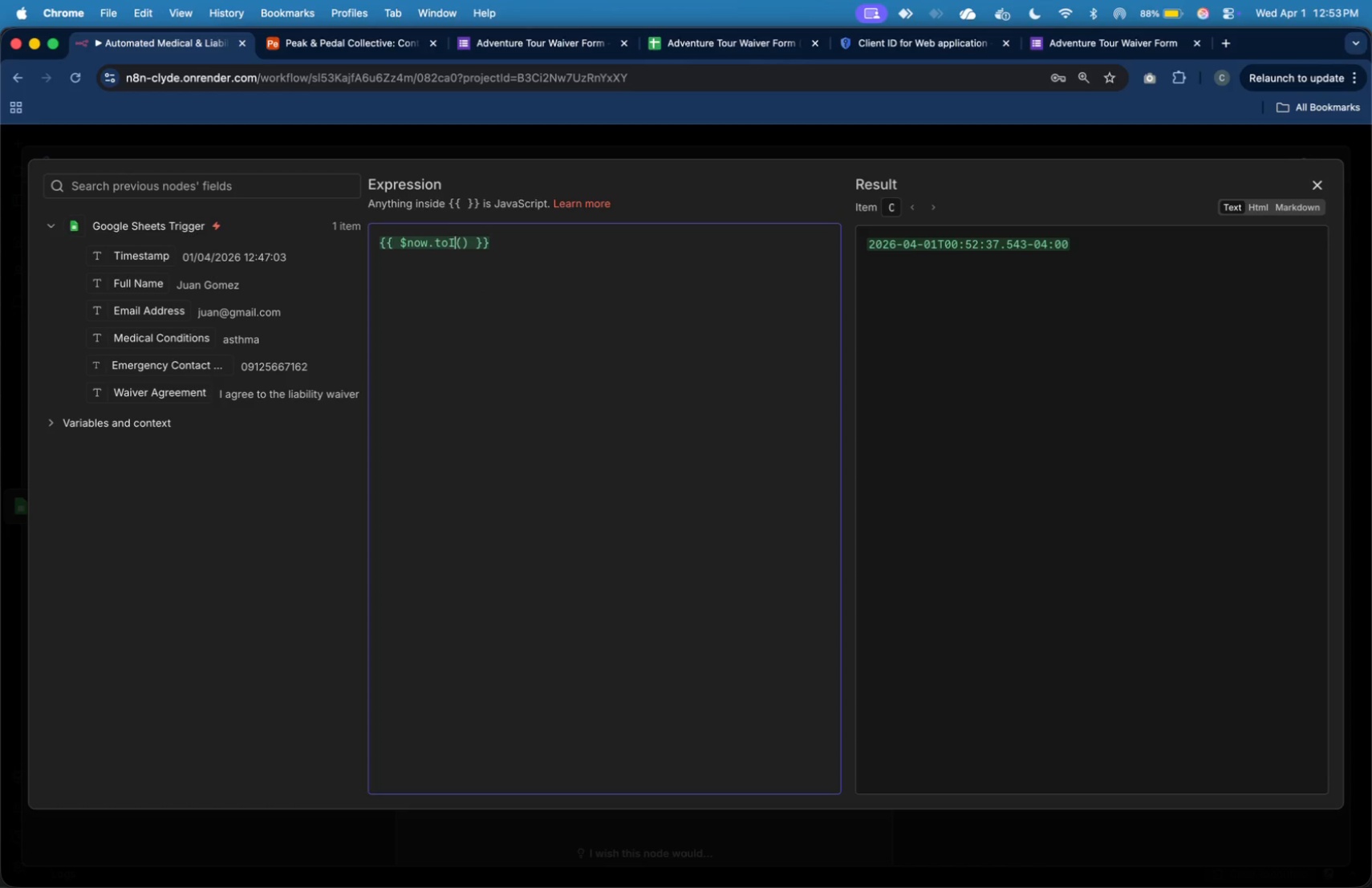 
key(Backspace)
 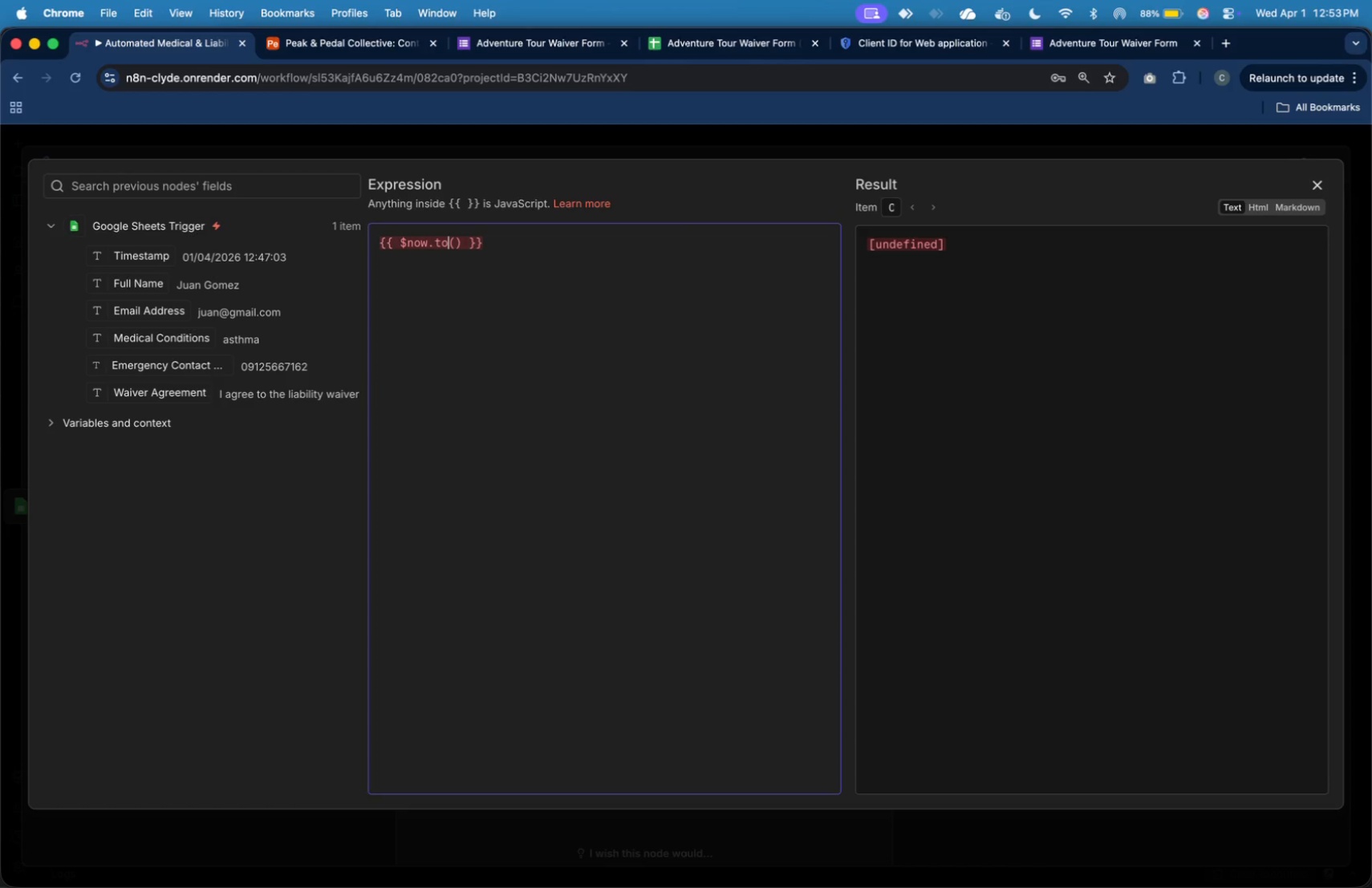 
key(Backspace)
 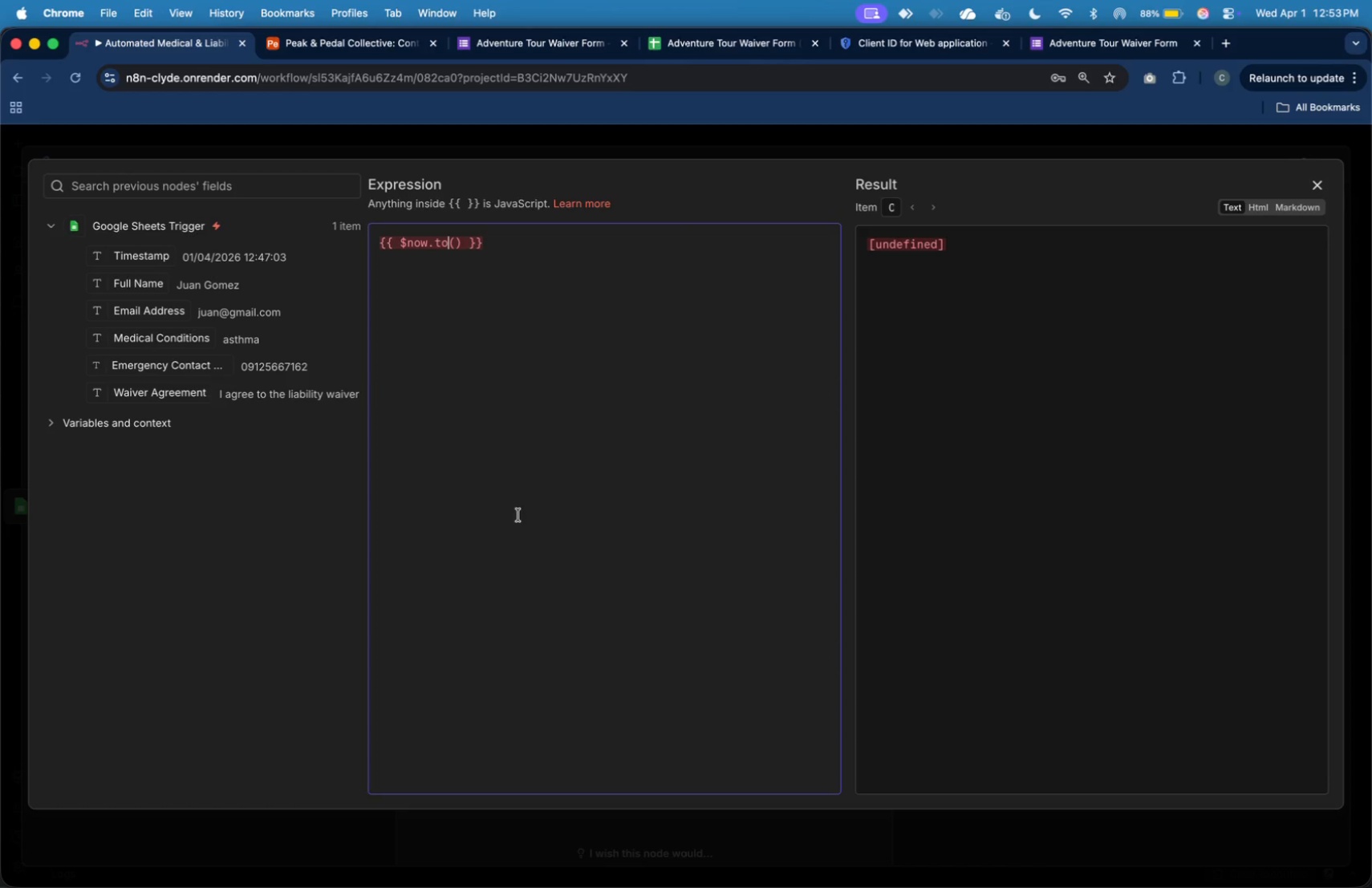 
wait(10.0)
 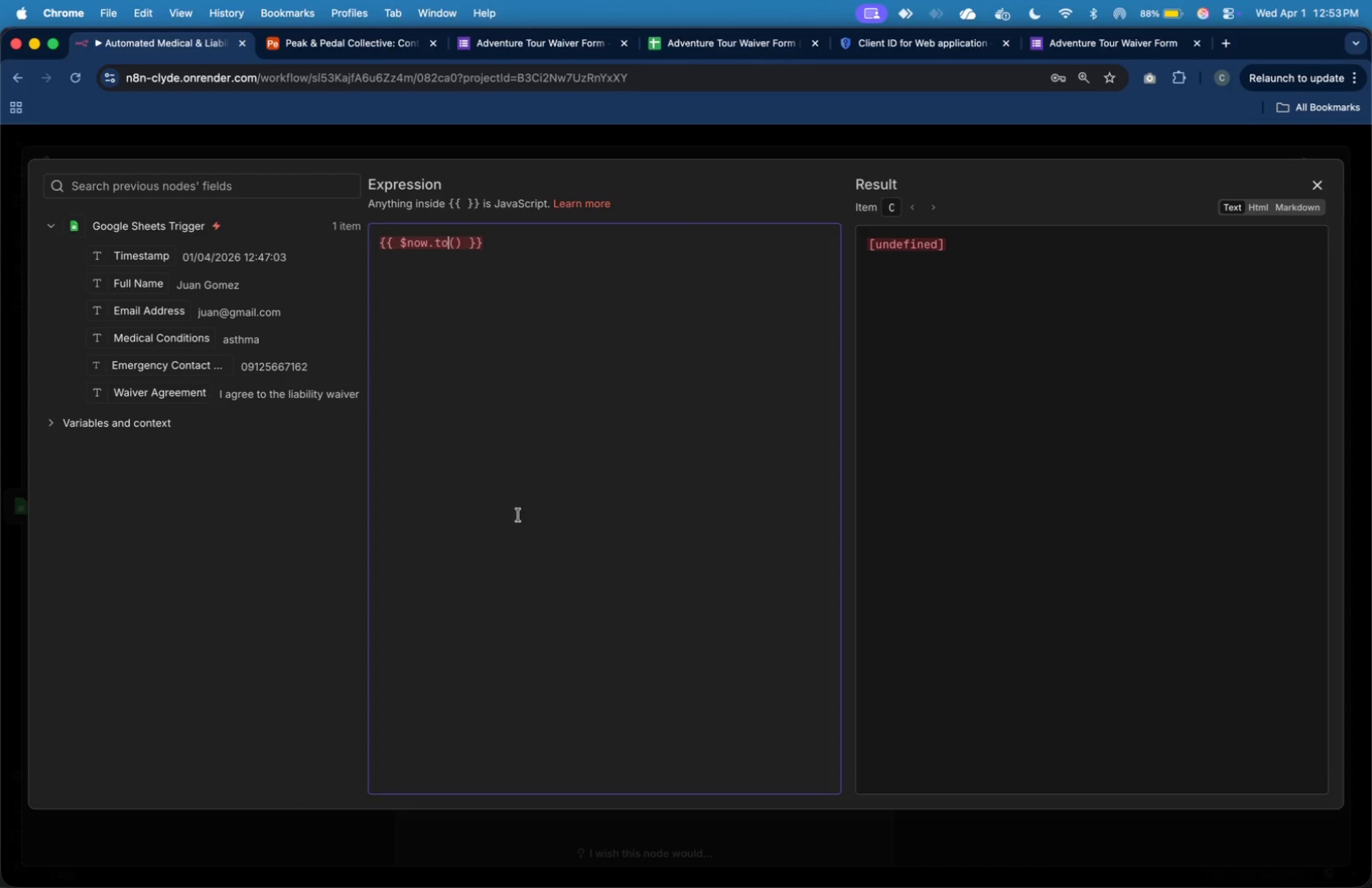 
type(Format)
 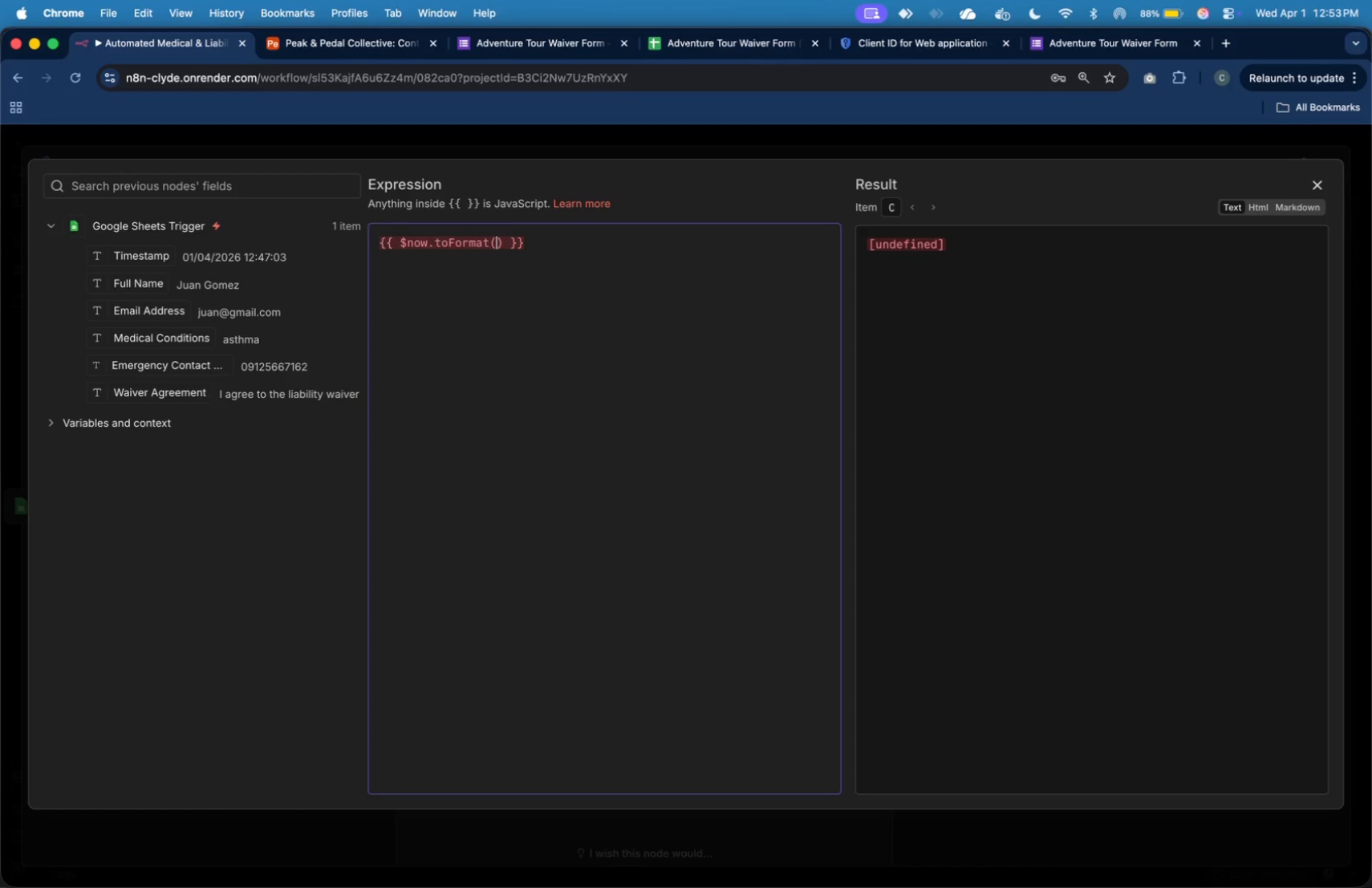 
key(ArrowRight)
 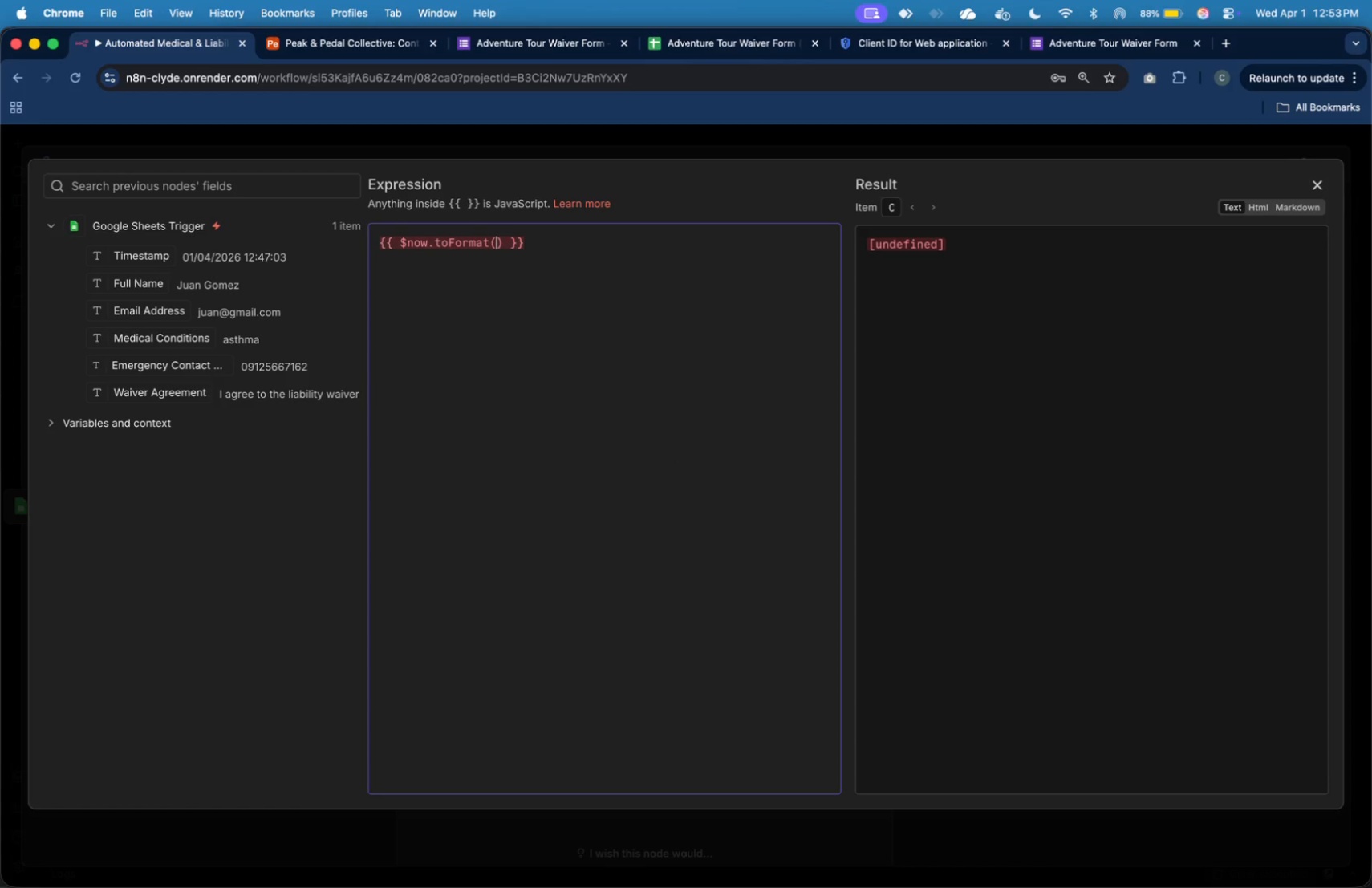 
type(MMM d, )
 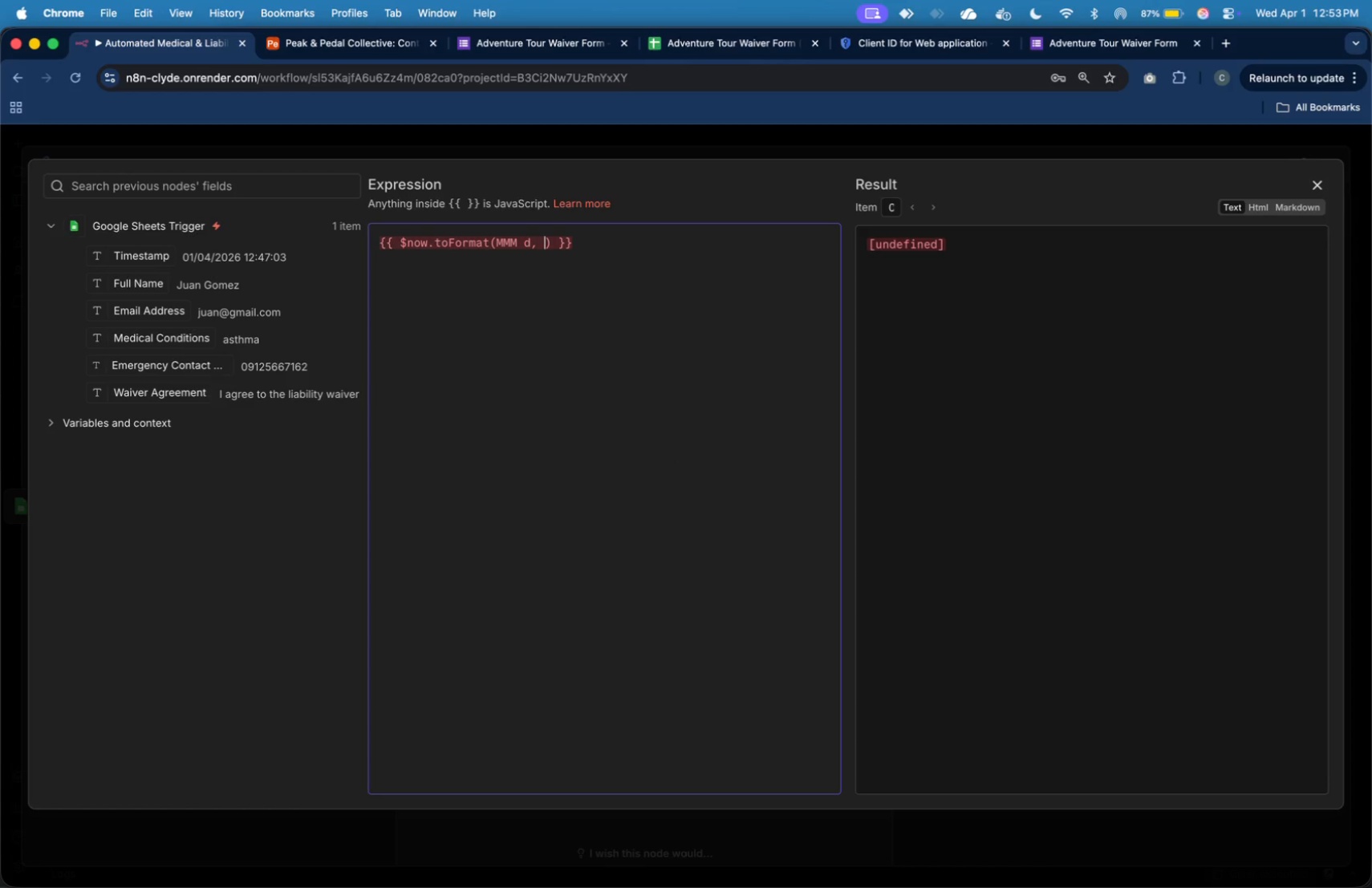 
key(ArrowLeft)
 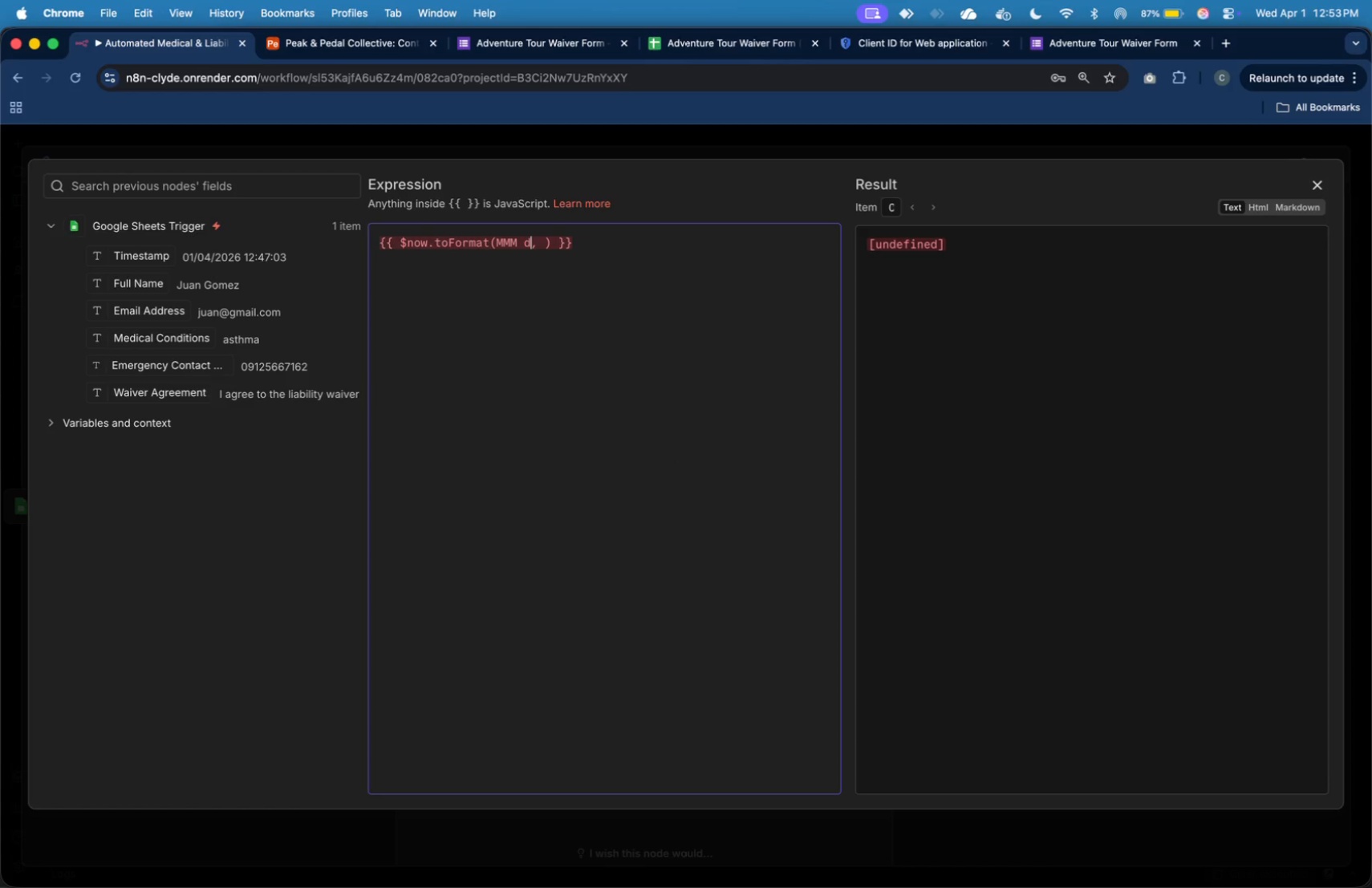 
key(ArrowLeft)
 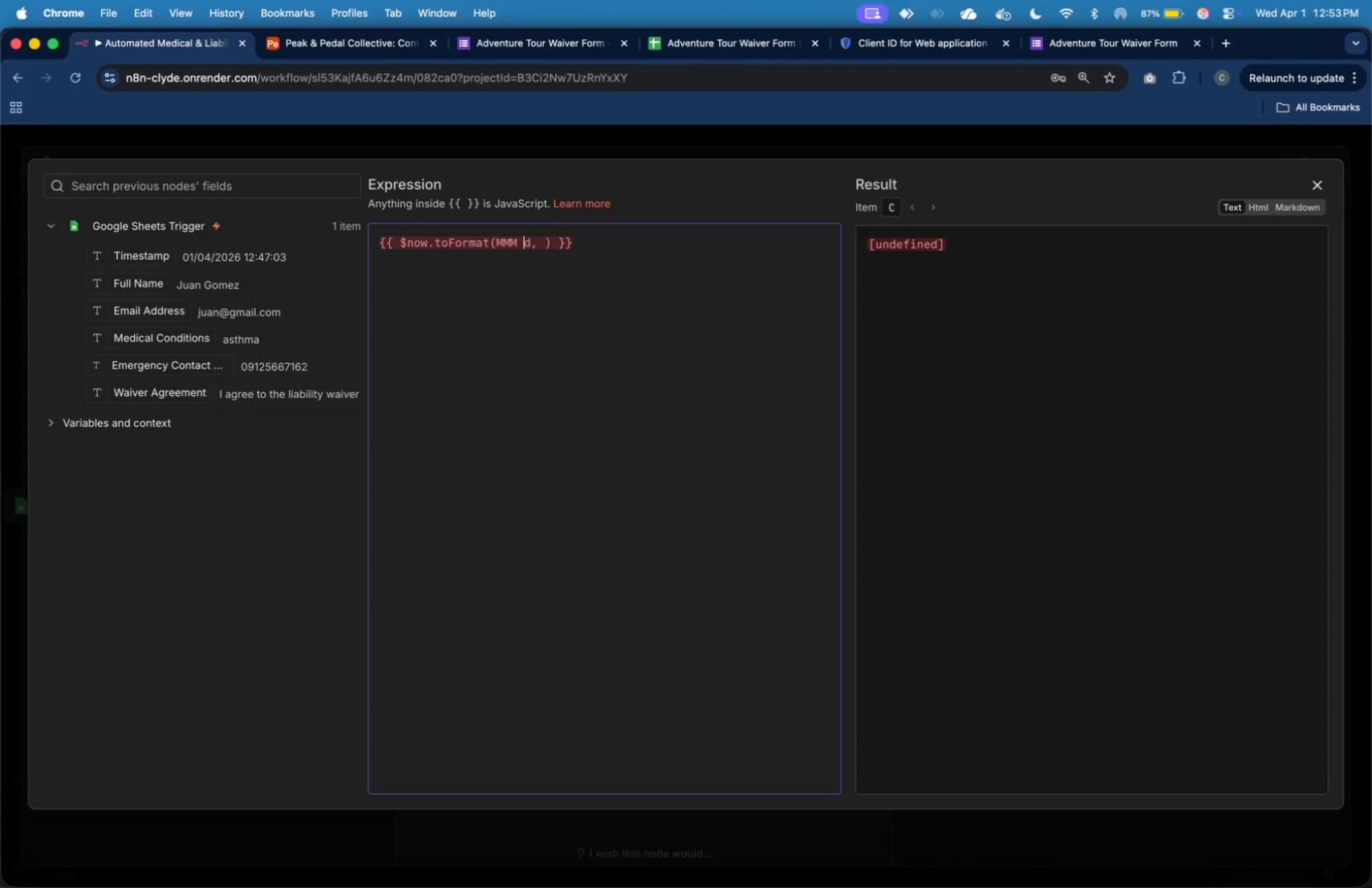 
key(ArrowLeft)
 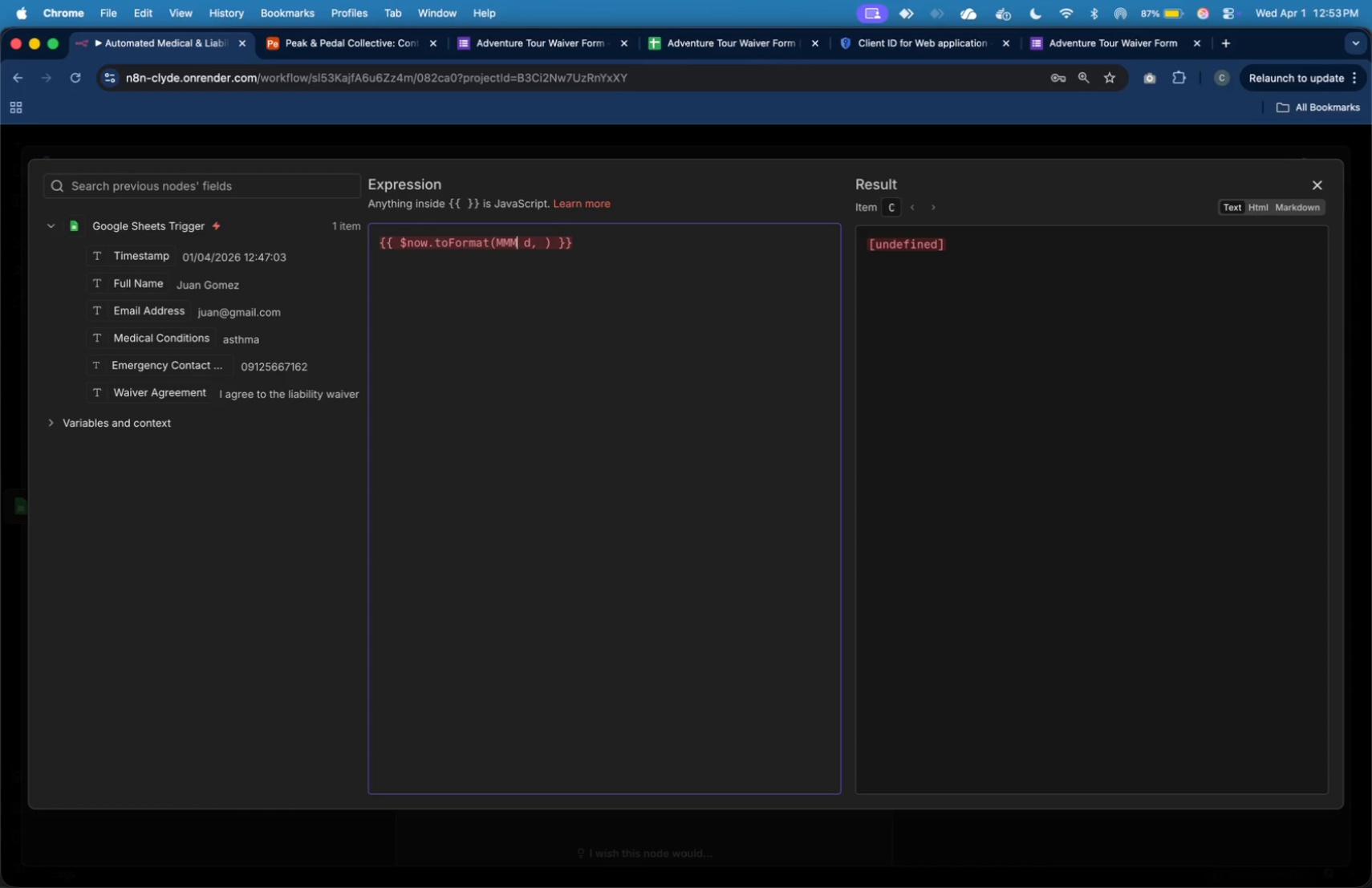 
key(ArrowLeft)
 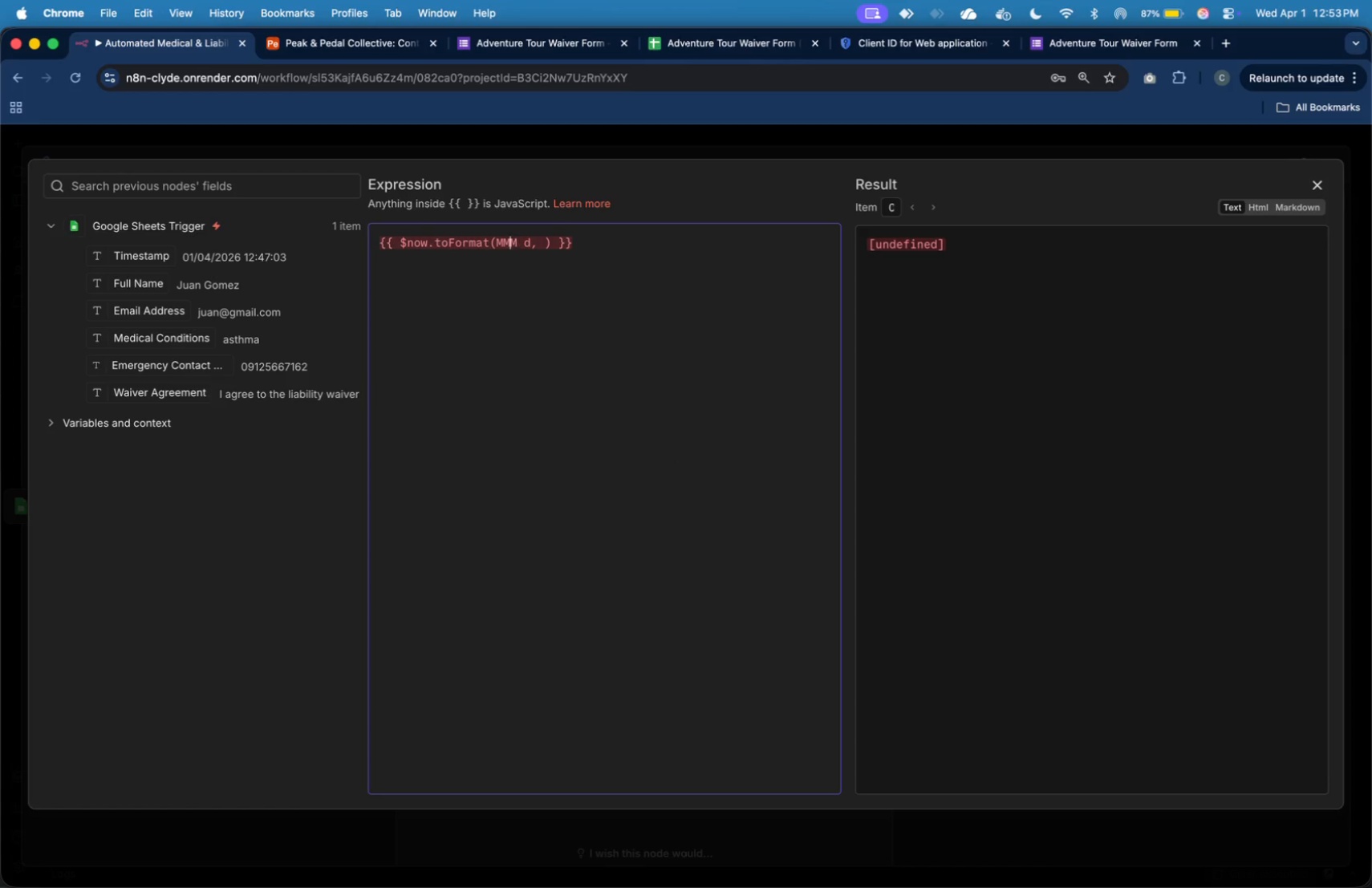 
key(ArrowLeft)
 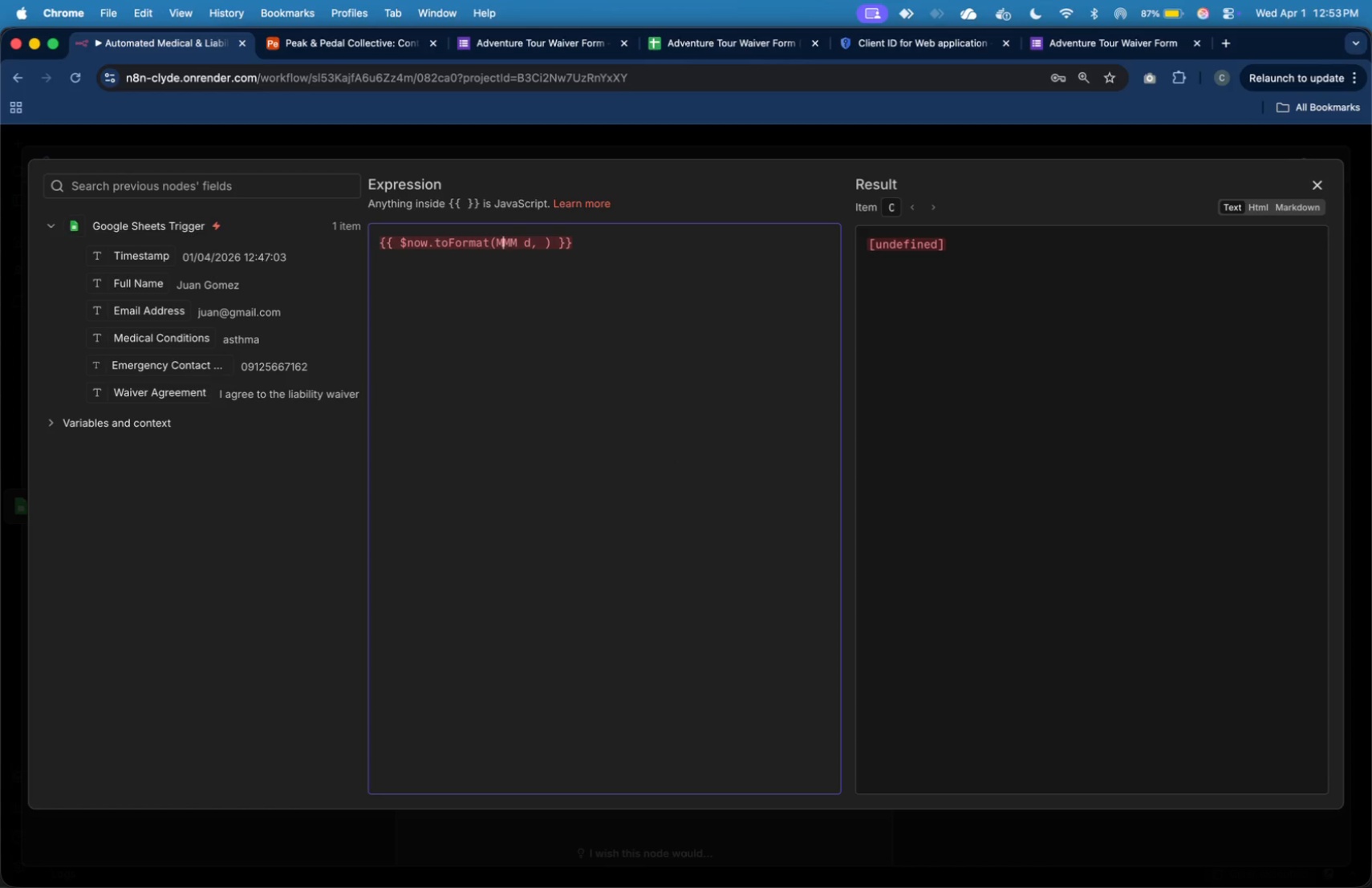 
key(ArrowLeft)
 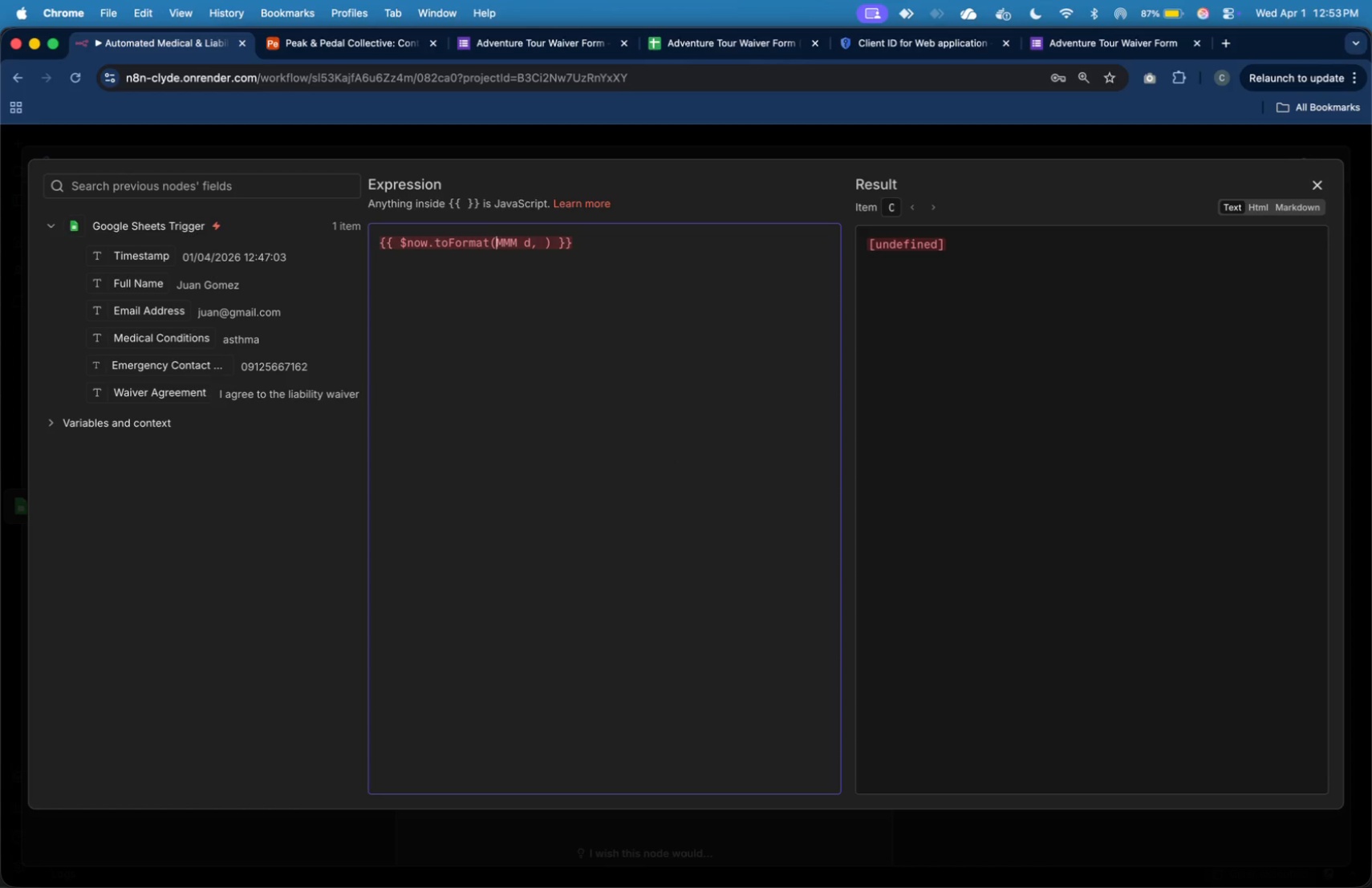 
key(ArrowLeft)
 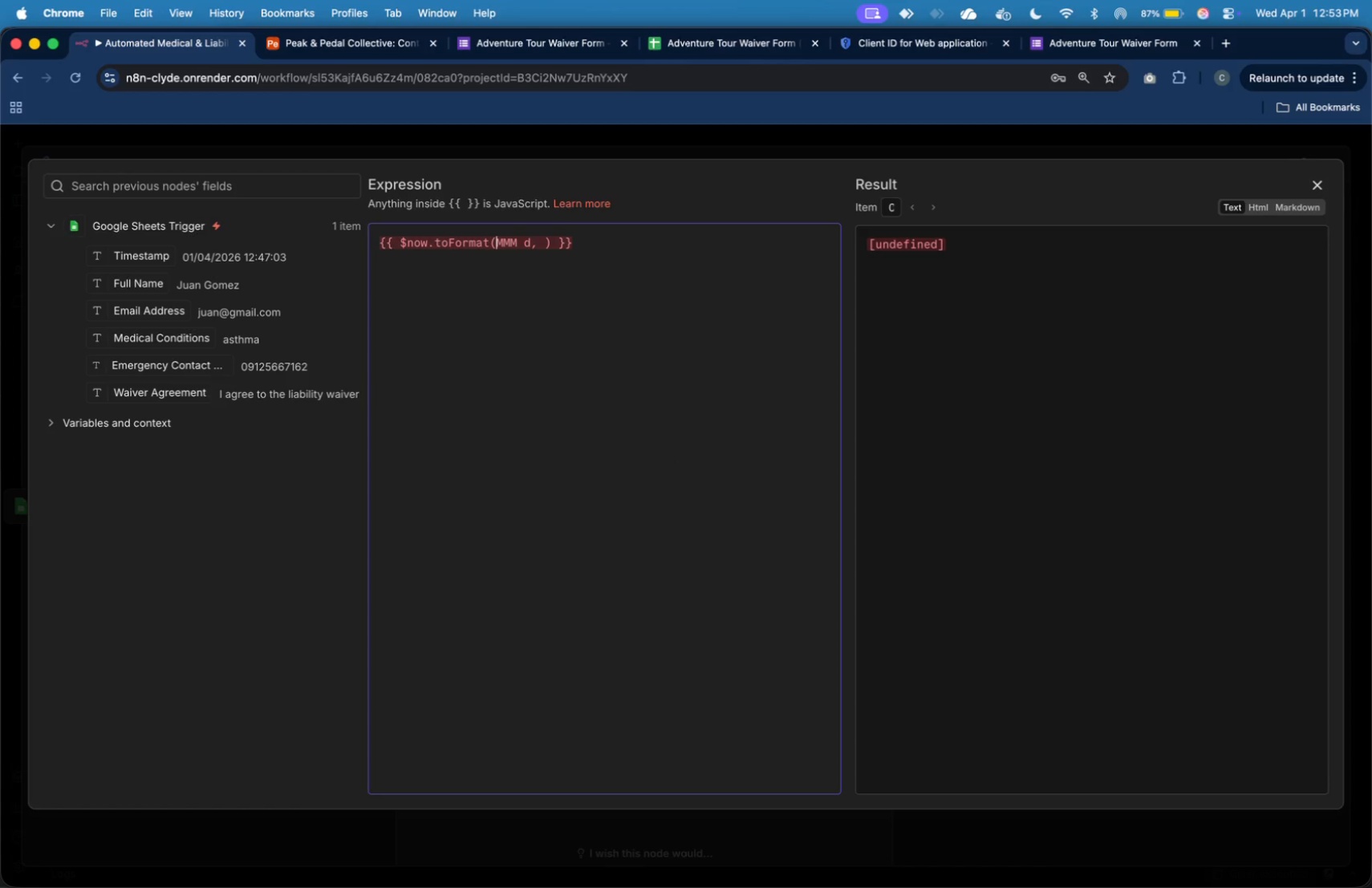 
key(Shift+Quote)
 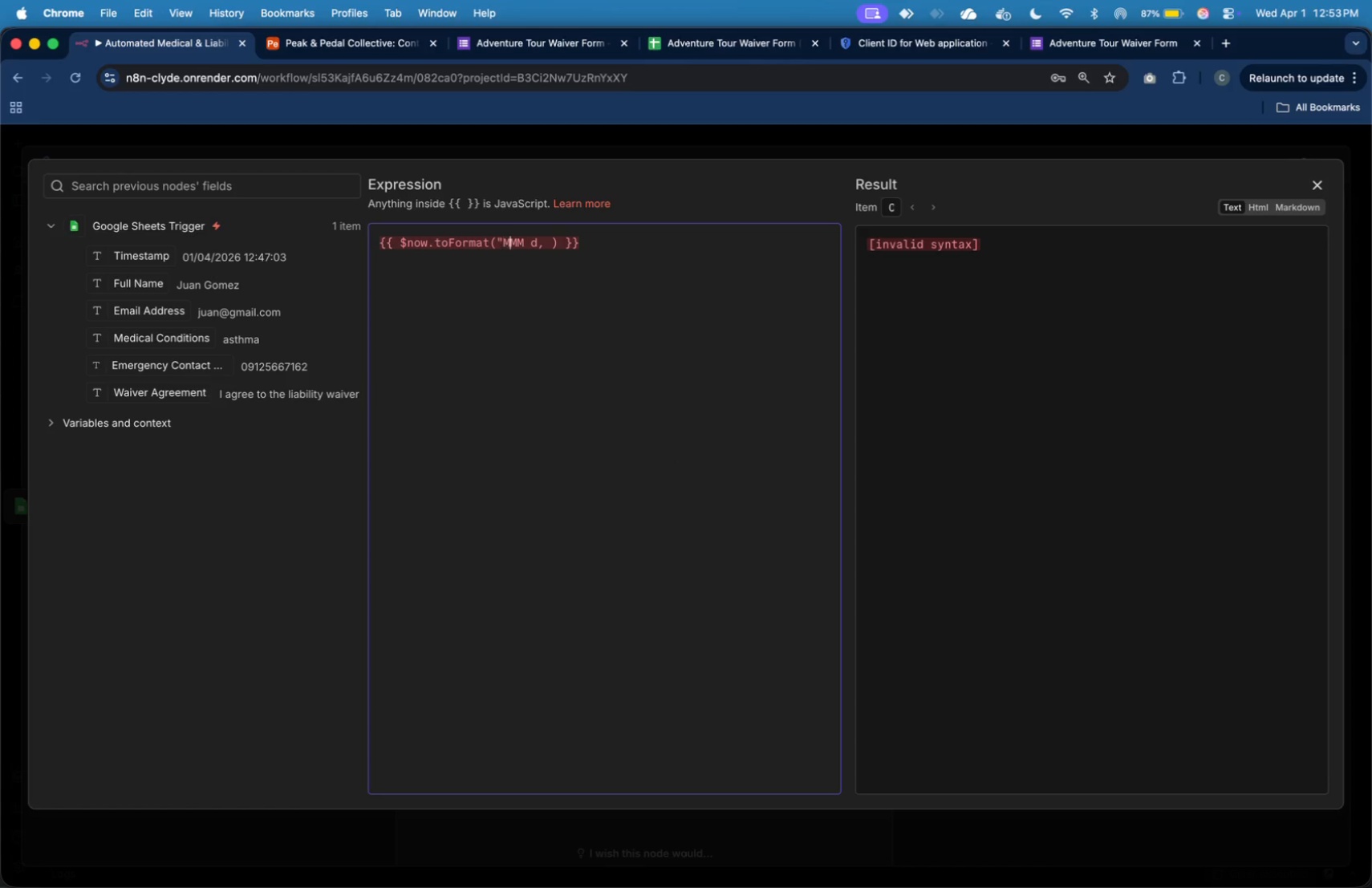 
key(ArrowRight)
 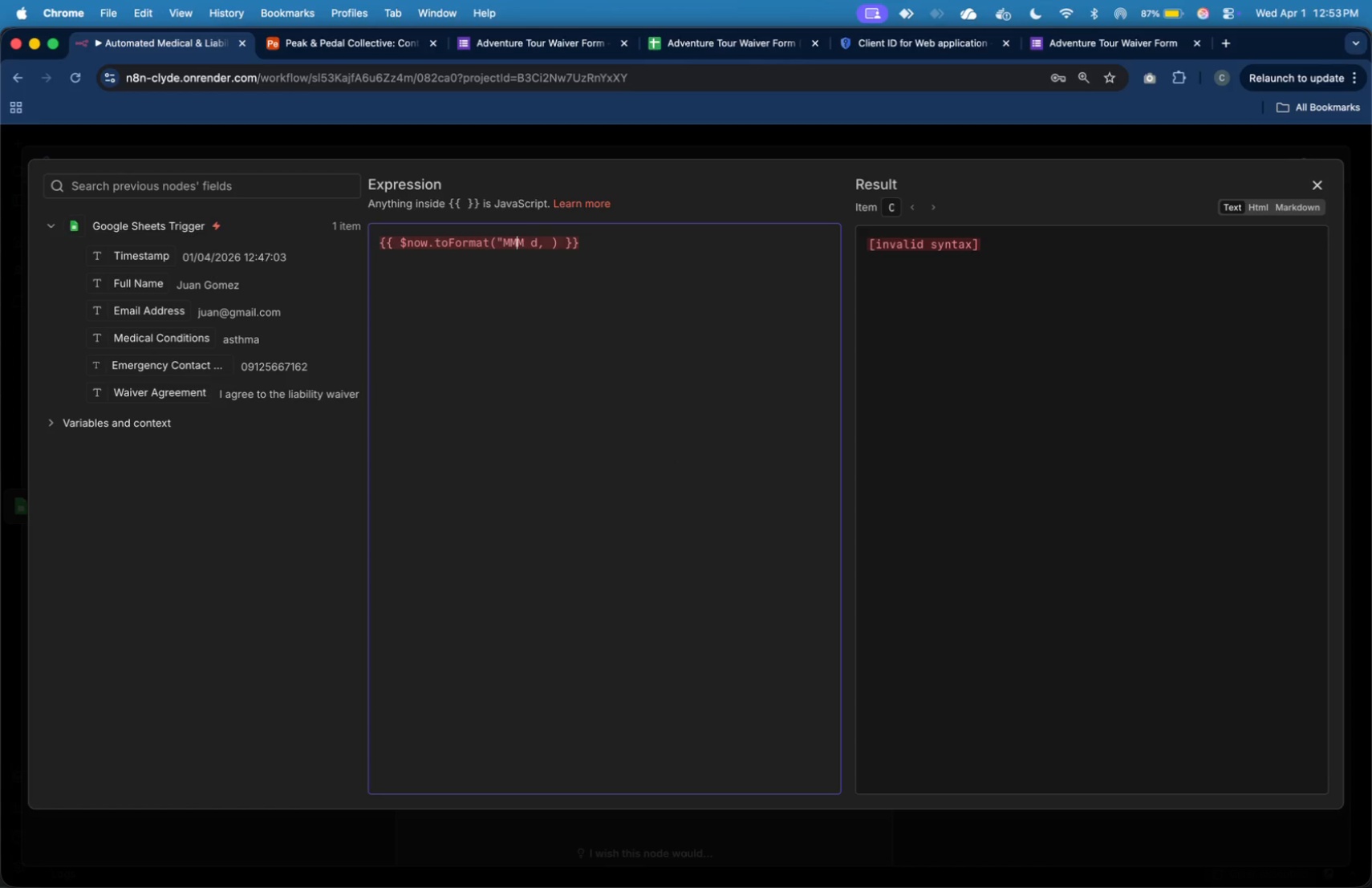 
key(ArrowRight)
 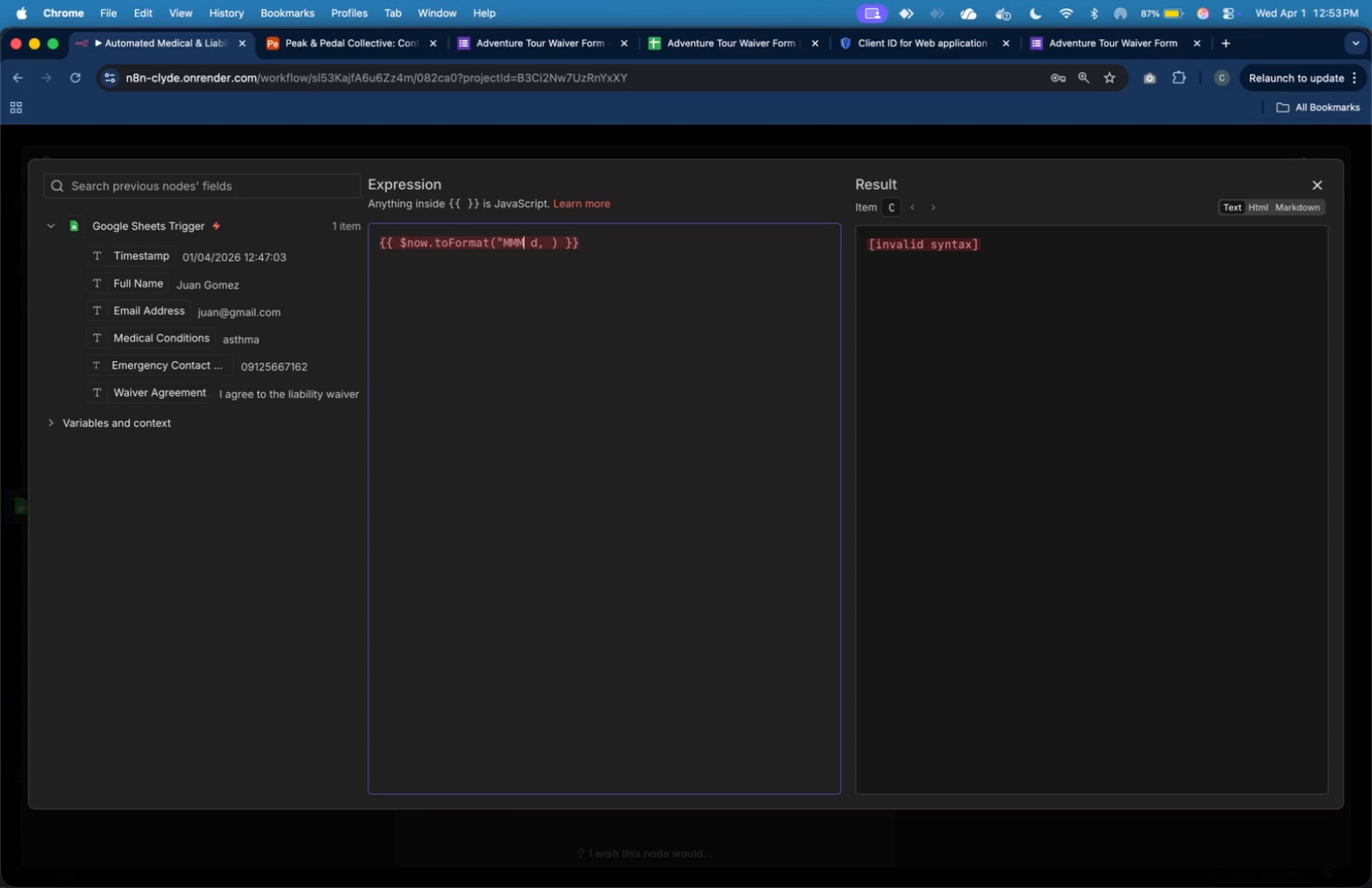 
key(ArrowRight)
 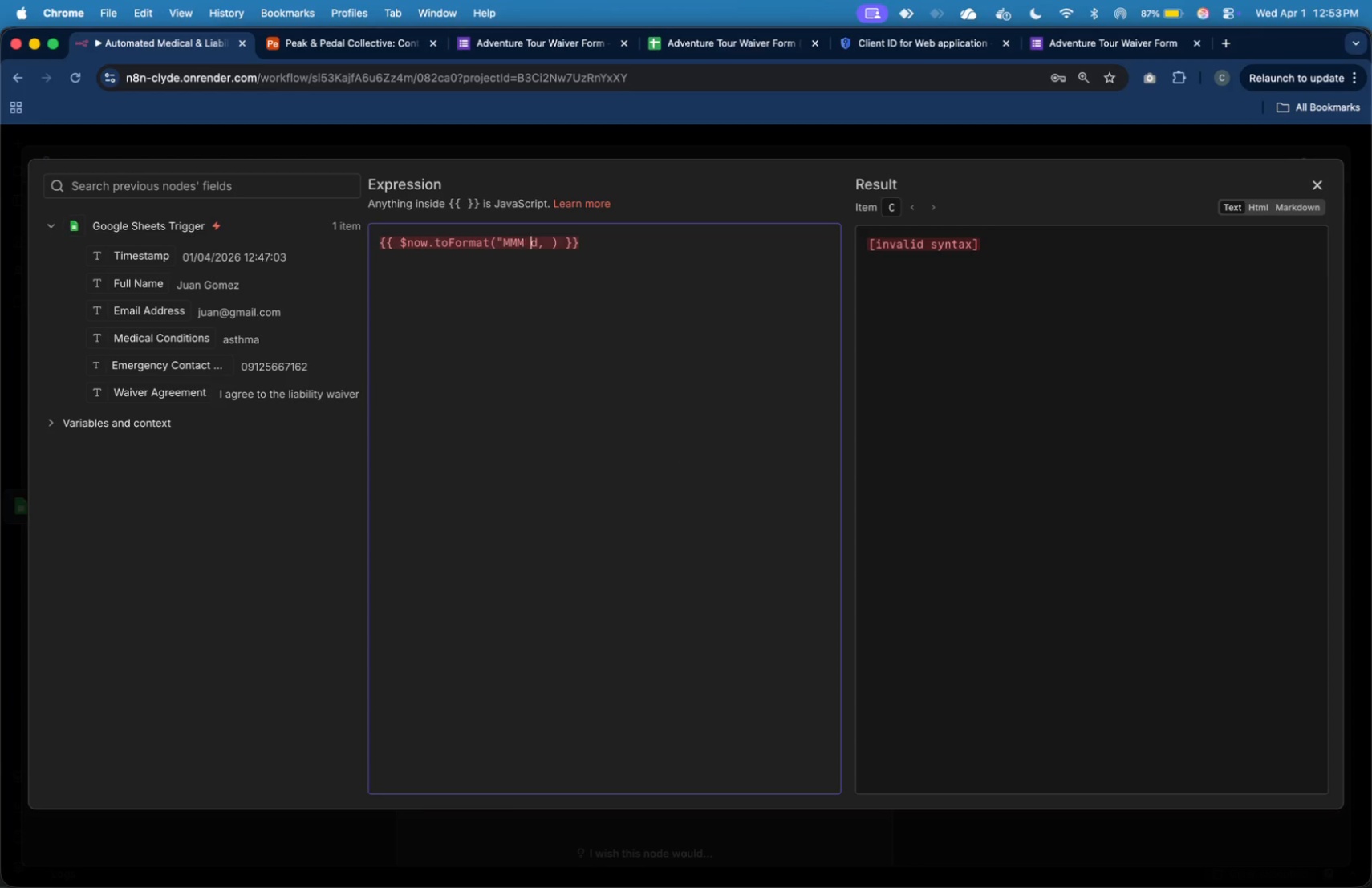 
key(ArrowRight)
 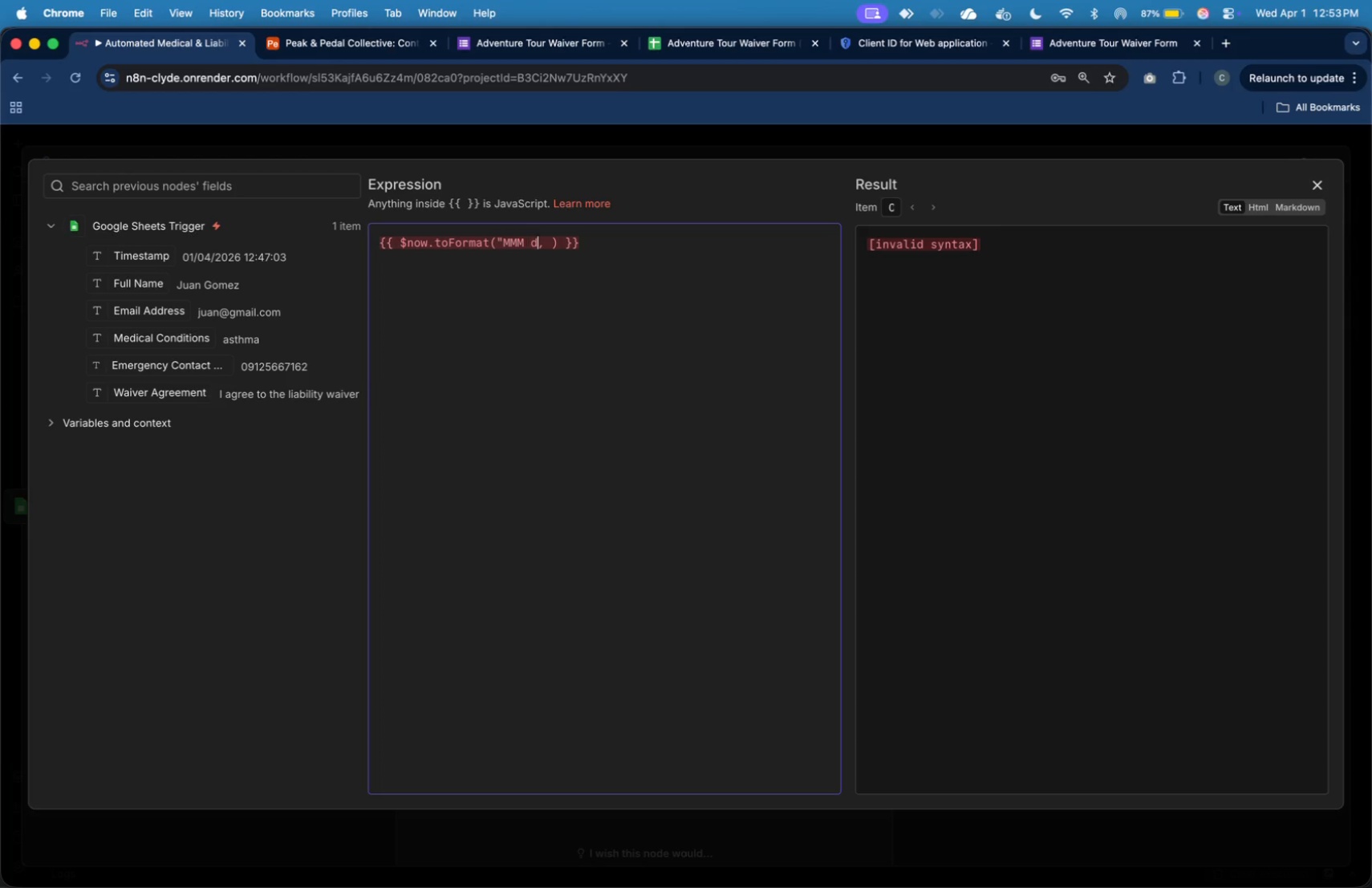 
key(ArrowRight)
 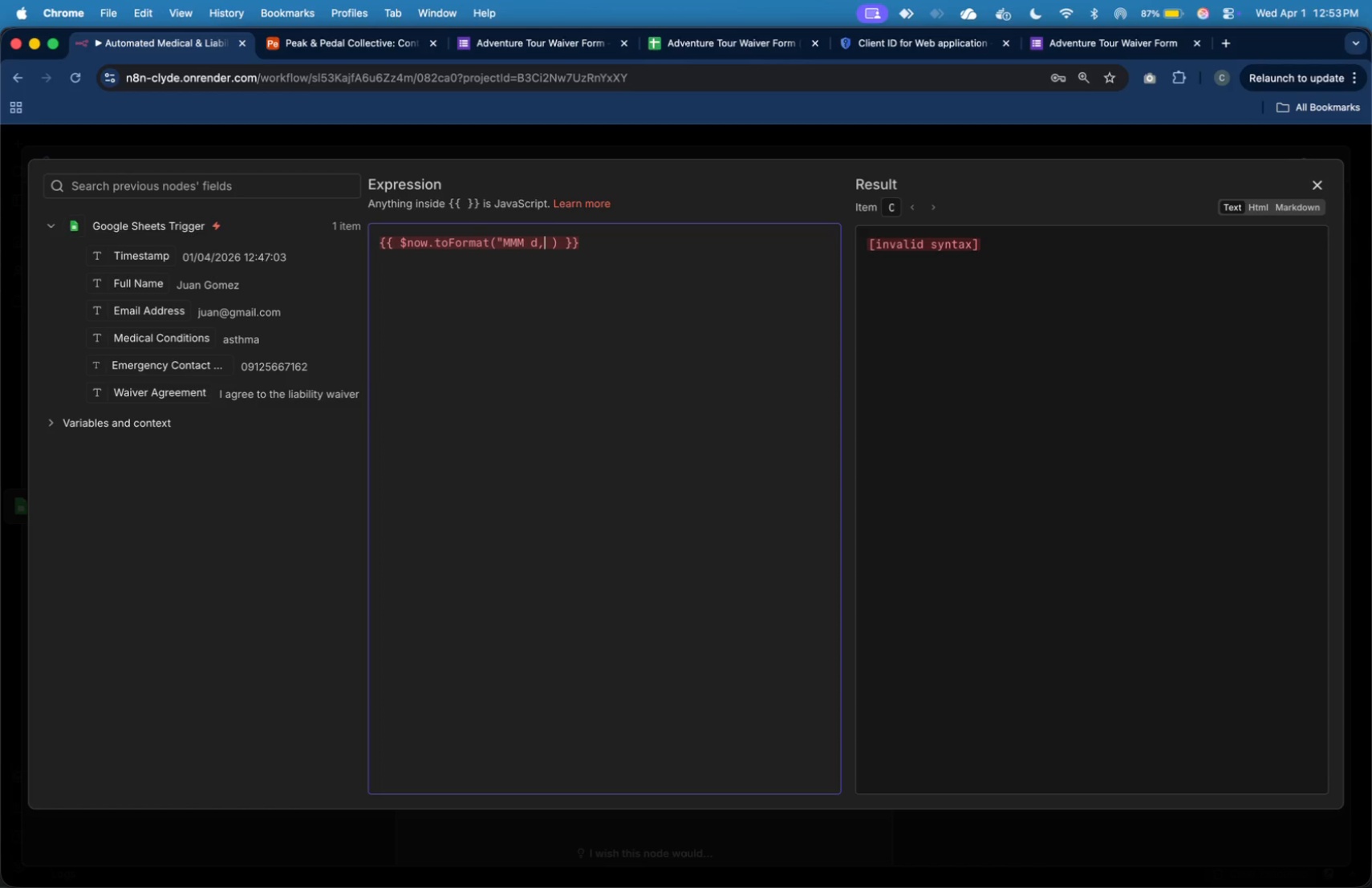 
key(ArrowRight)
 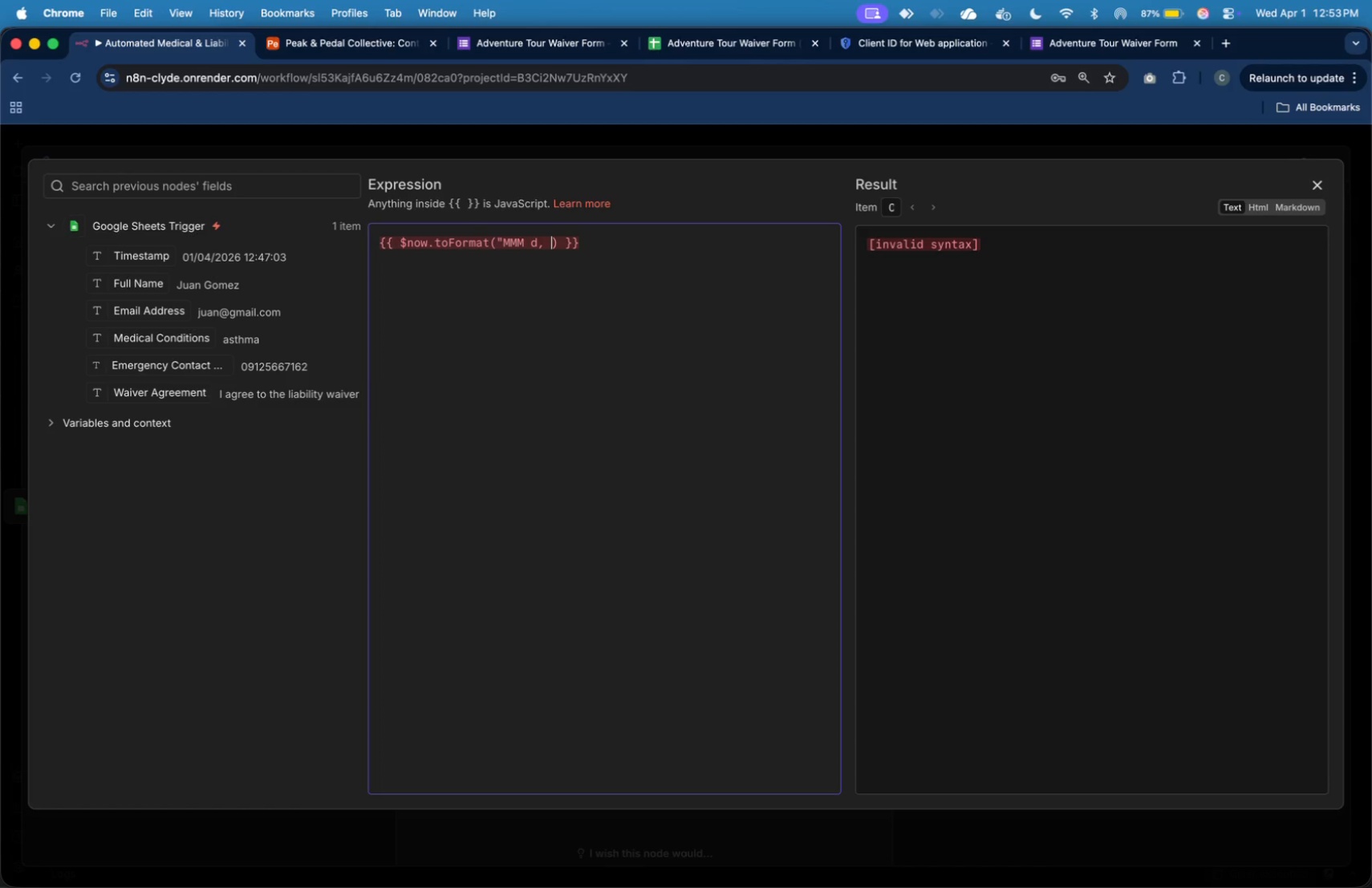 
key(ArrowRight)
 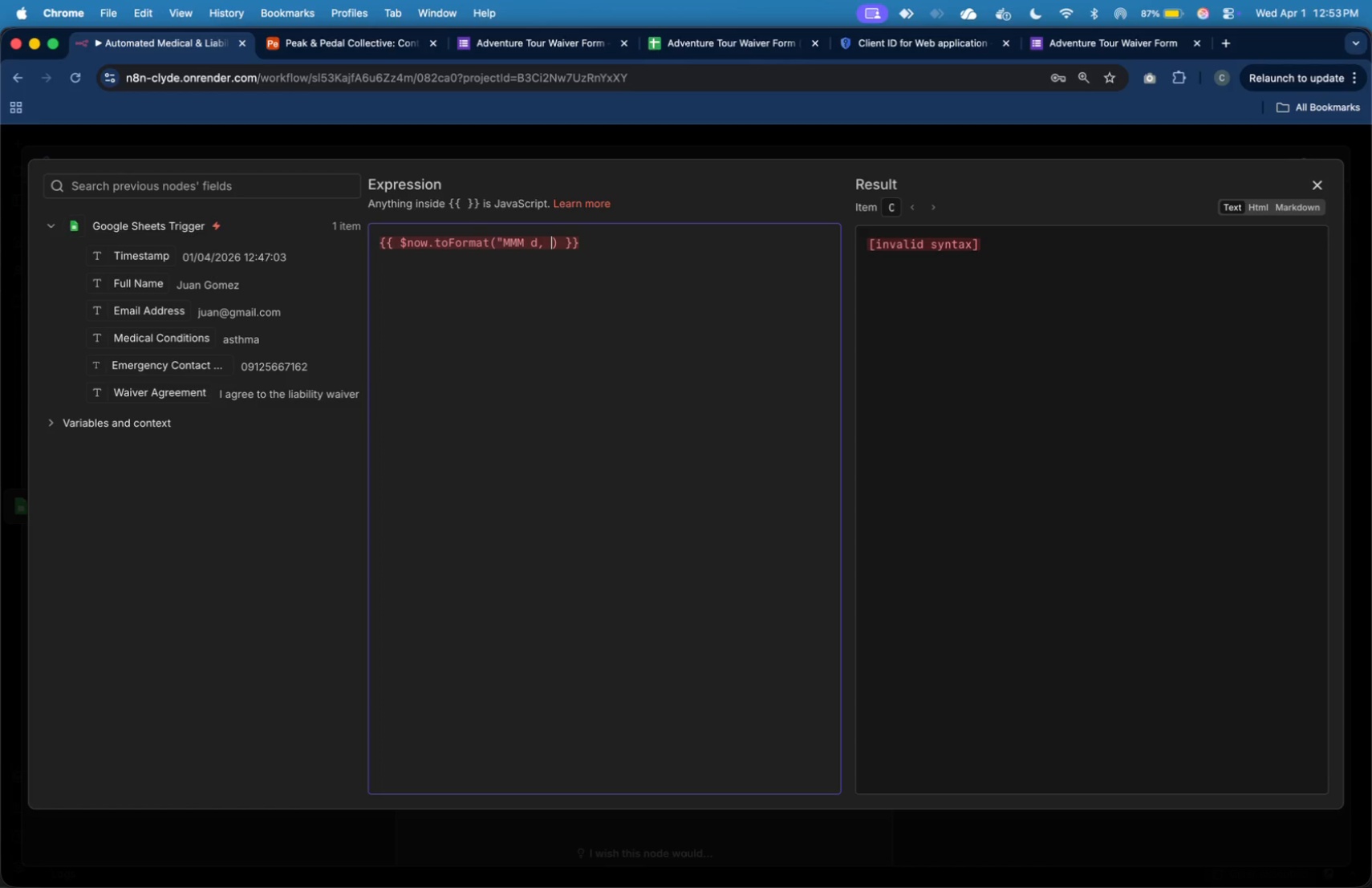 
key(Shift+Quote)
 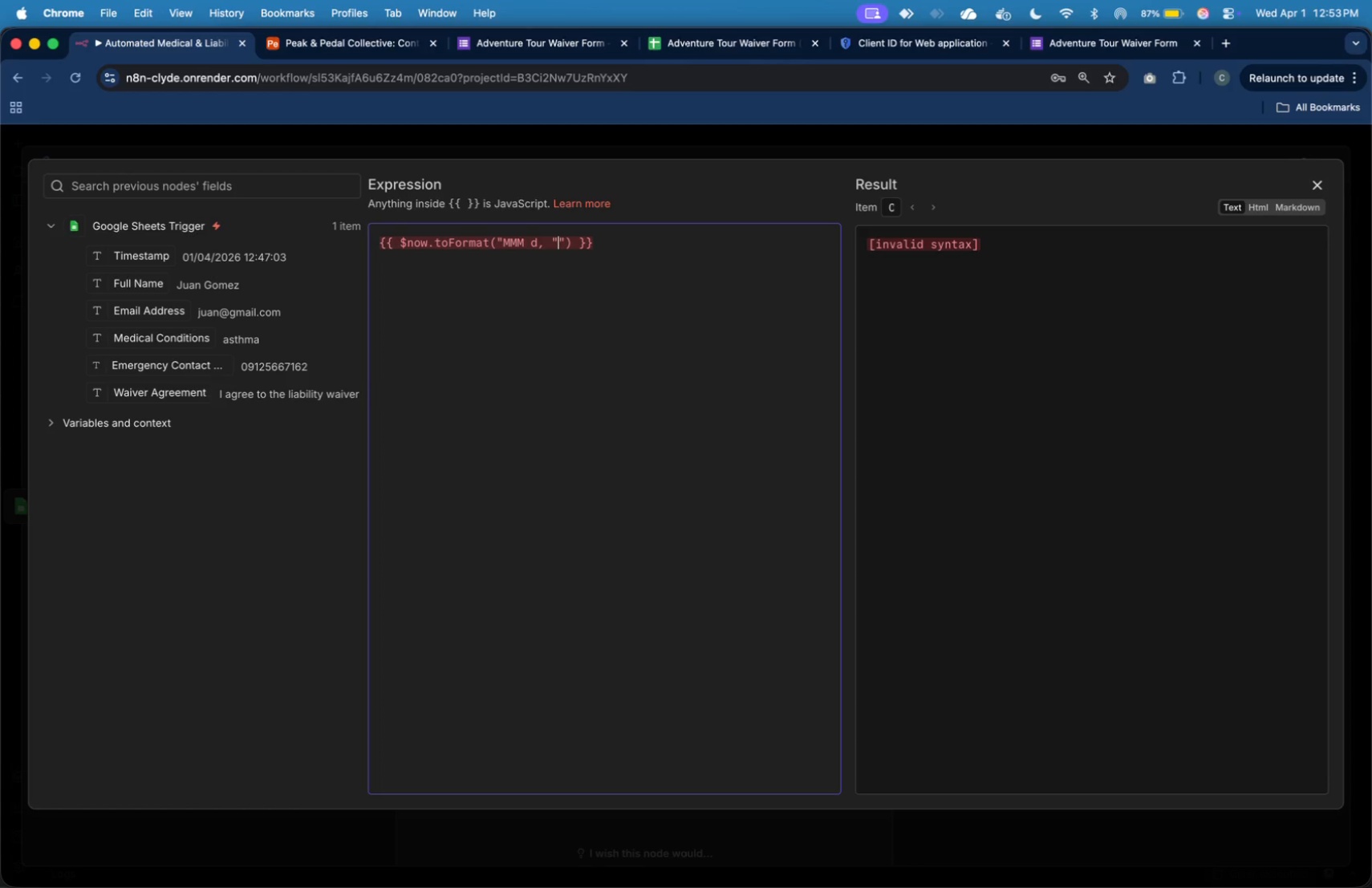 
key(ArrowLeft)
 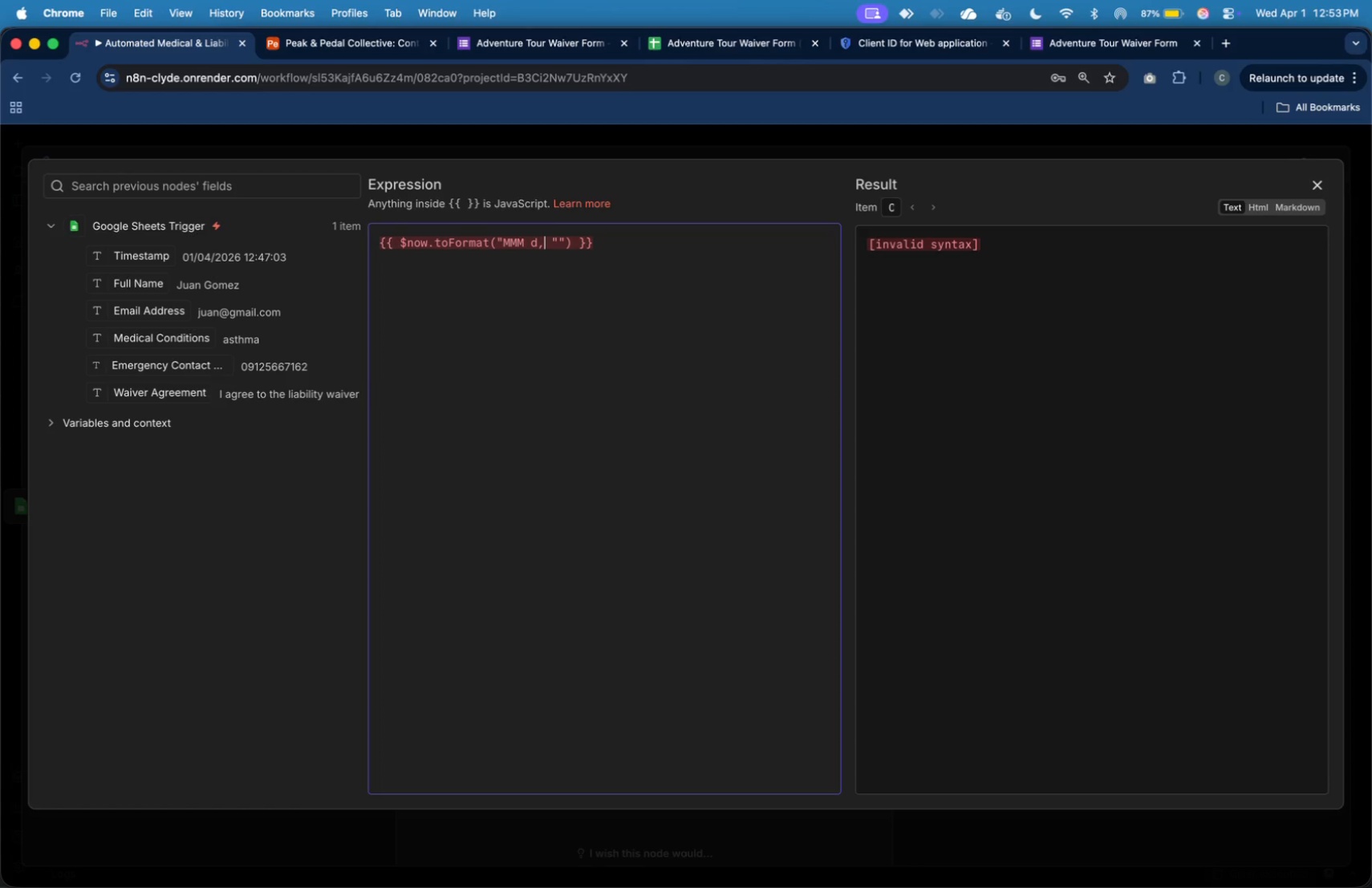 
key(ArrowLeft)
 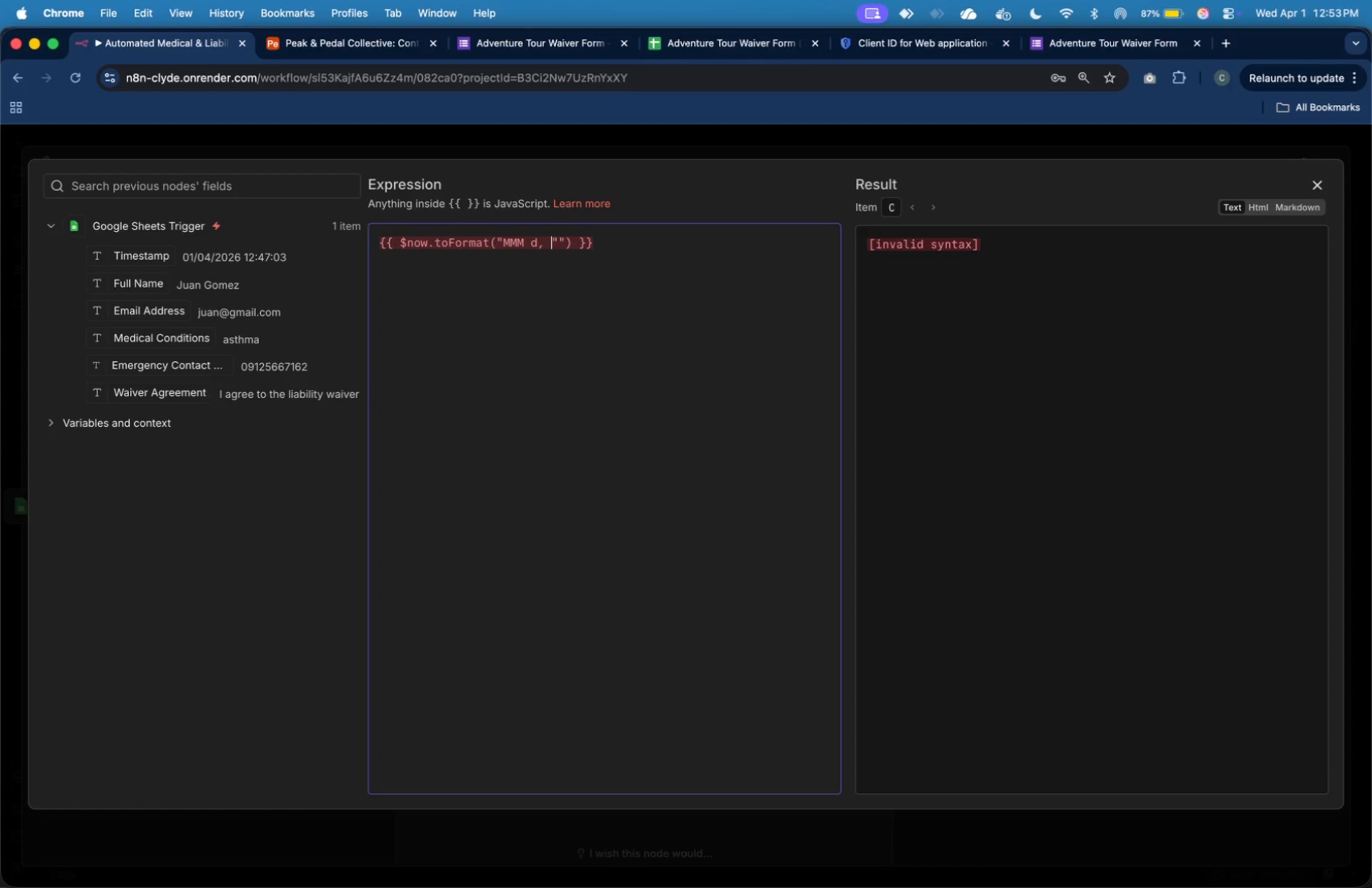 
key(ArrowRight)
 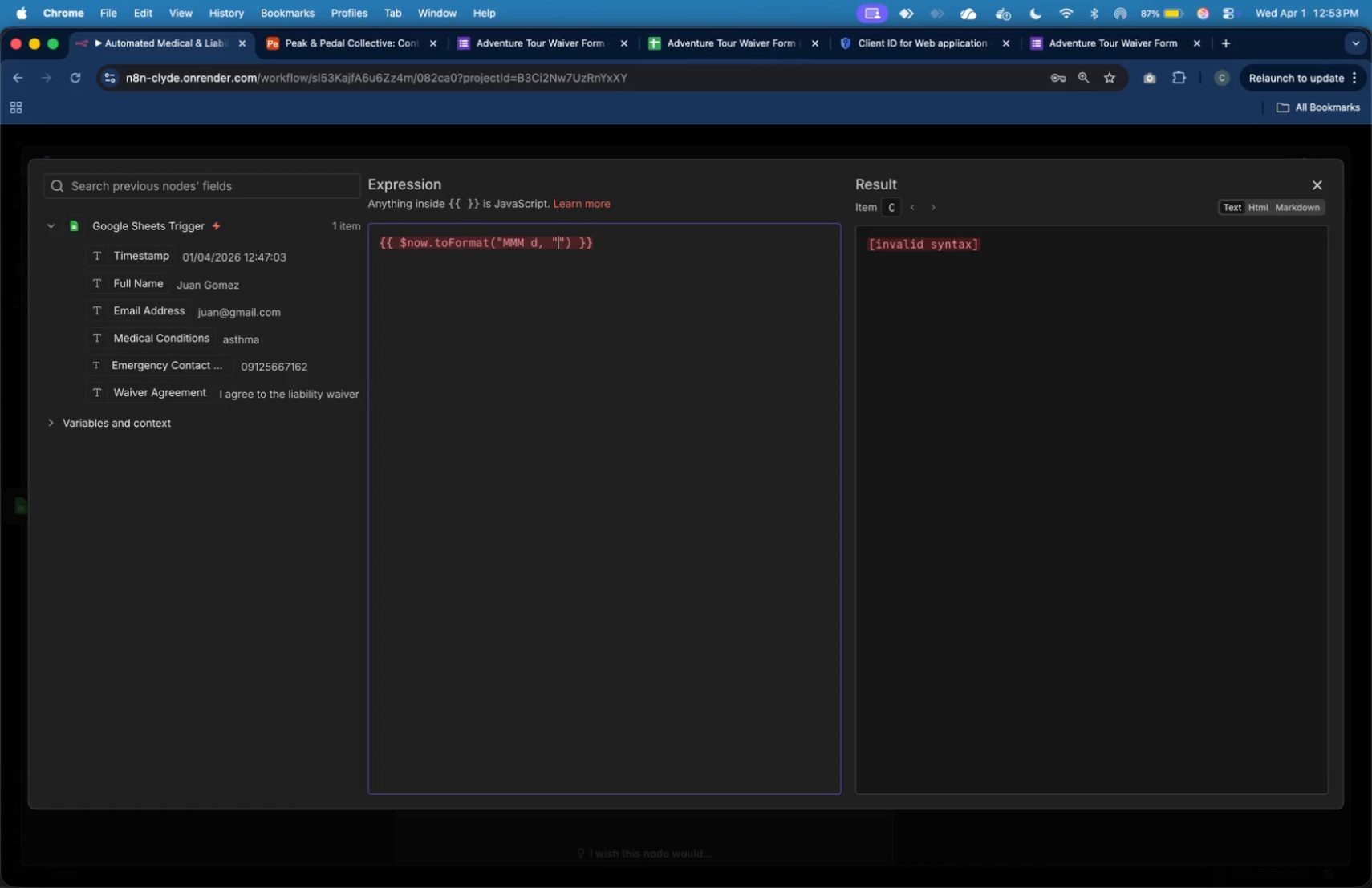 
key(ArrowRight)
 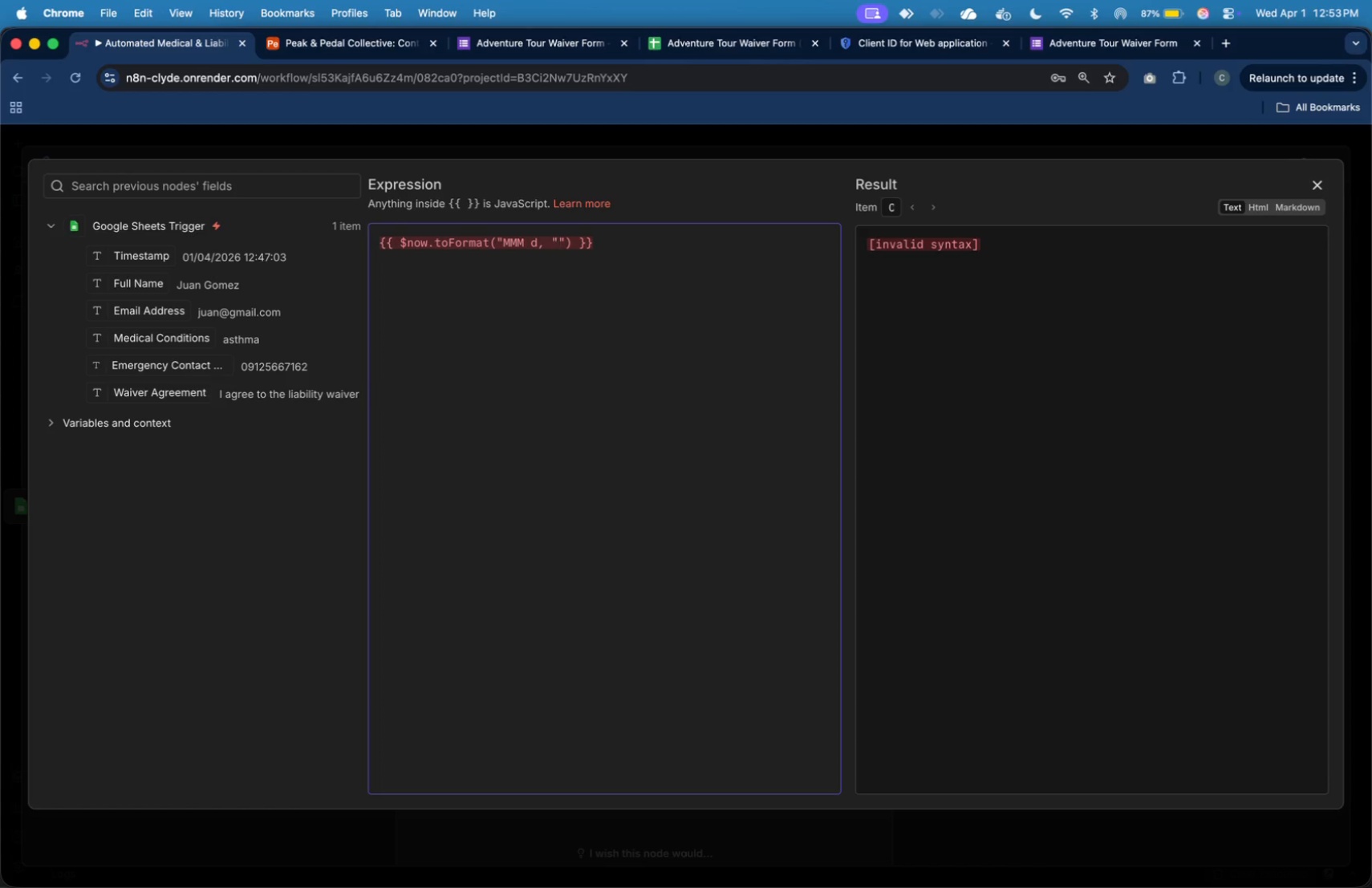 
key(Backspace)
 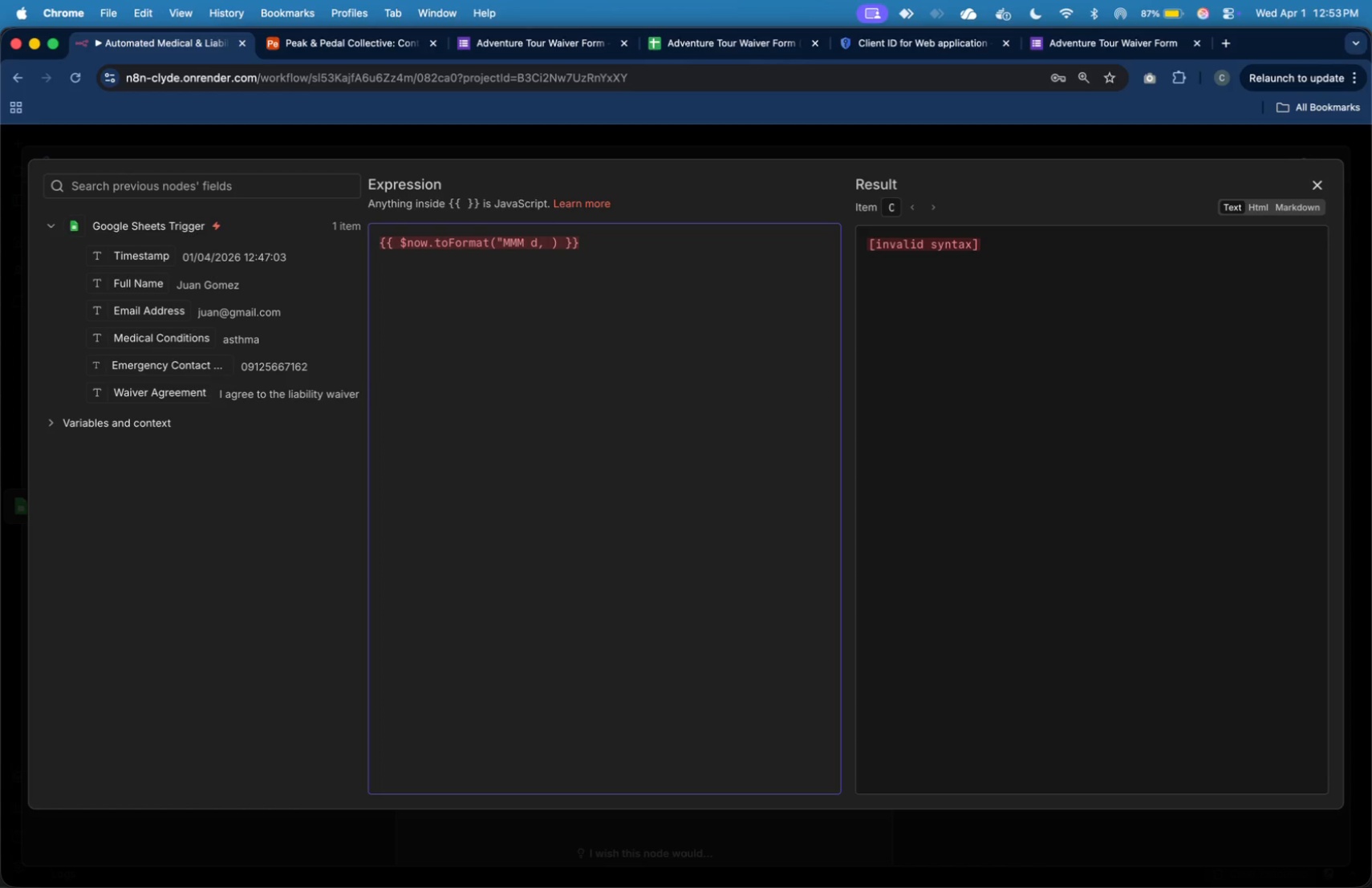 
key(Shift+Quote)
 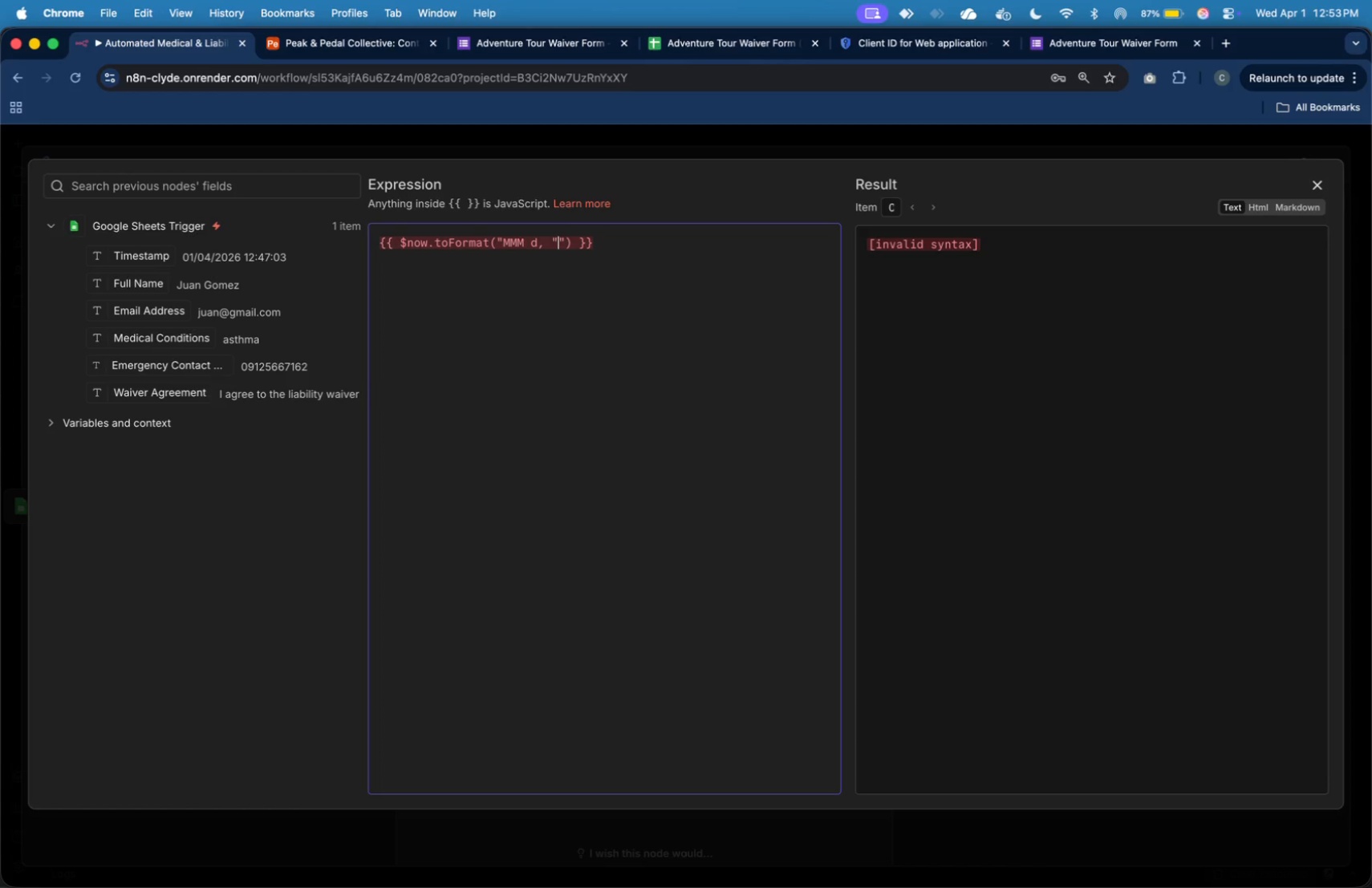 
key(ArrowRight)
 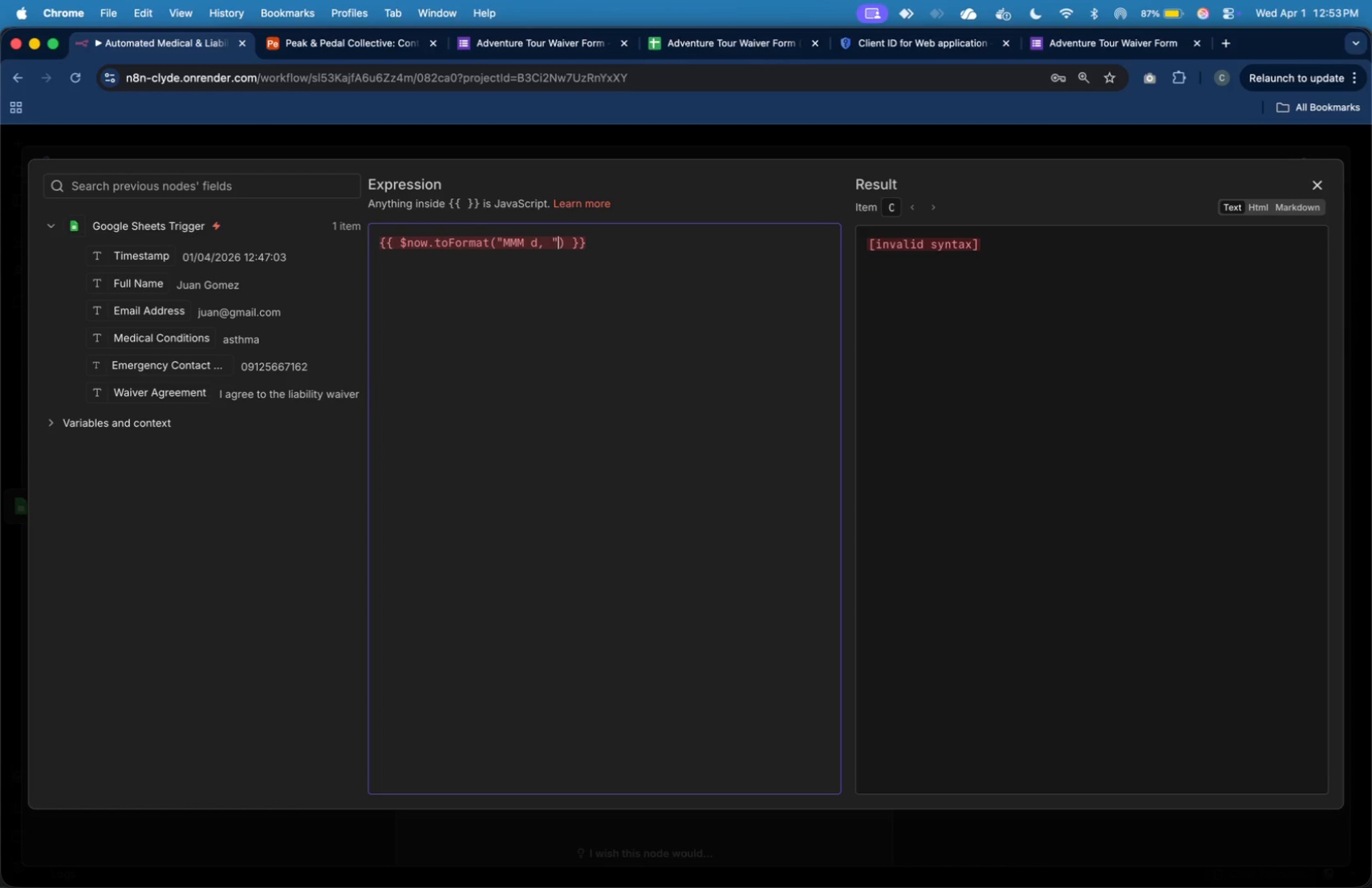 
key(Backspace)
 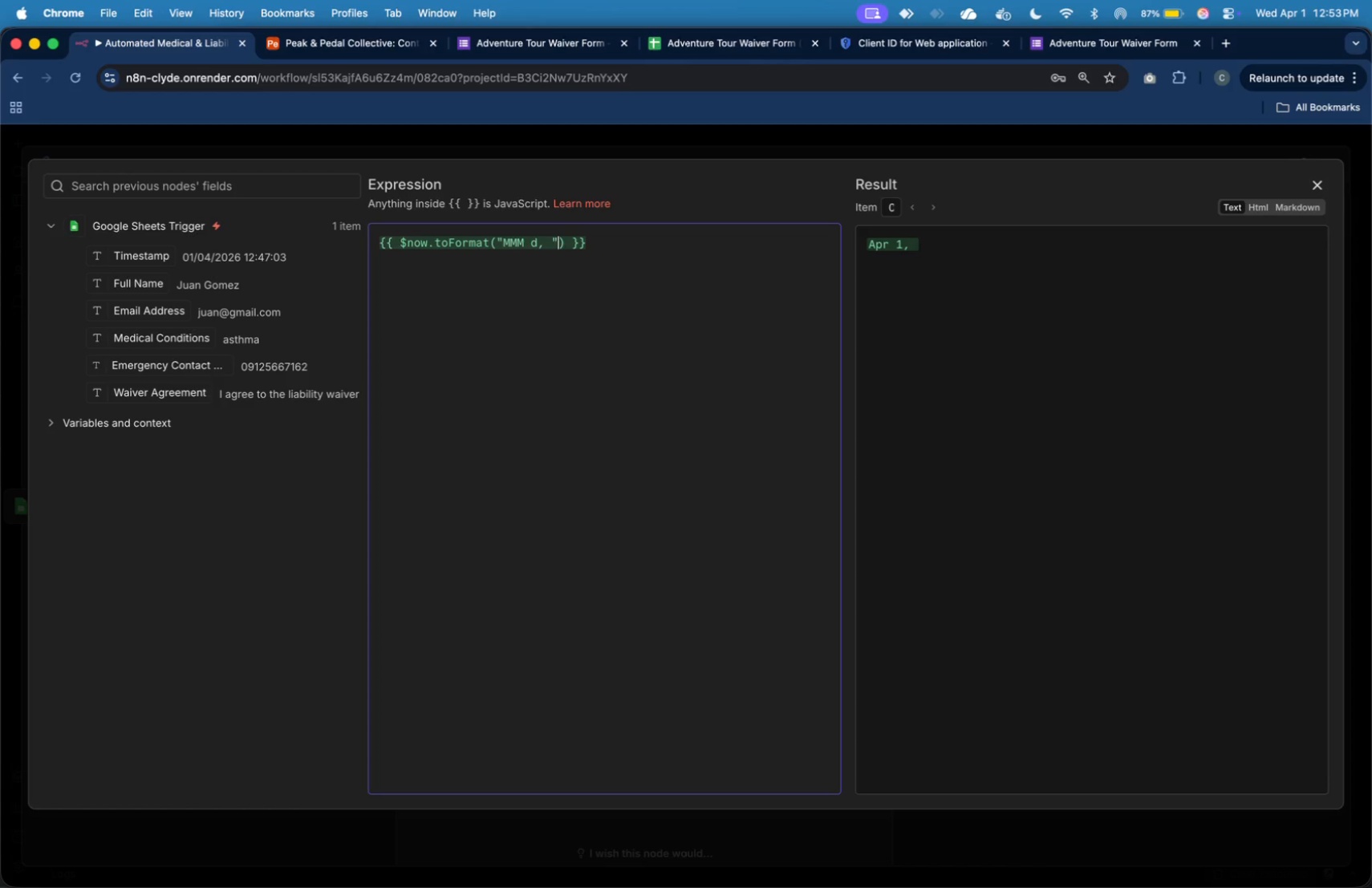 
key(ArrowLeft)
 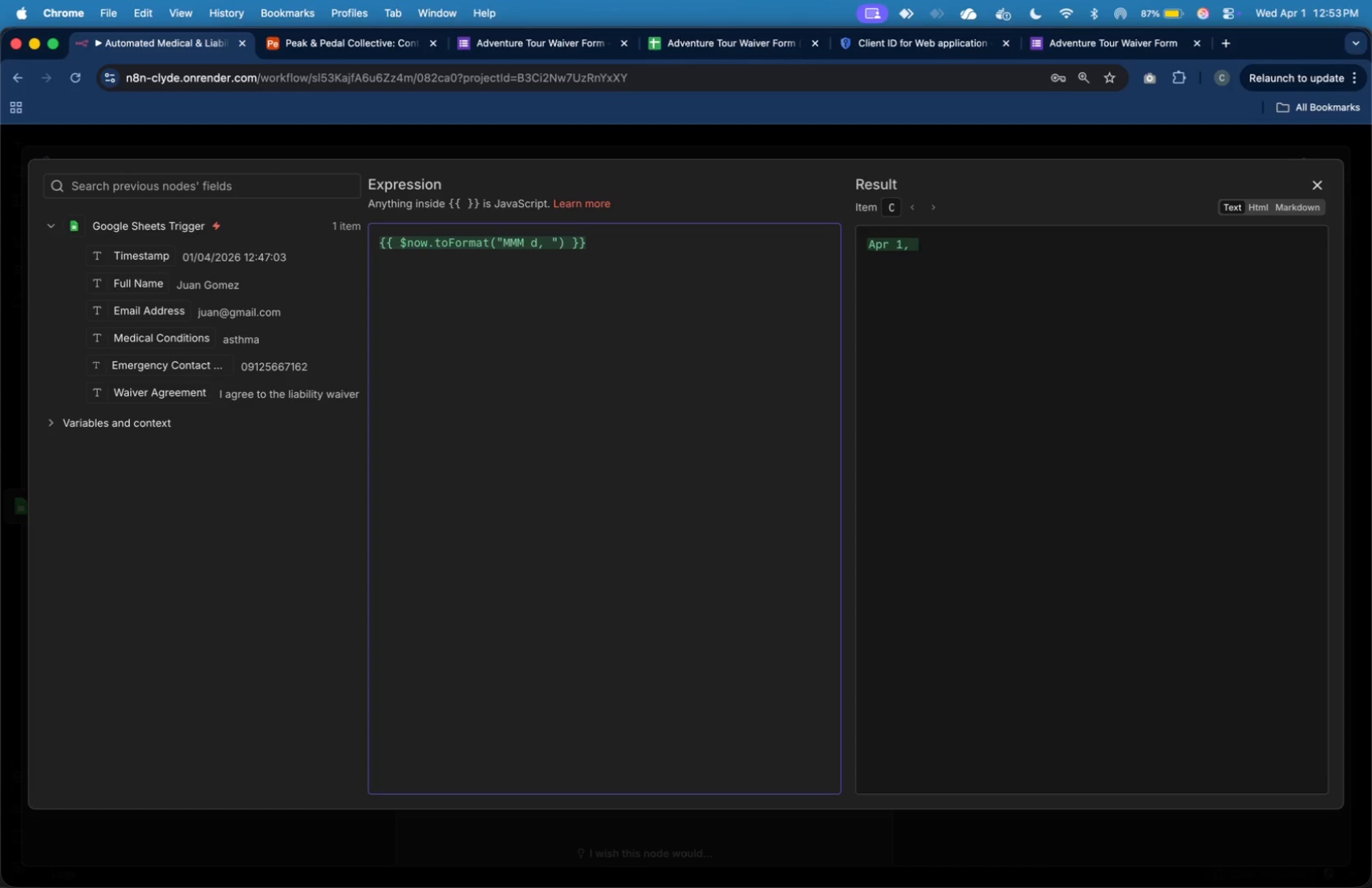 
type(yyyy h:mm a)
 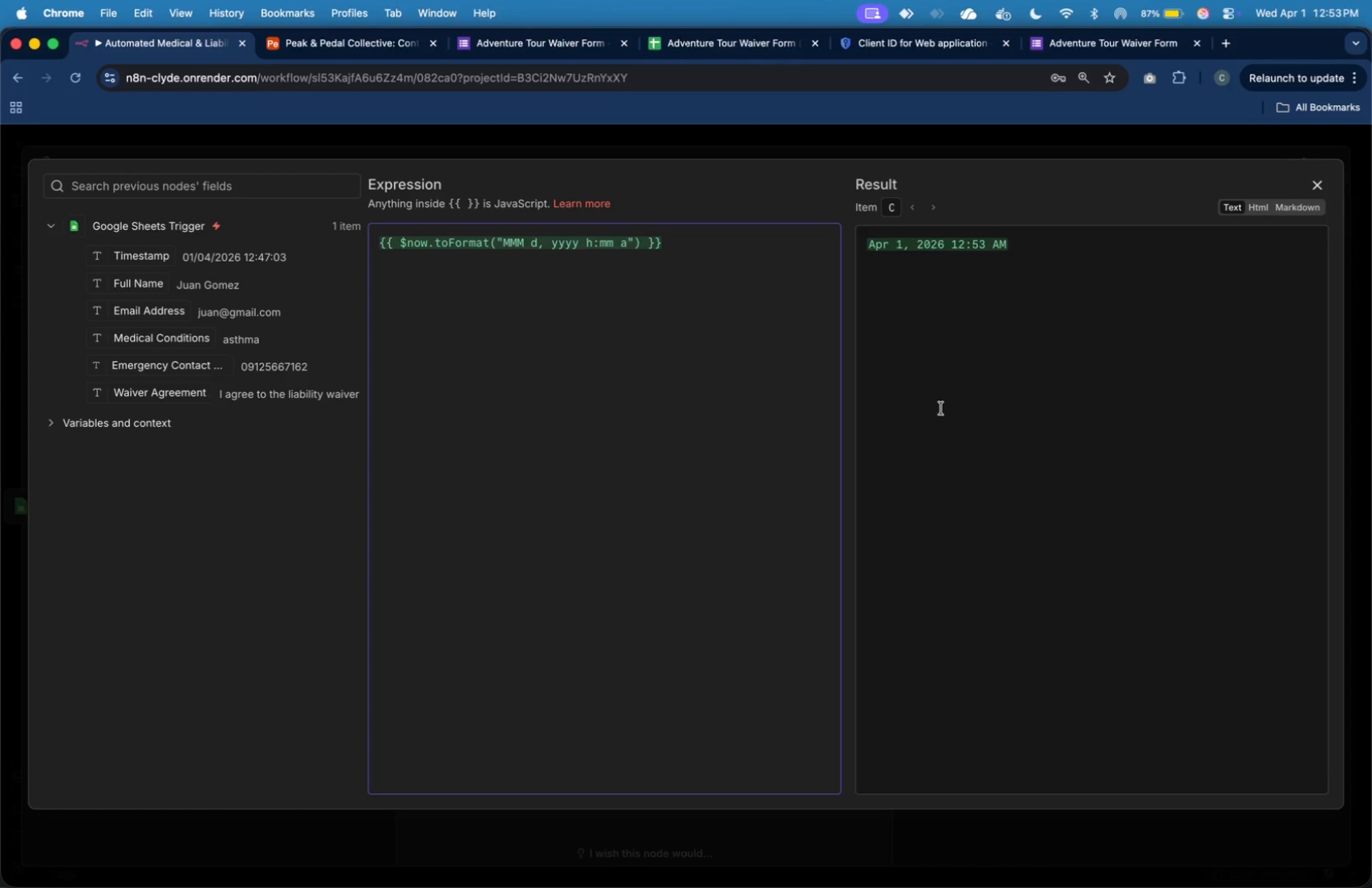 
left_click([1320, 184])
 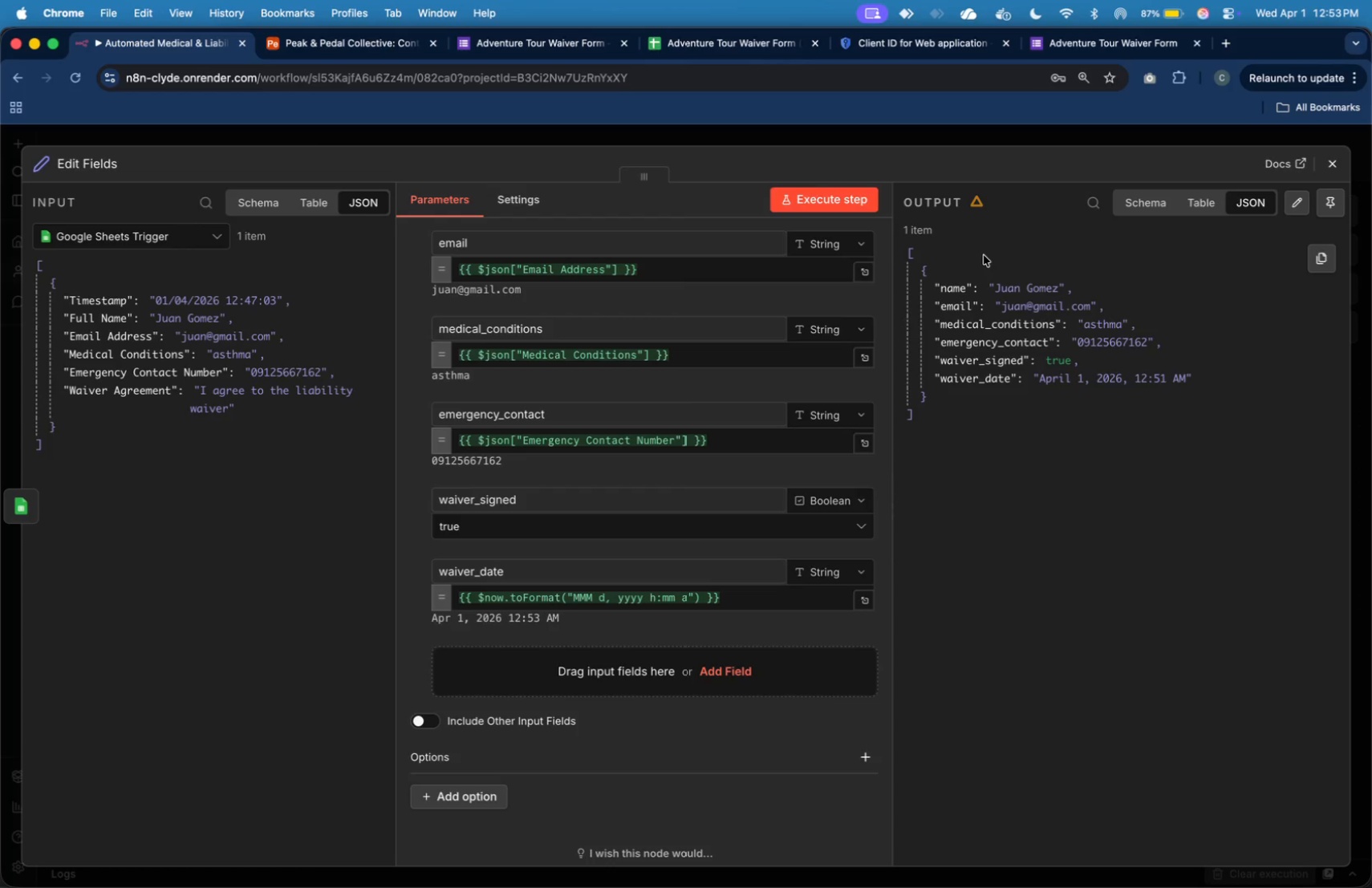 
wait(14.44)
 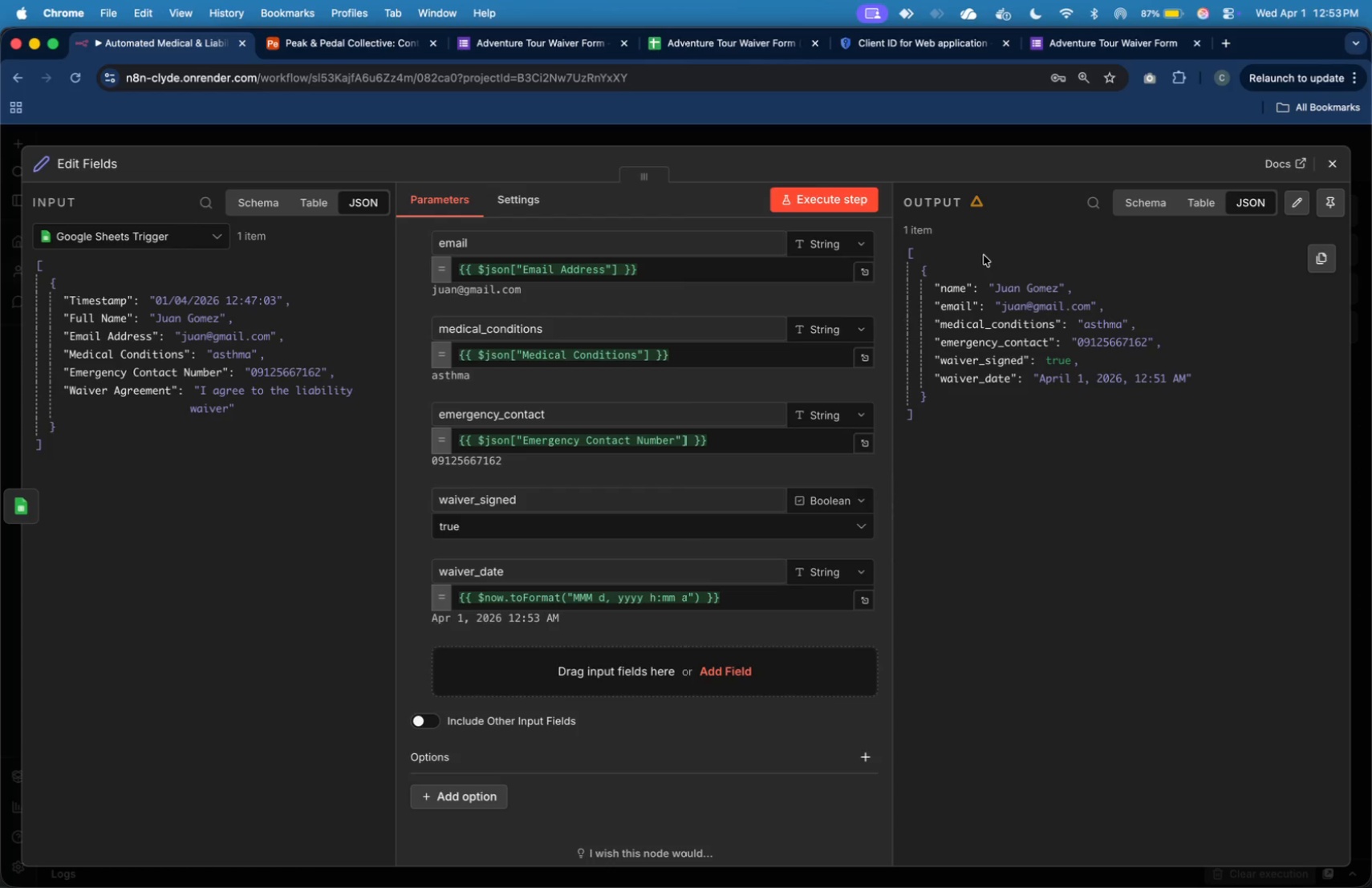 
left_click([1337, 171])
 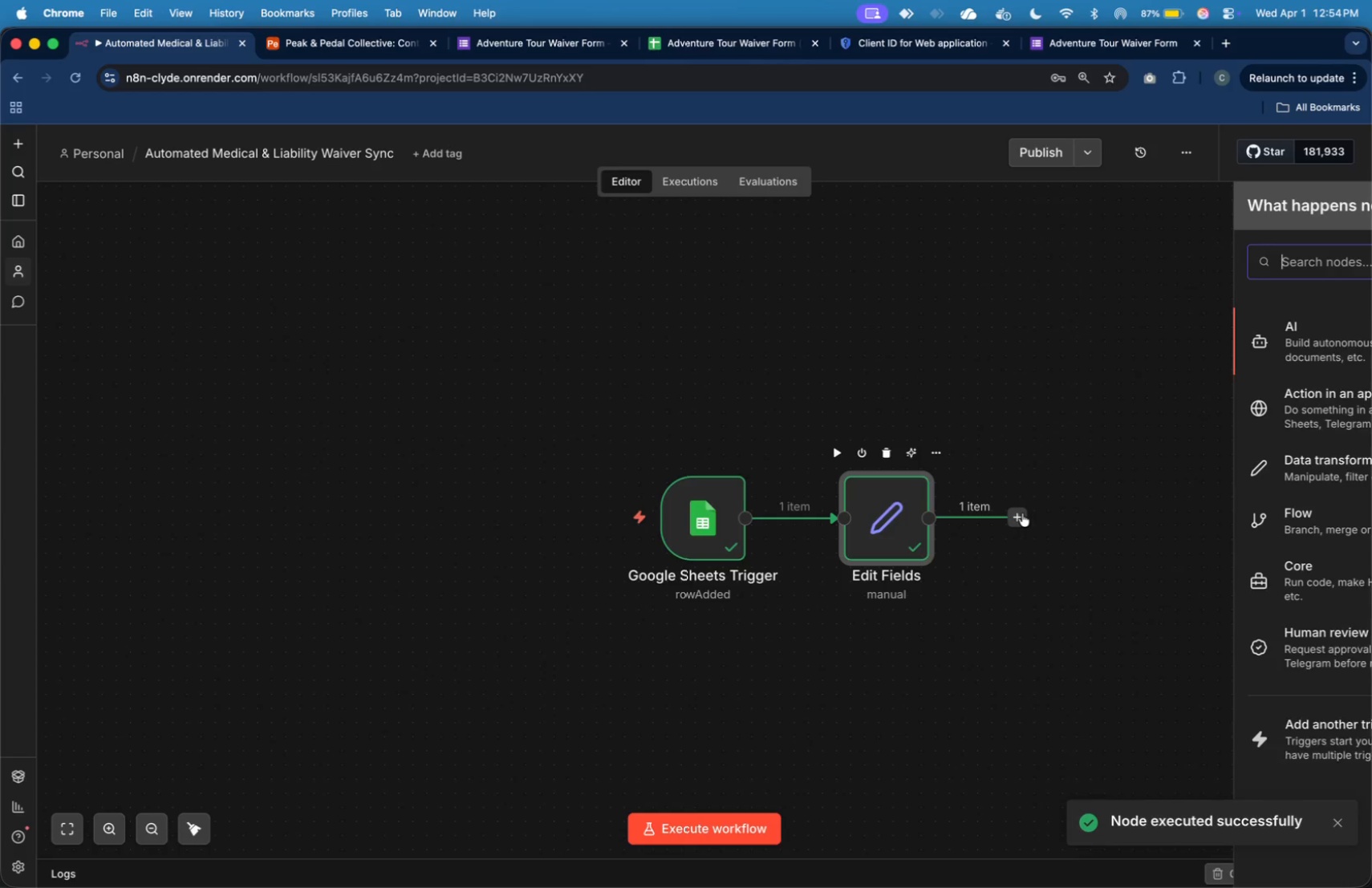 
type(ai)
 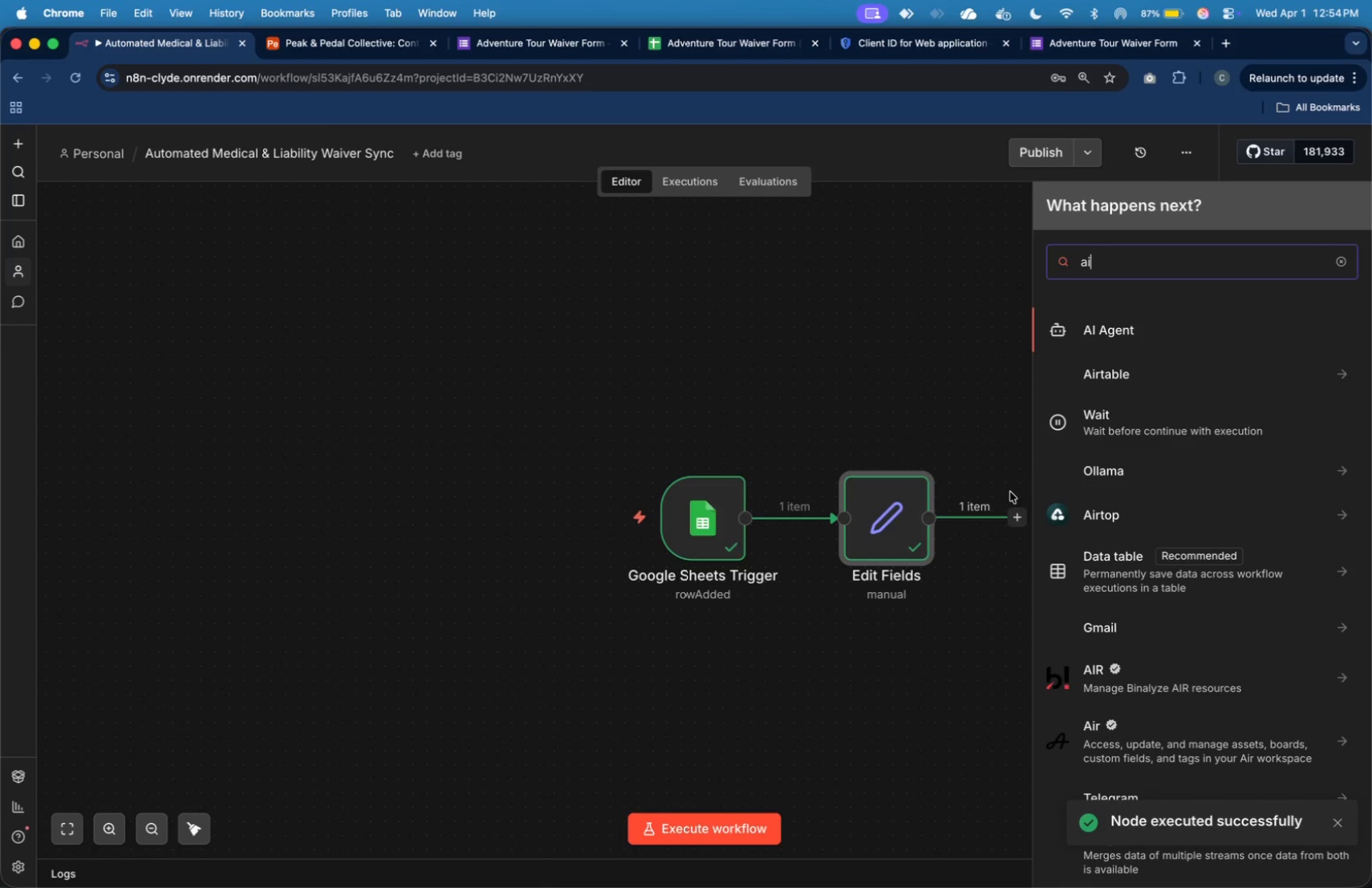 
key(R)
 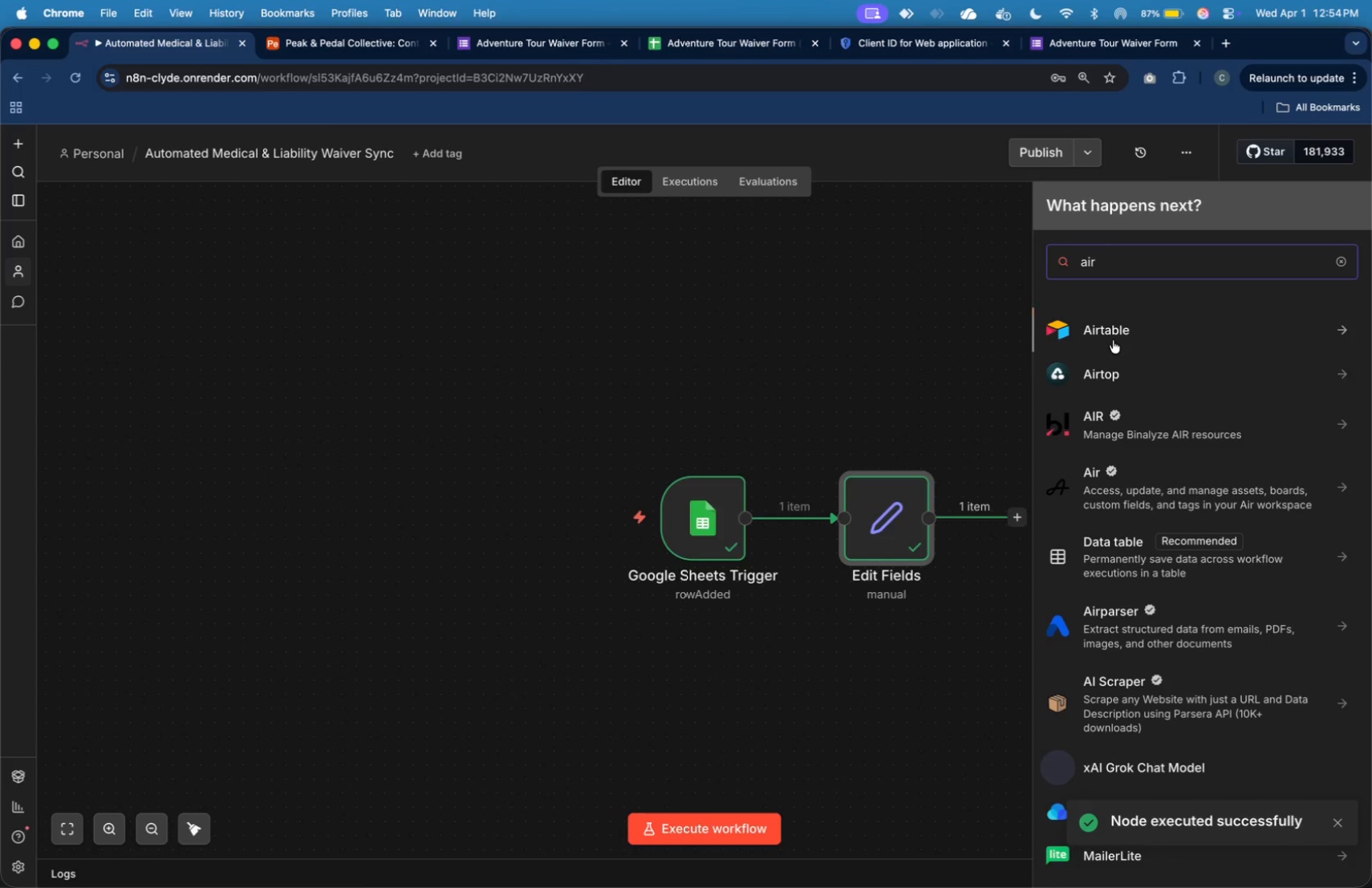 
left_click([1114, 337])
 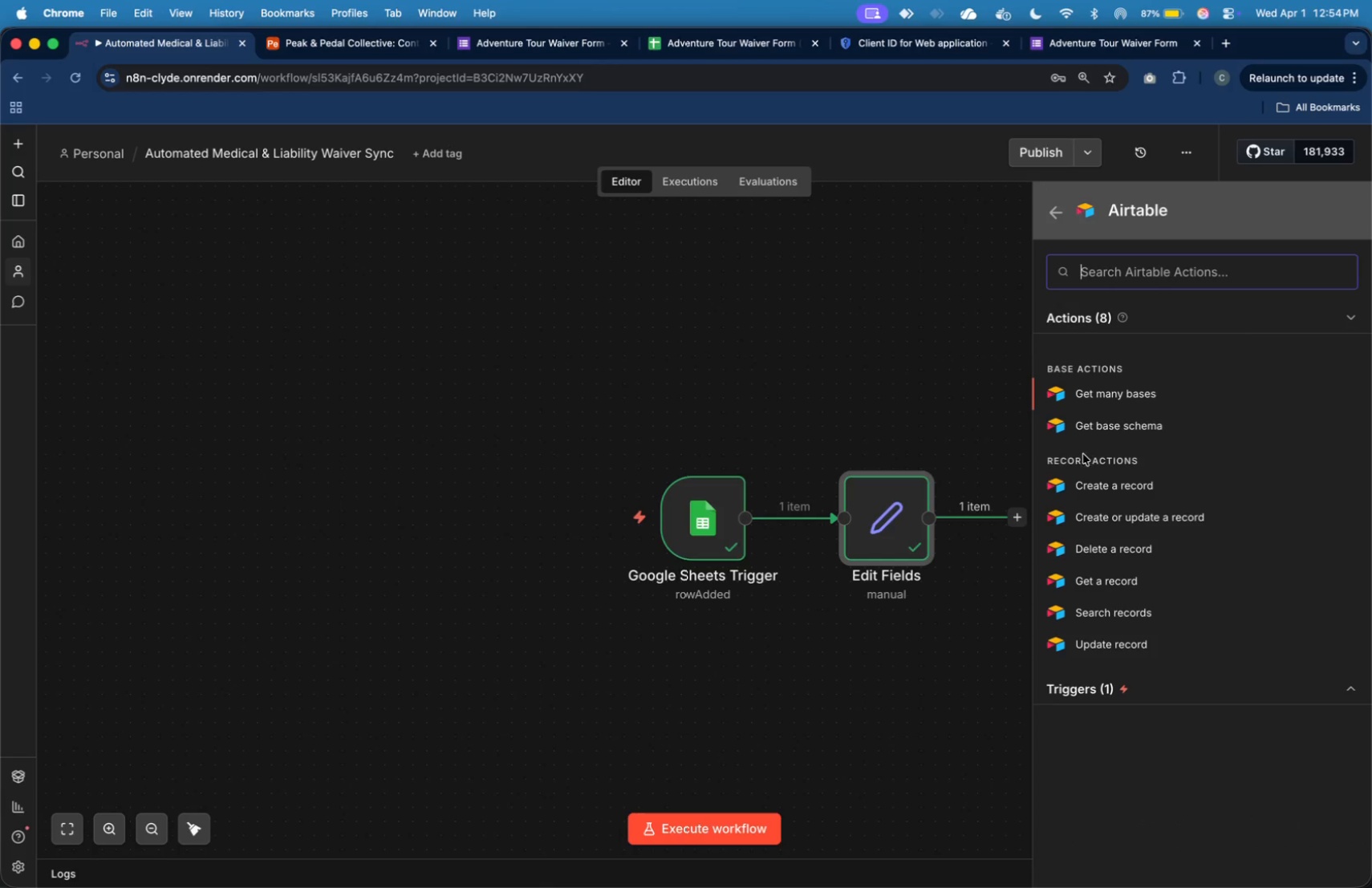 
wait(6.13)
 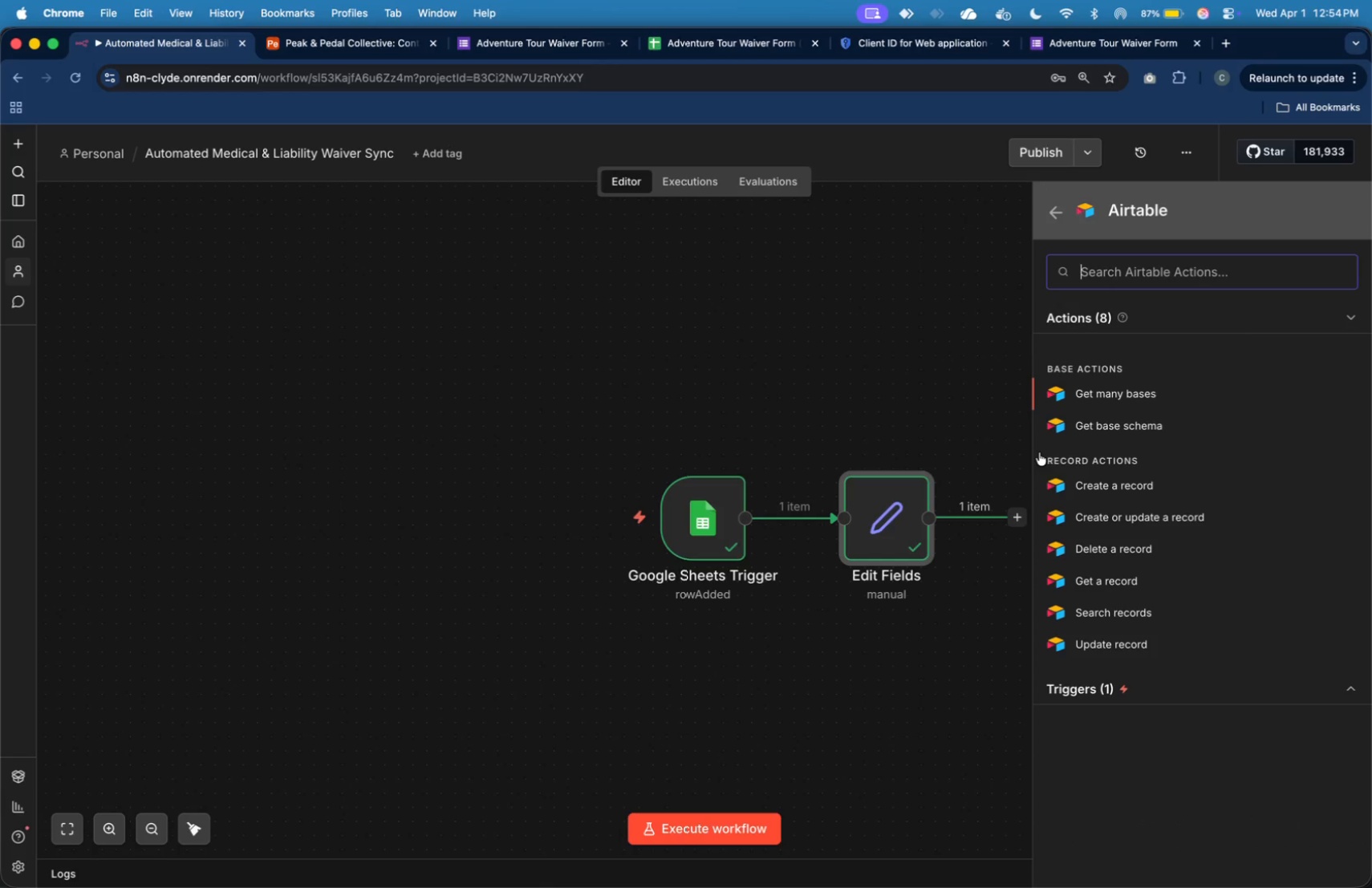 
left_click([1126, 607])
 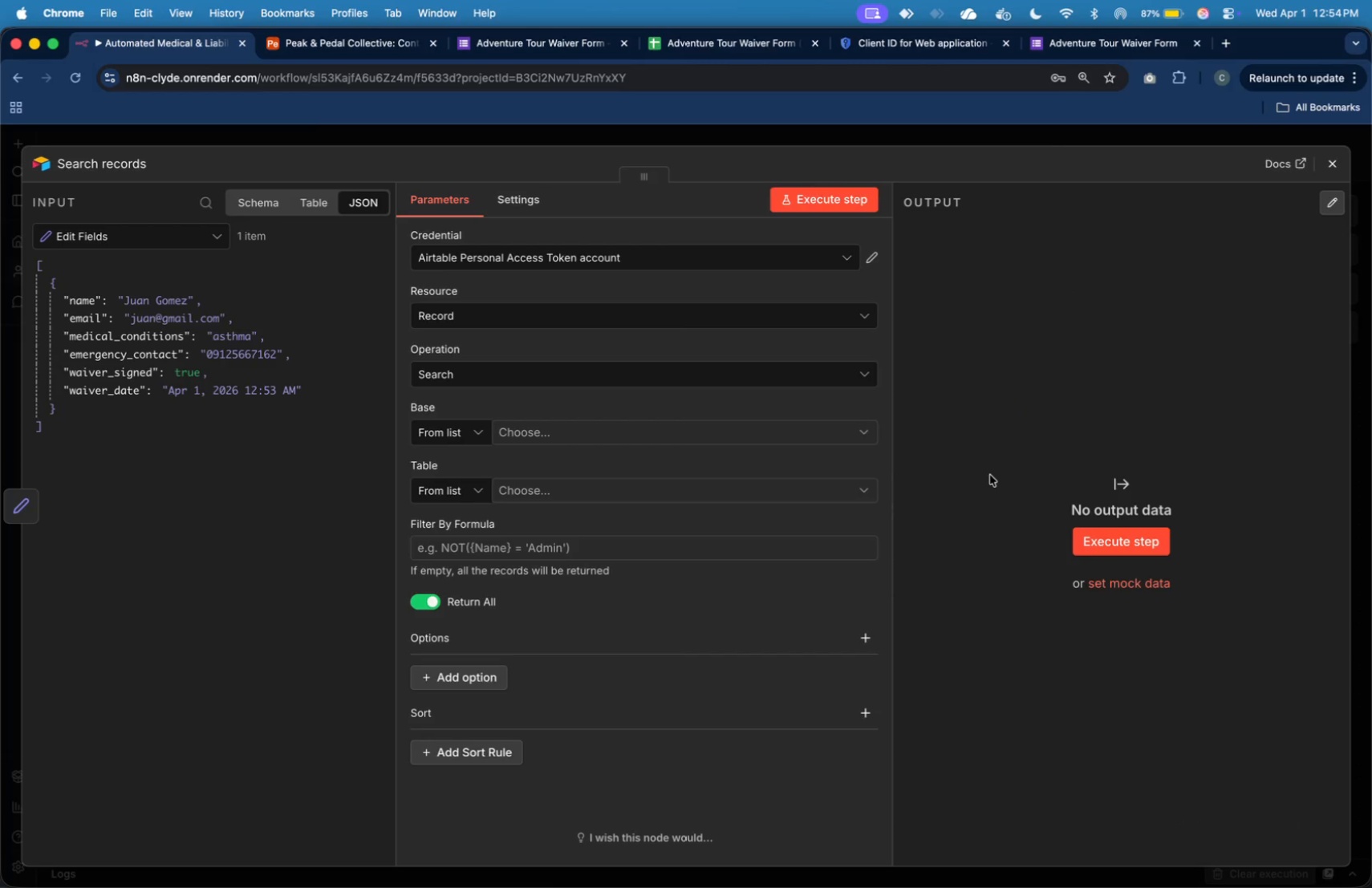 
mouse_move([817, 386])
 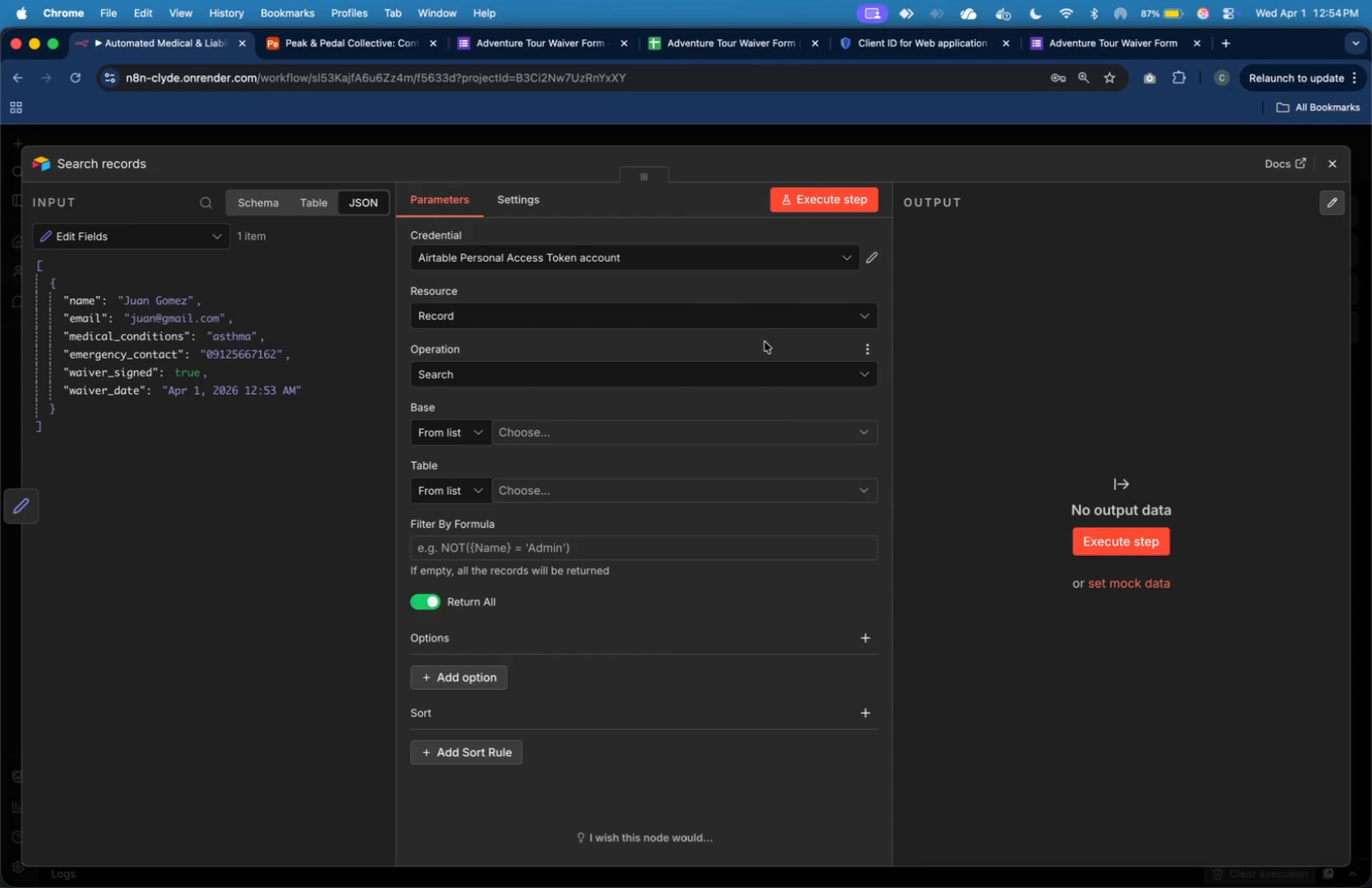 
wait(5.22)
 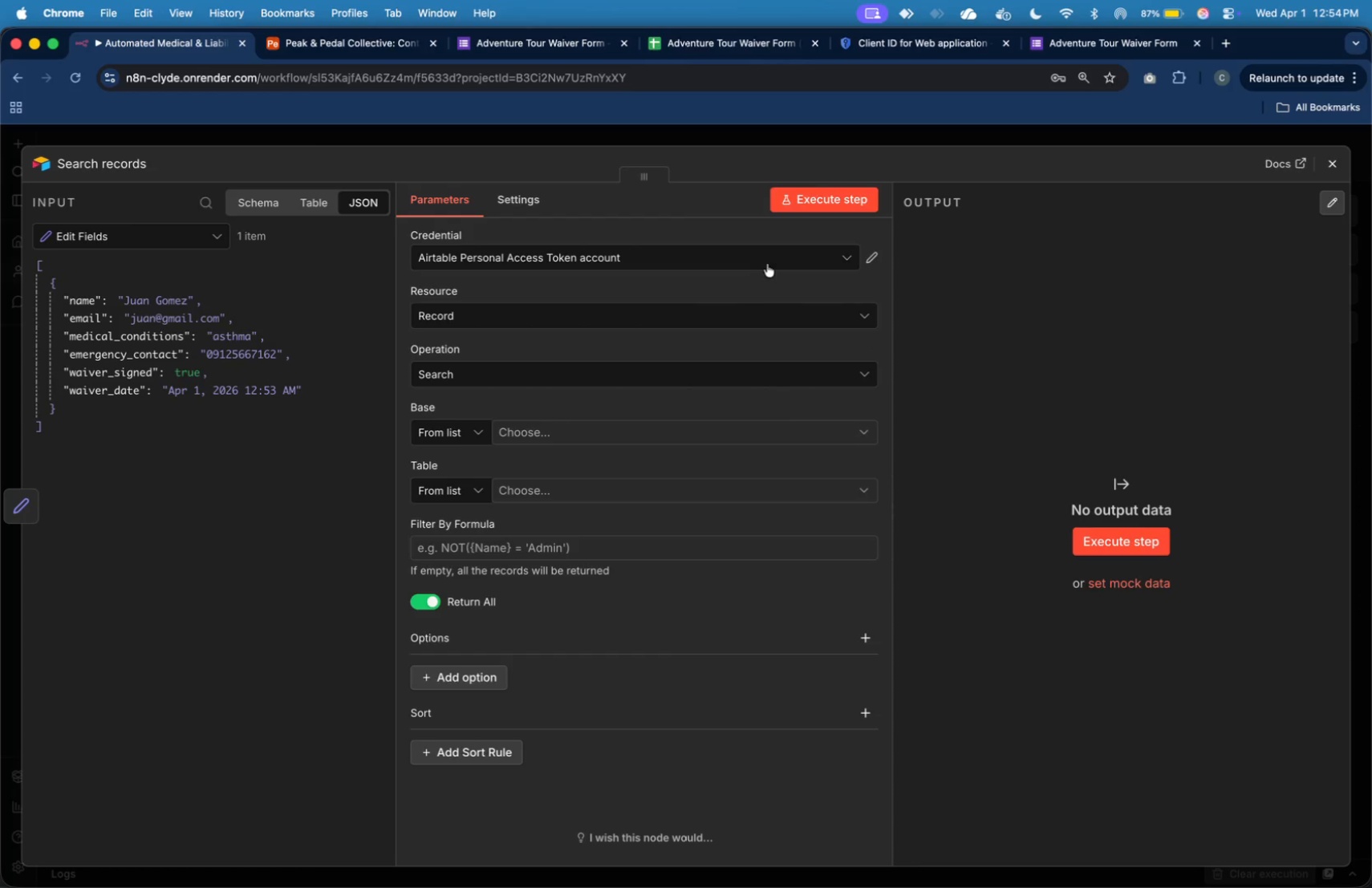 
left_click([725, 428])
 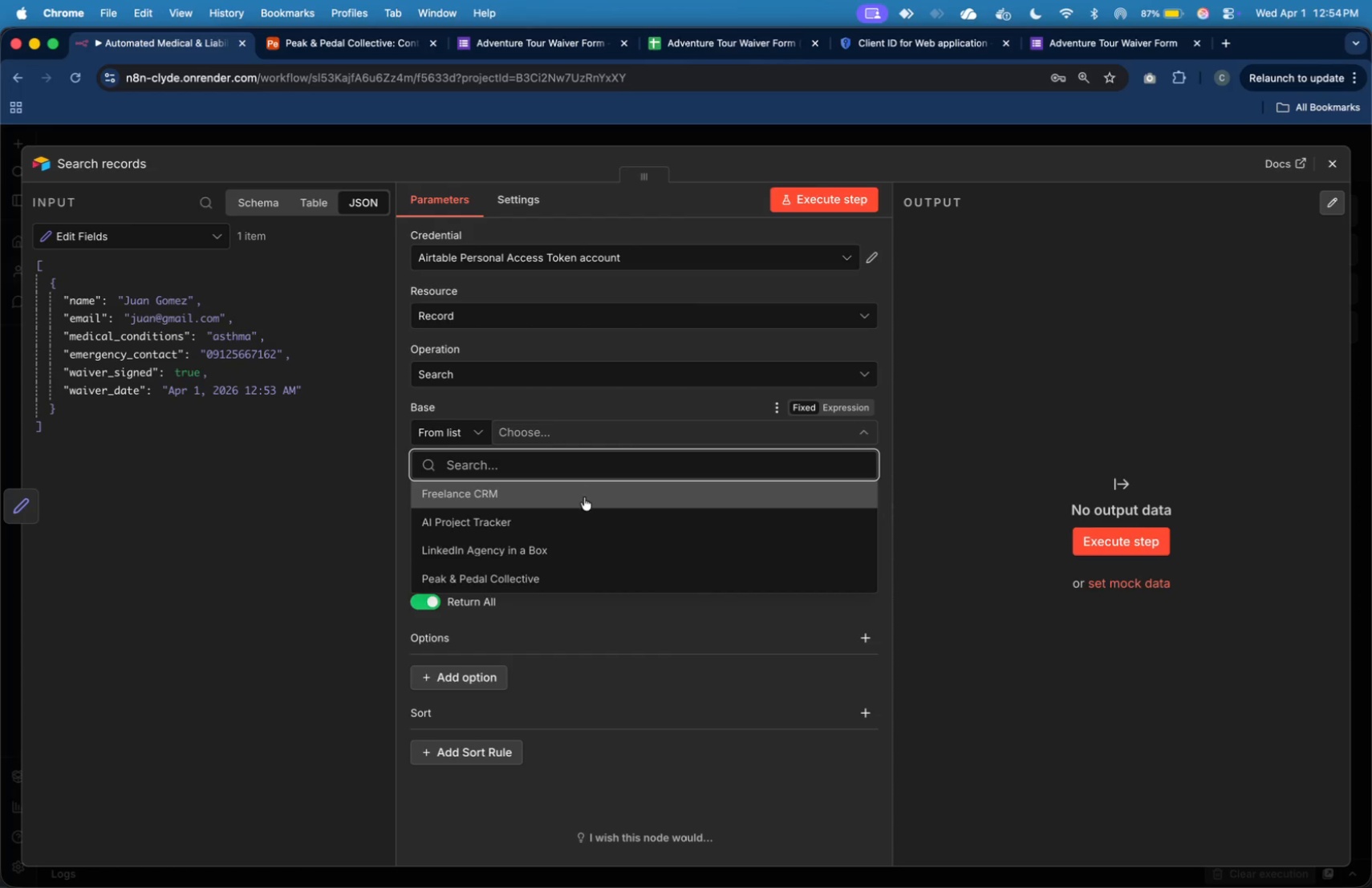 
mouse_move([587, 539])
 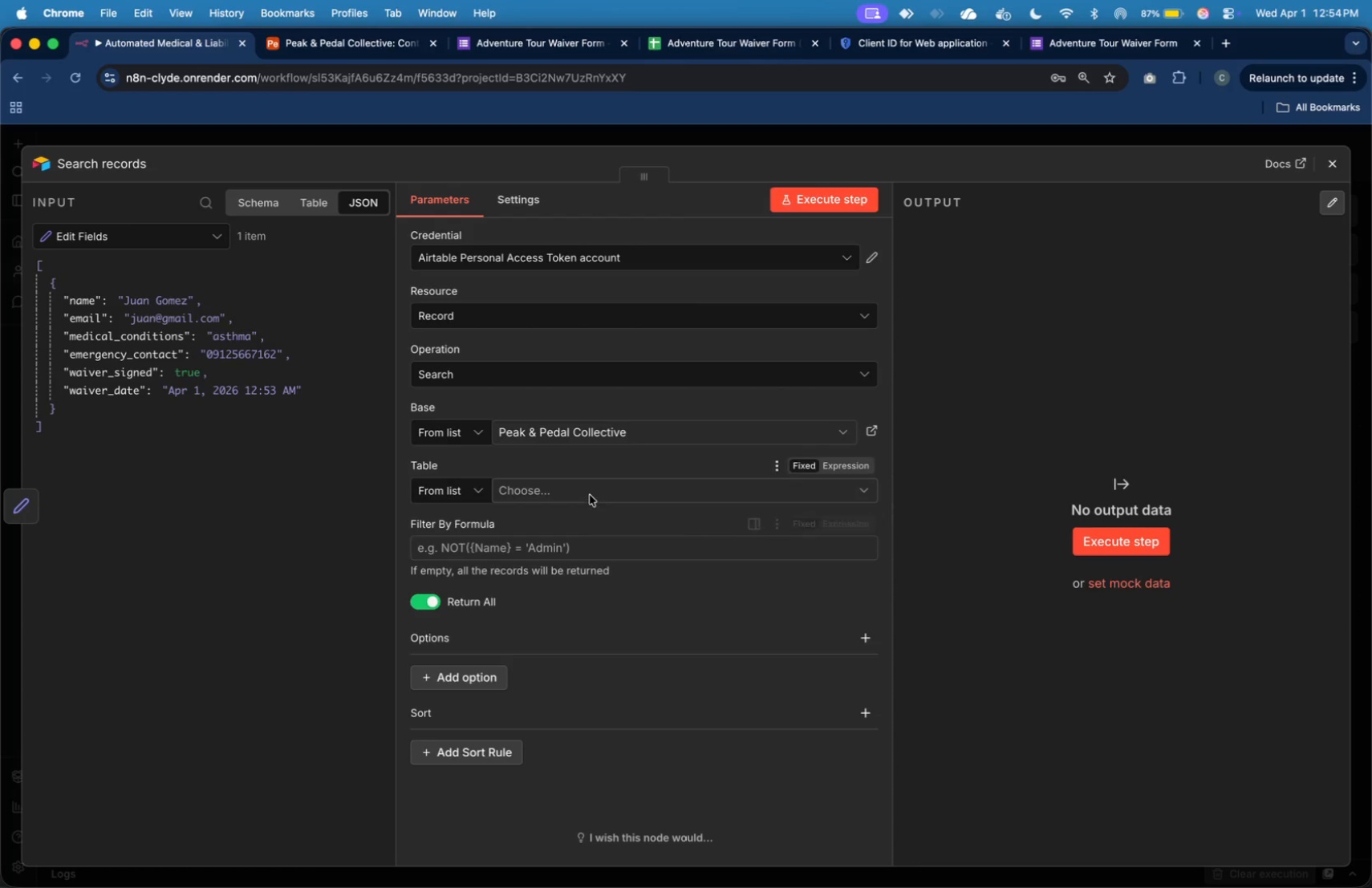 
left_click([588, 492])
 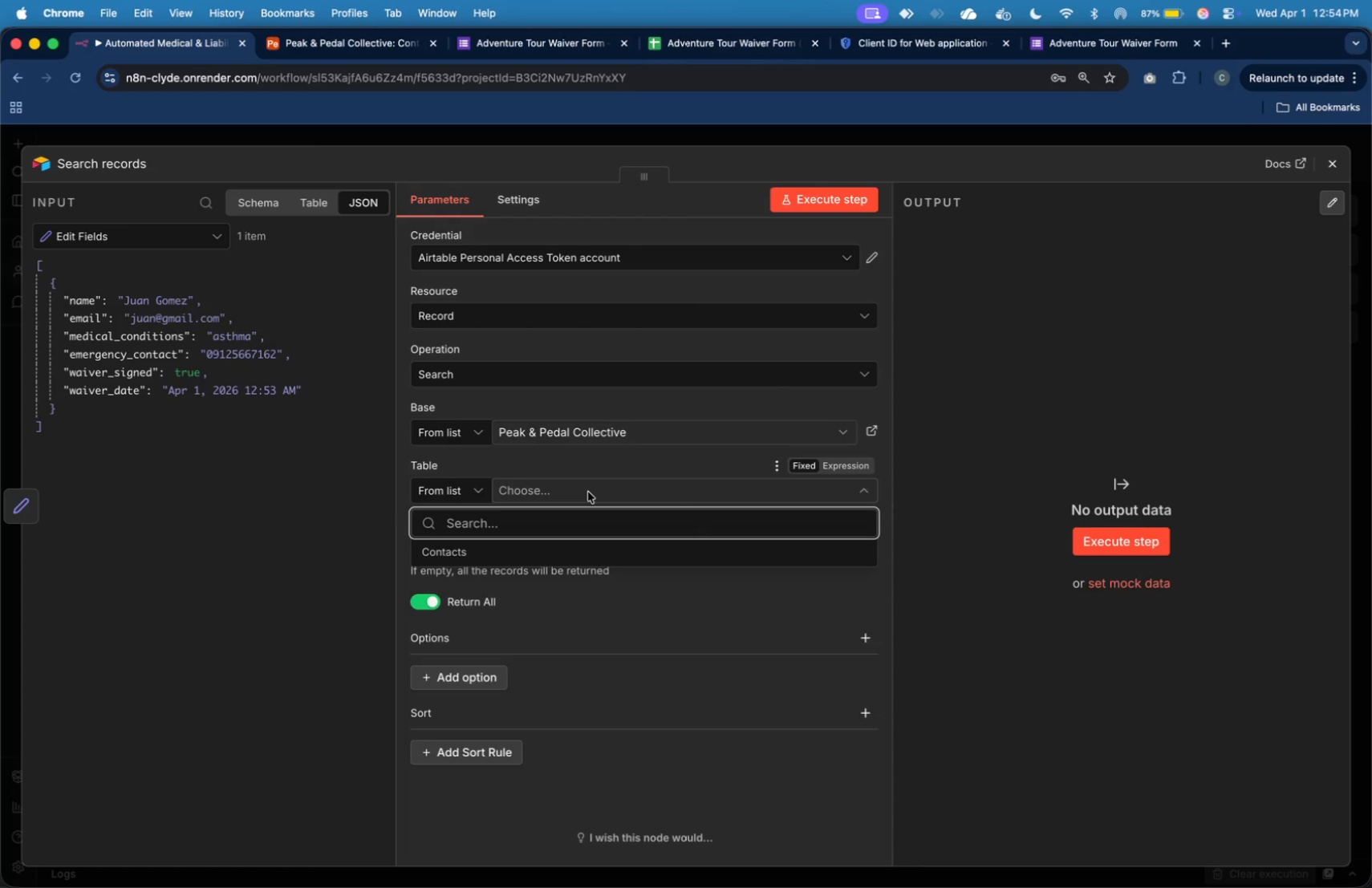 
wait(5.48)
 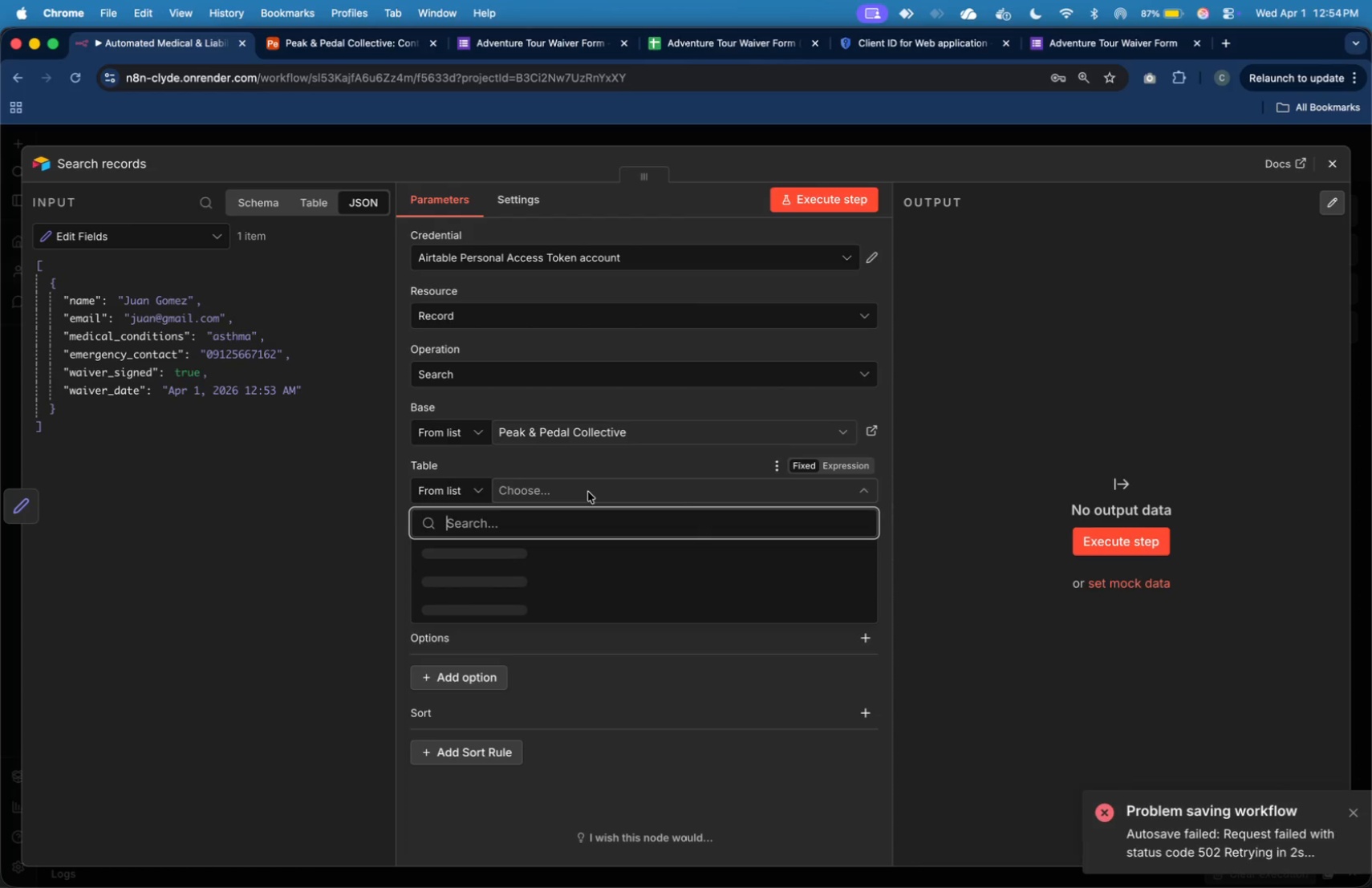 
left_click([591, 553])
 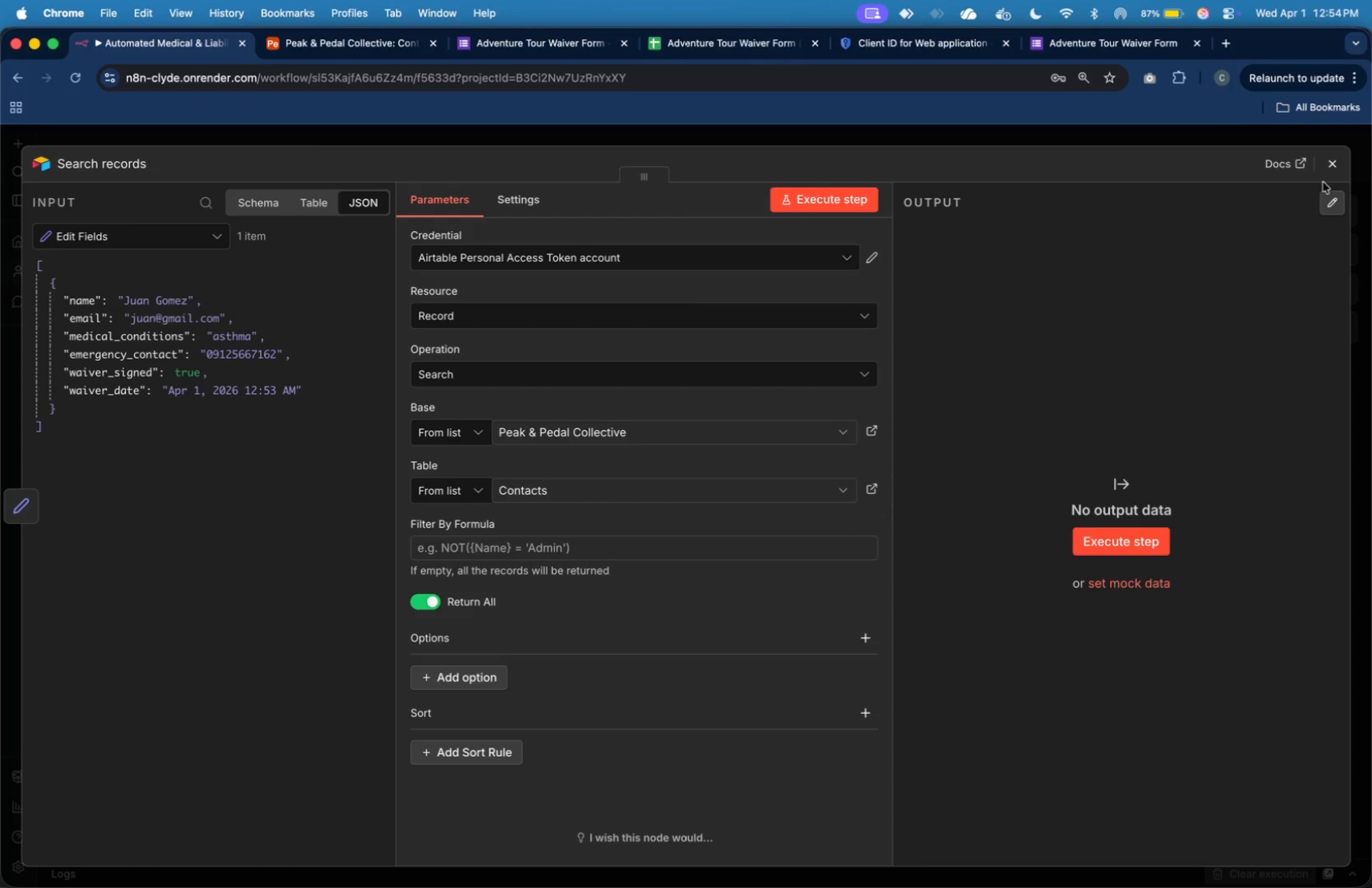 
left_click([1326, 169])
 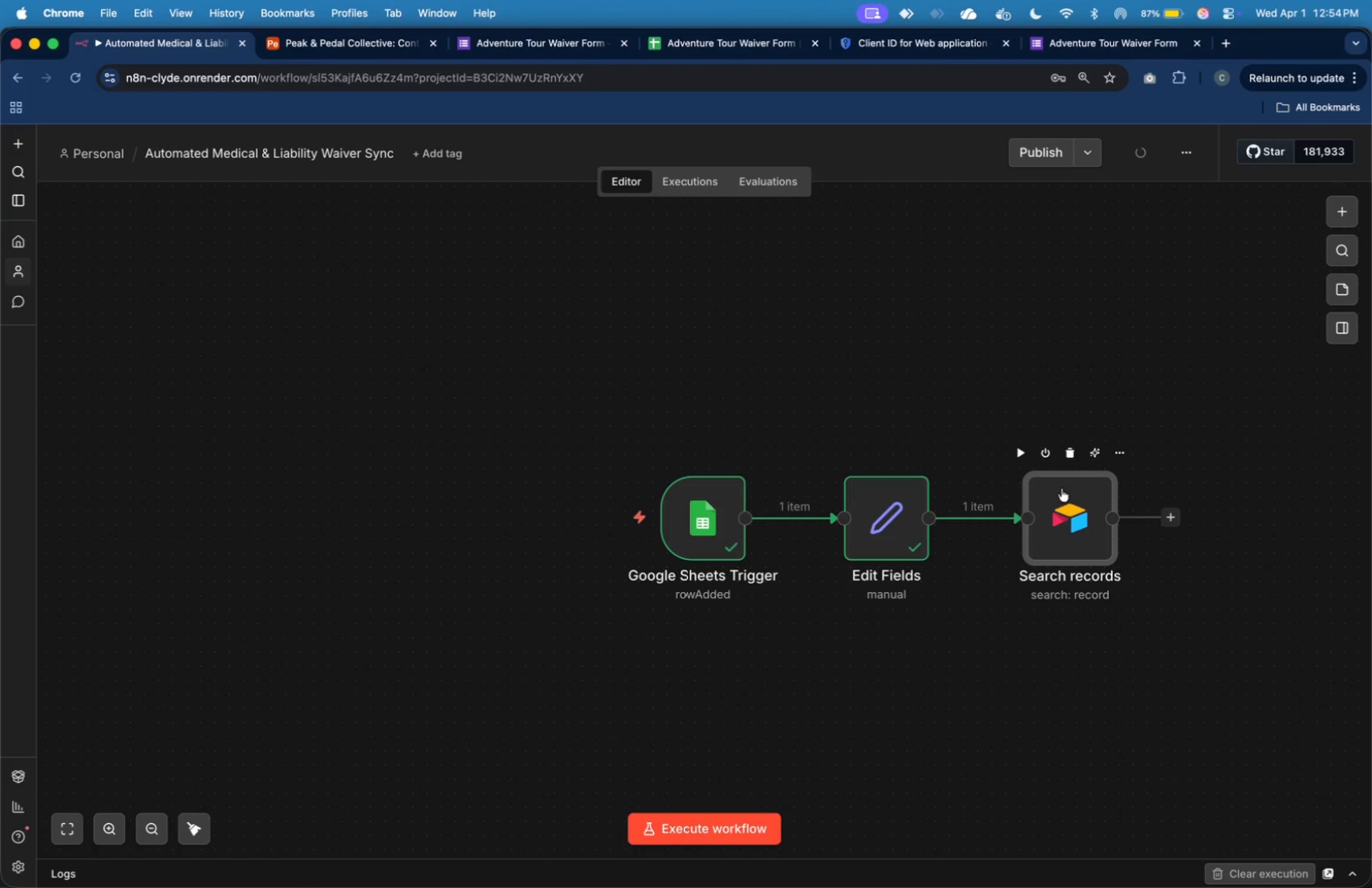 
wait(7.12)
 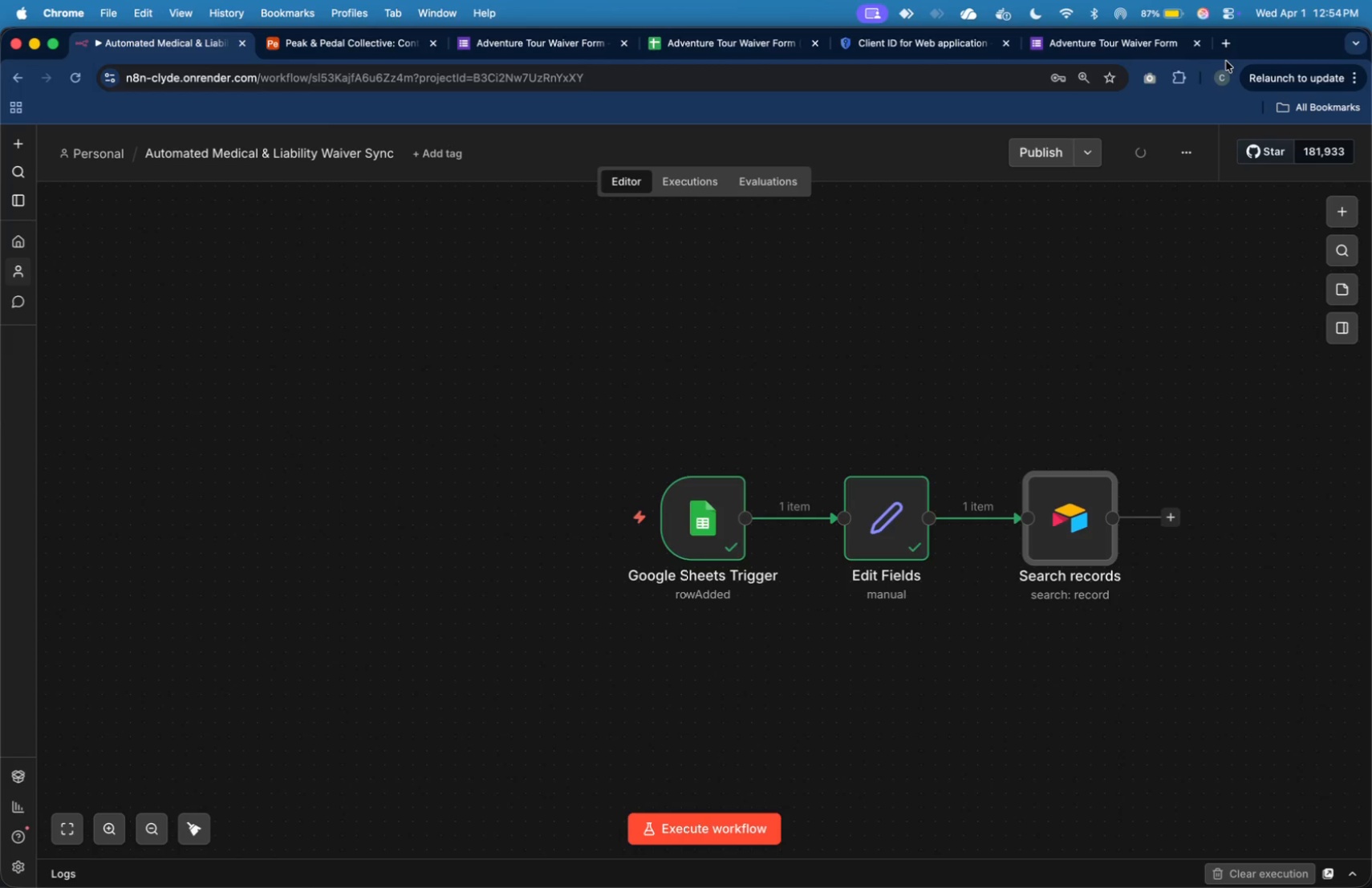 
left_click([1225, 43])
 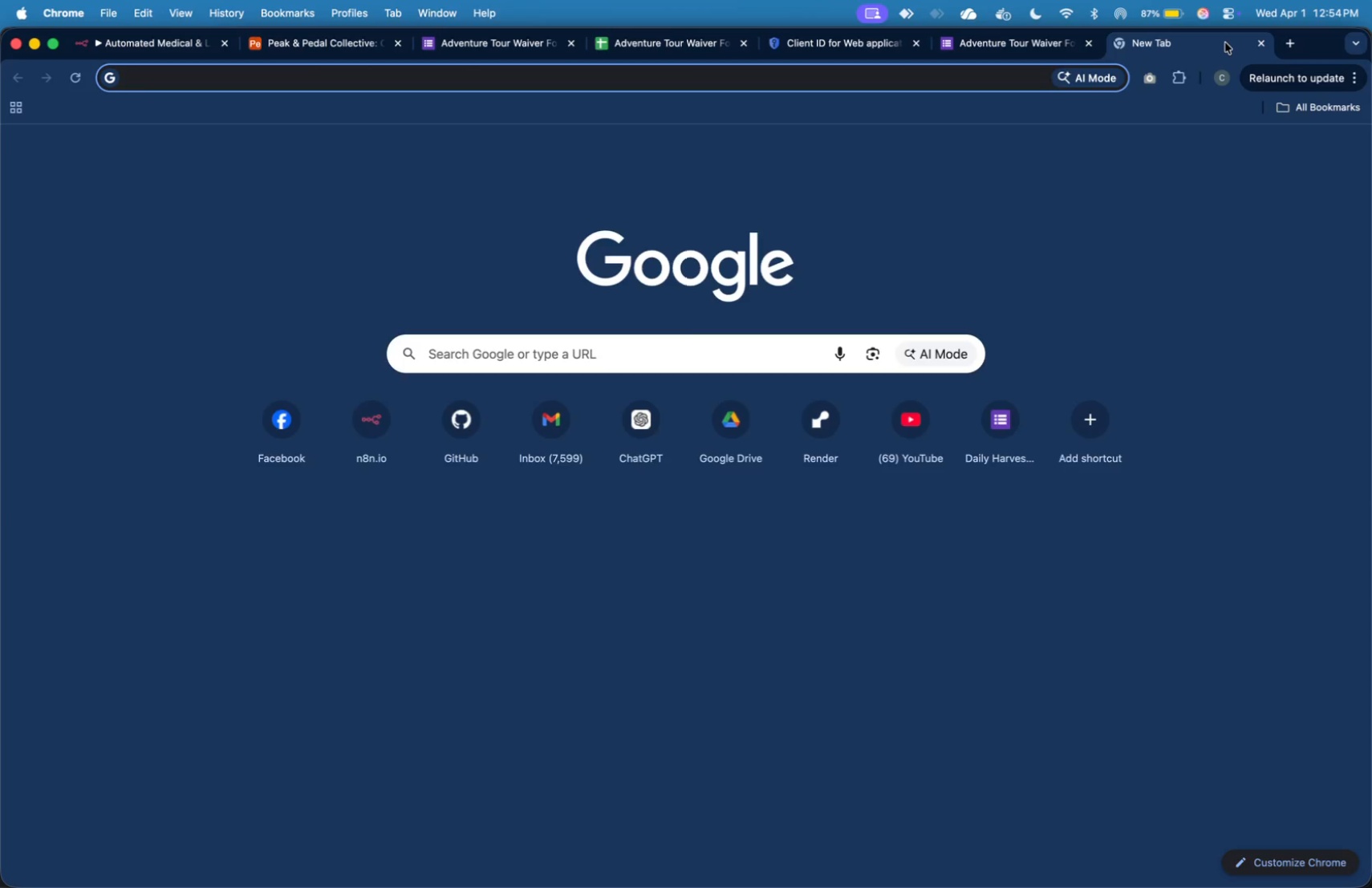 
type(n8n)
 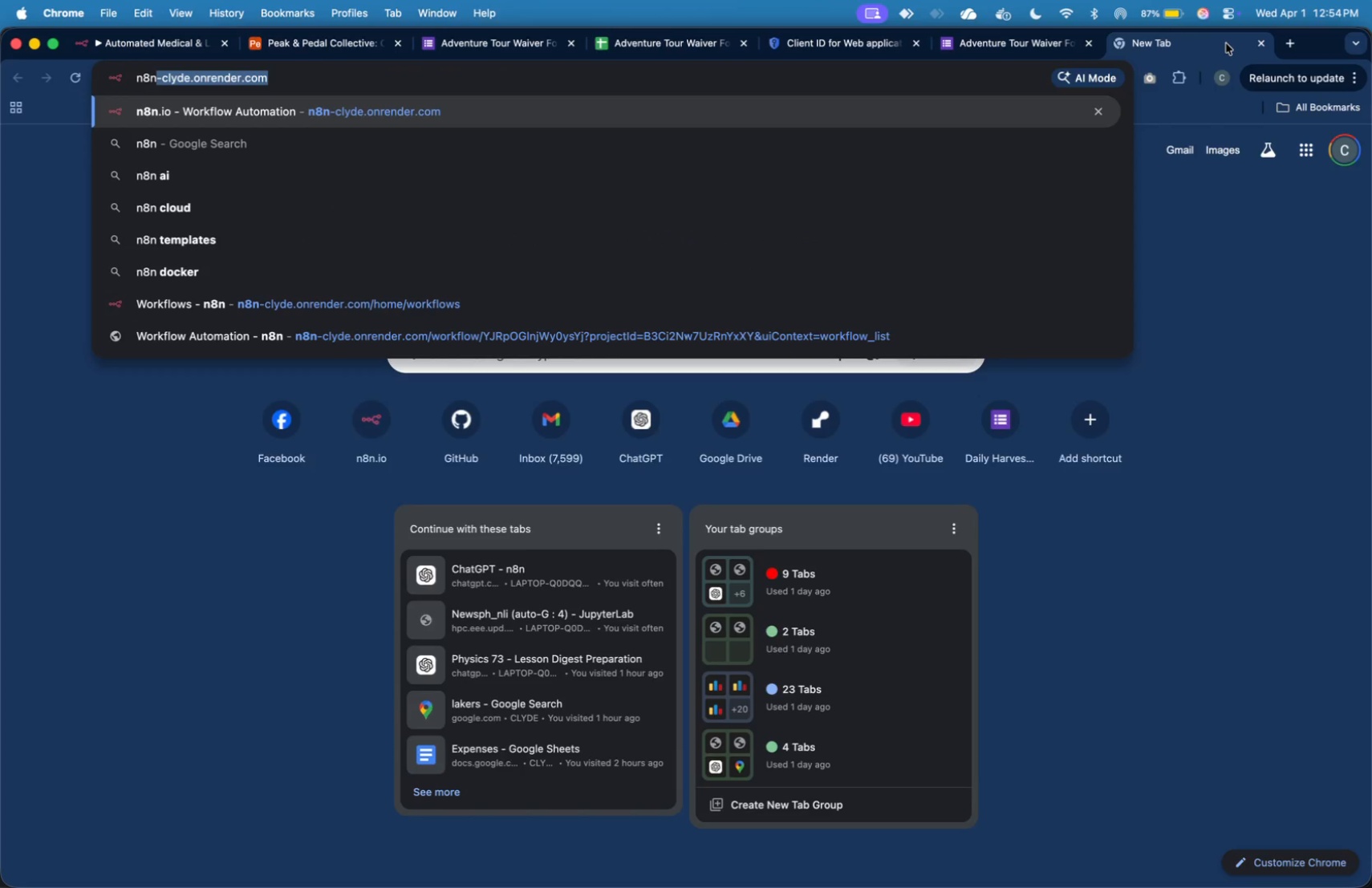 
key(Enter)
 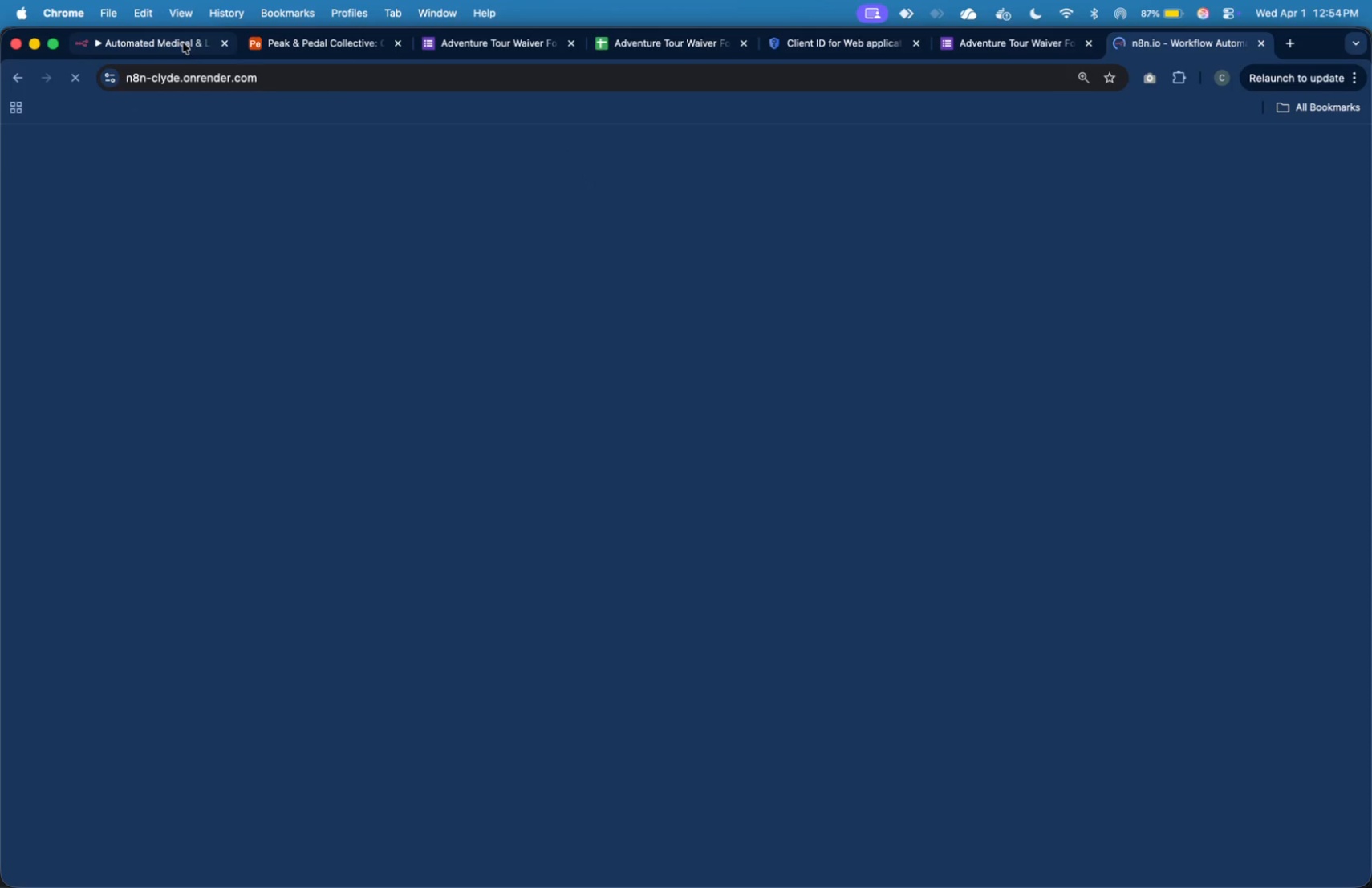 
left_click([183, 43])
 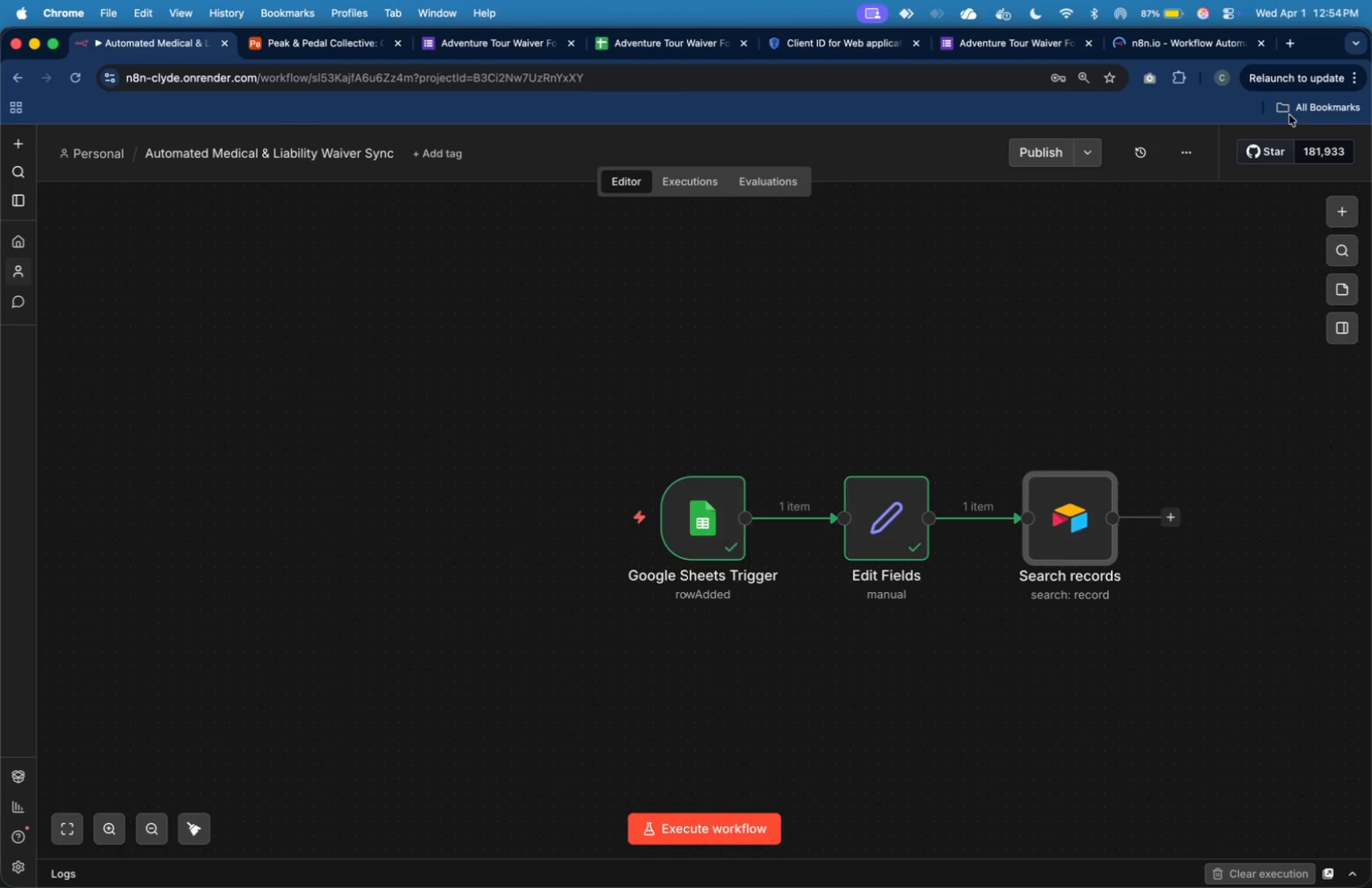 
left_click([1220, 48])
 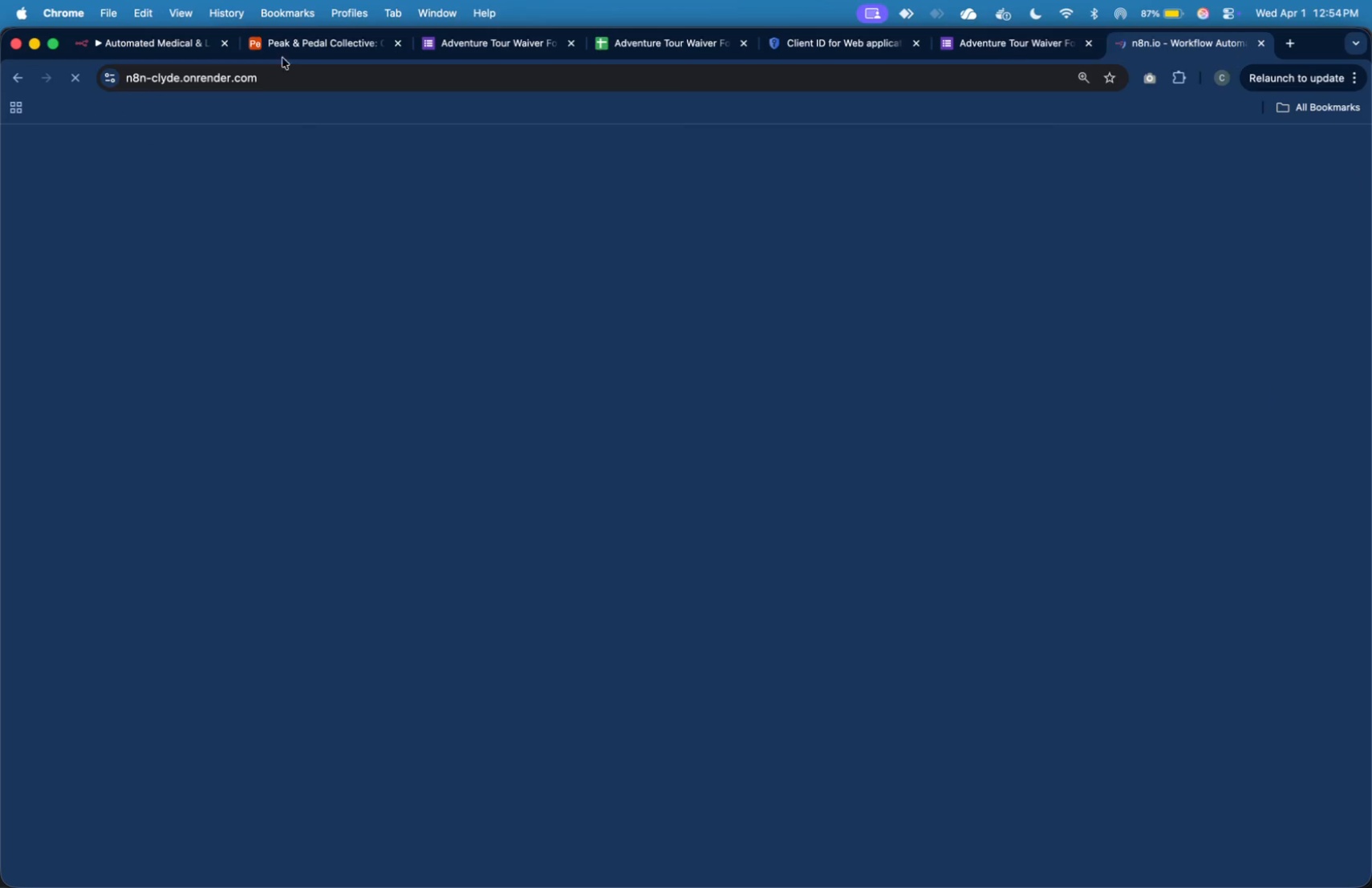 
left_click([156, 46])
 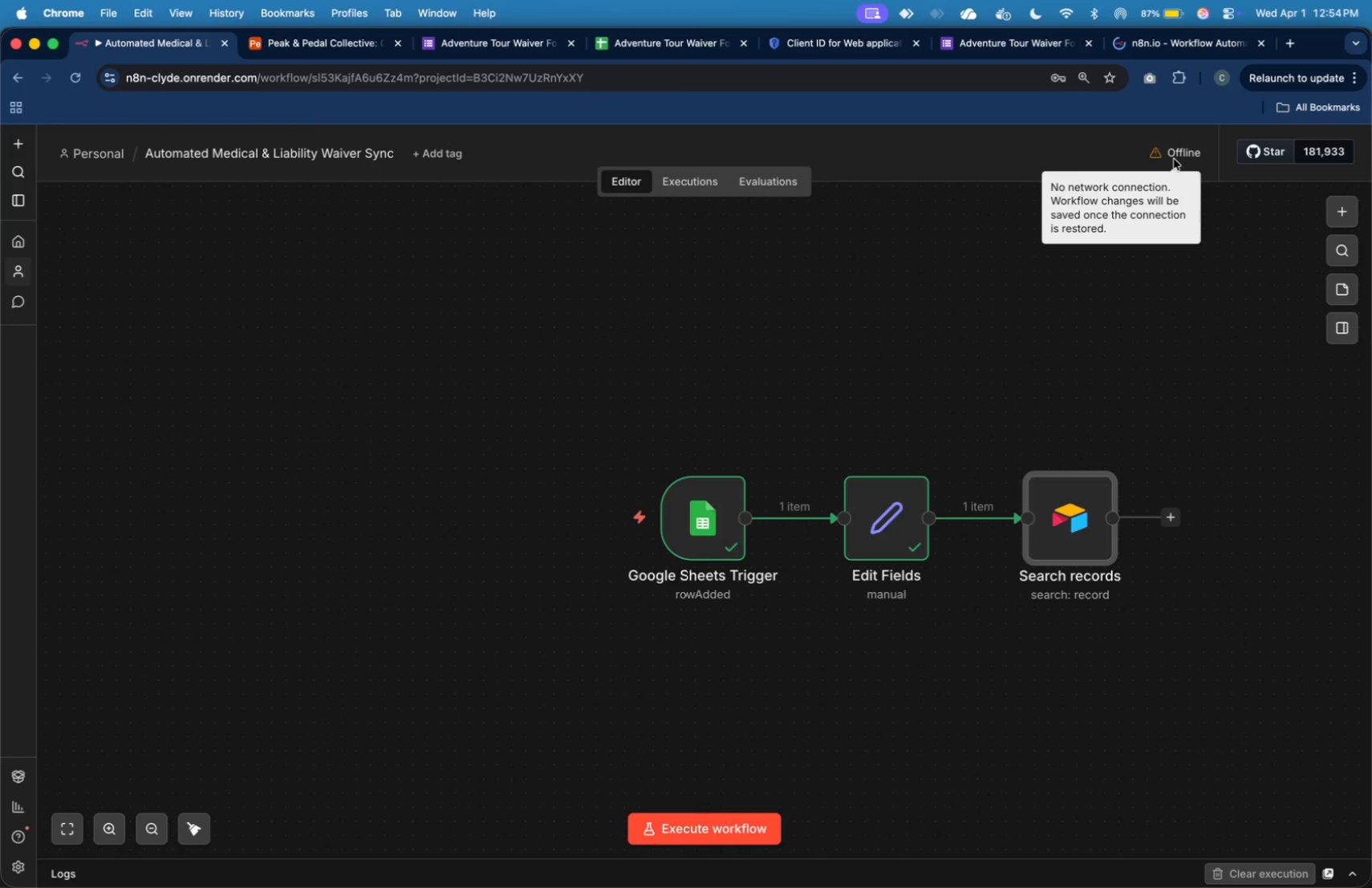 
left_click([1171, 53])
 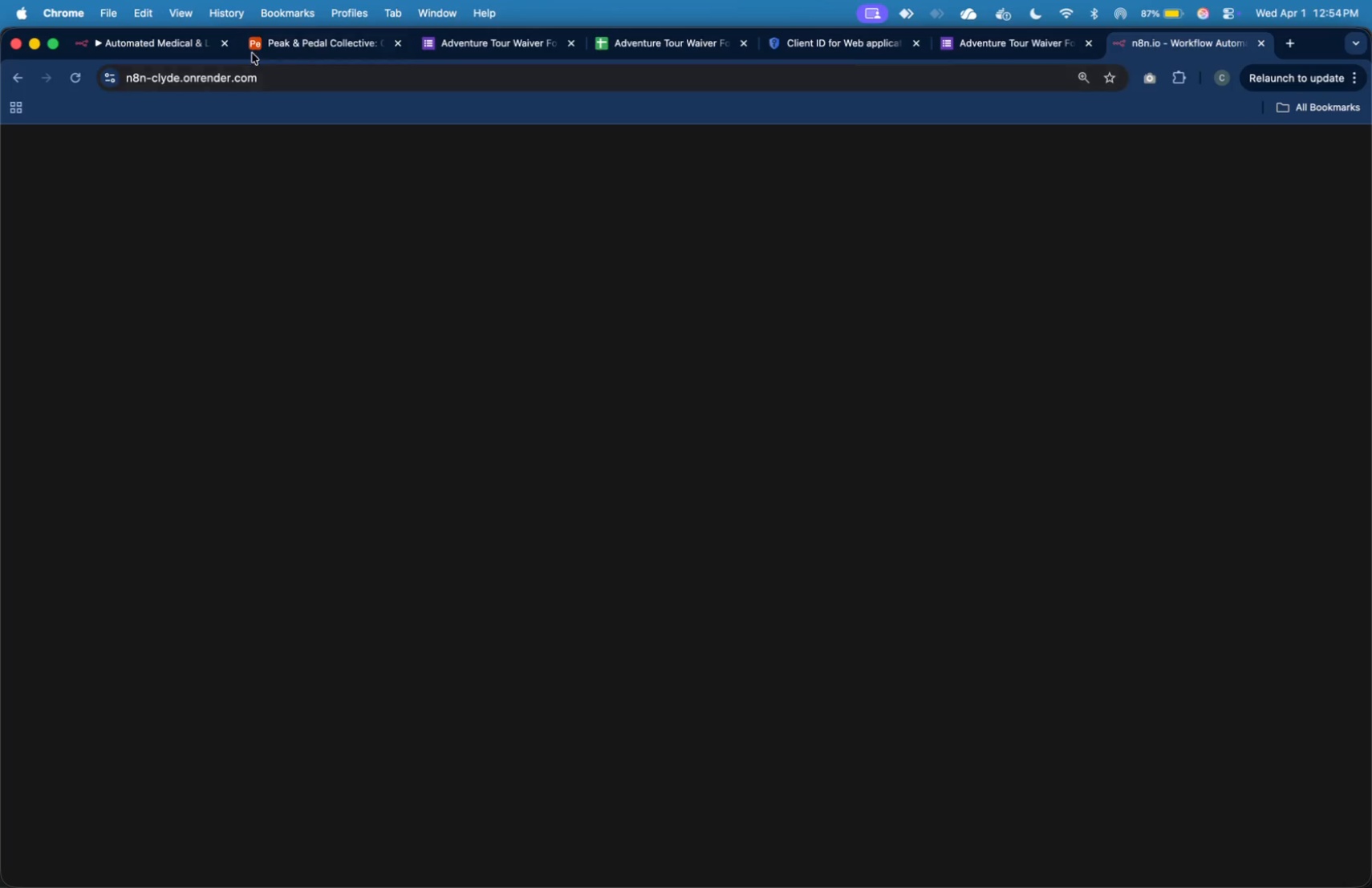 
left_click([185, 44])
 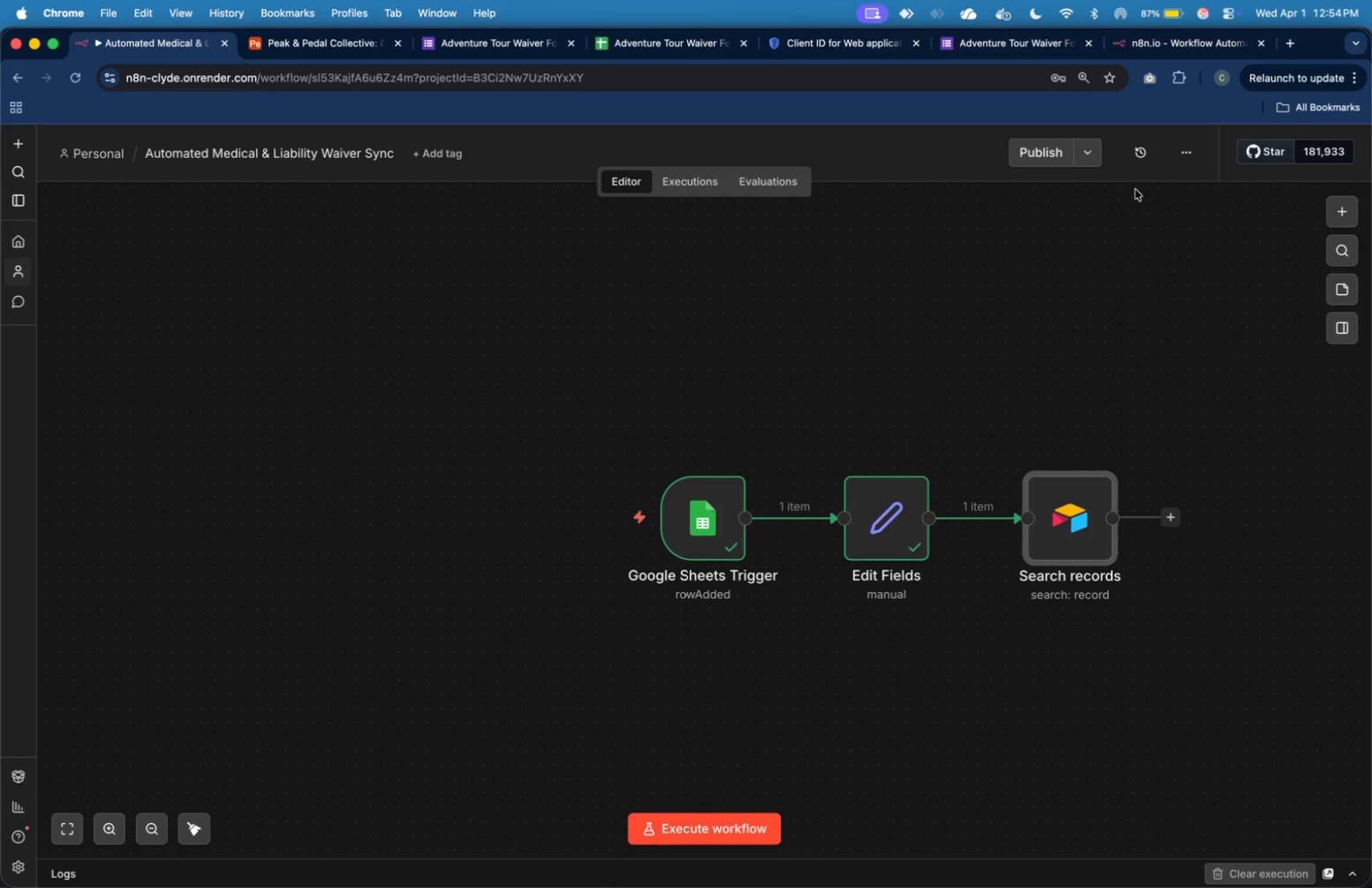 
mouse_move([1147, 184])
 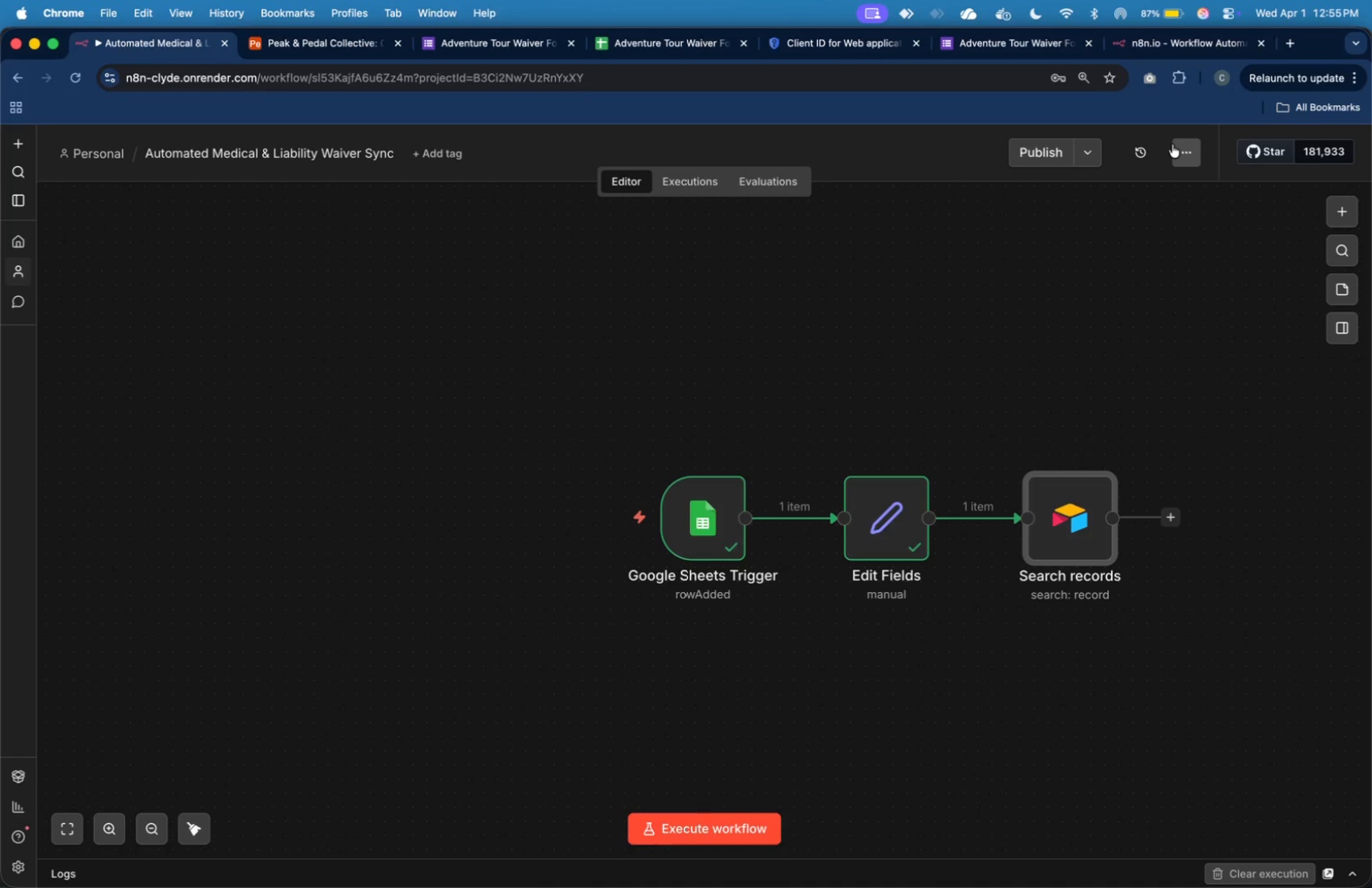 
left_click([1174, 144])
 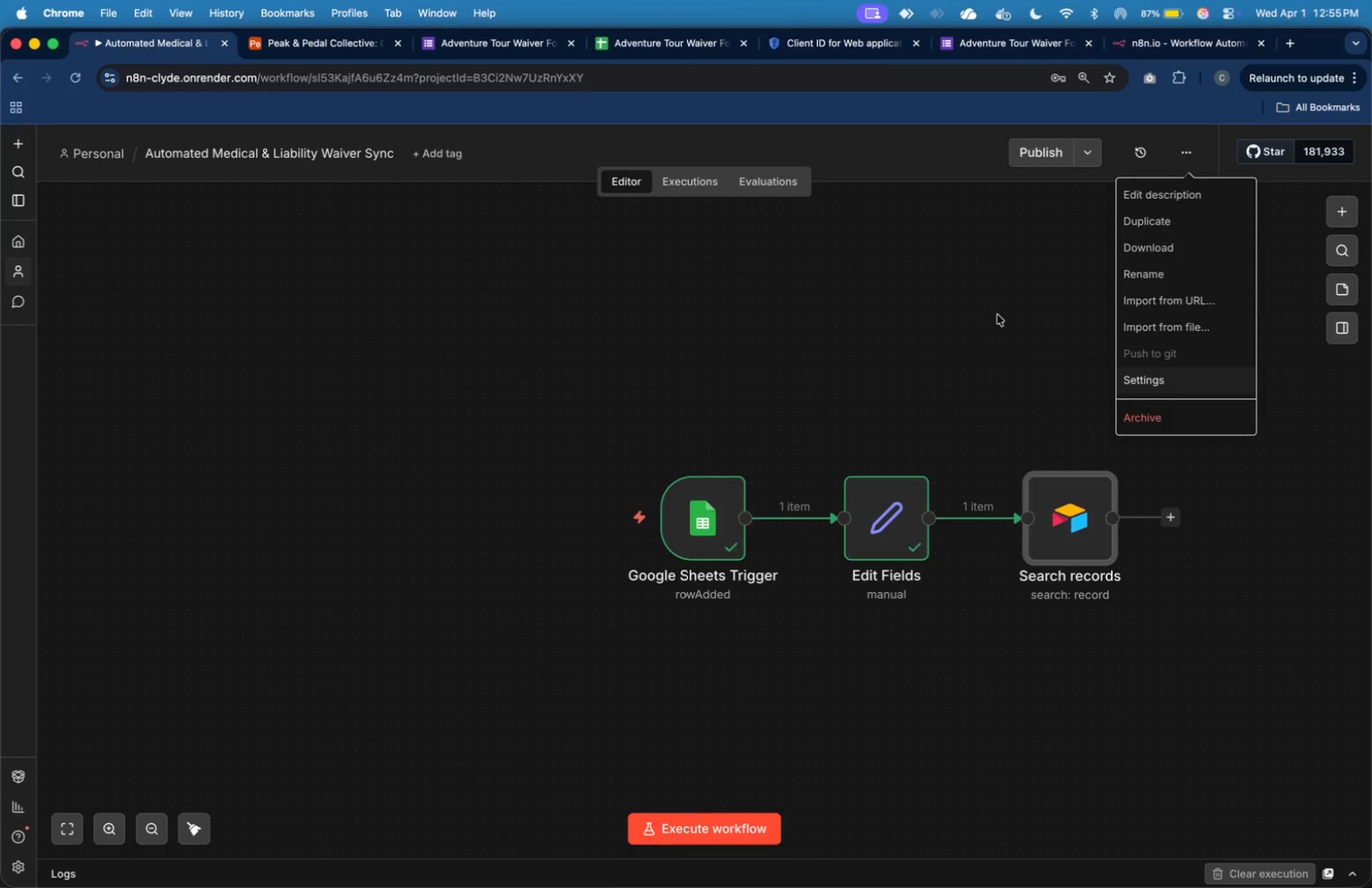 
left_click([997, 314])
 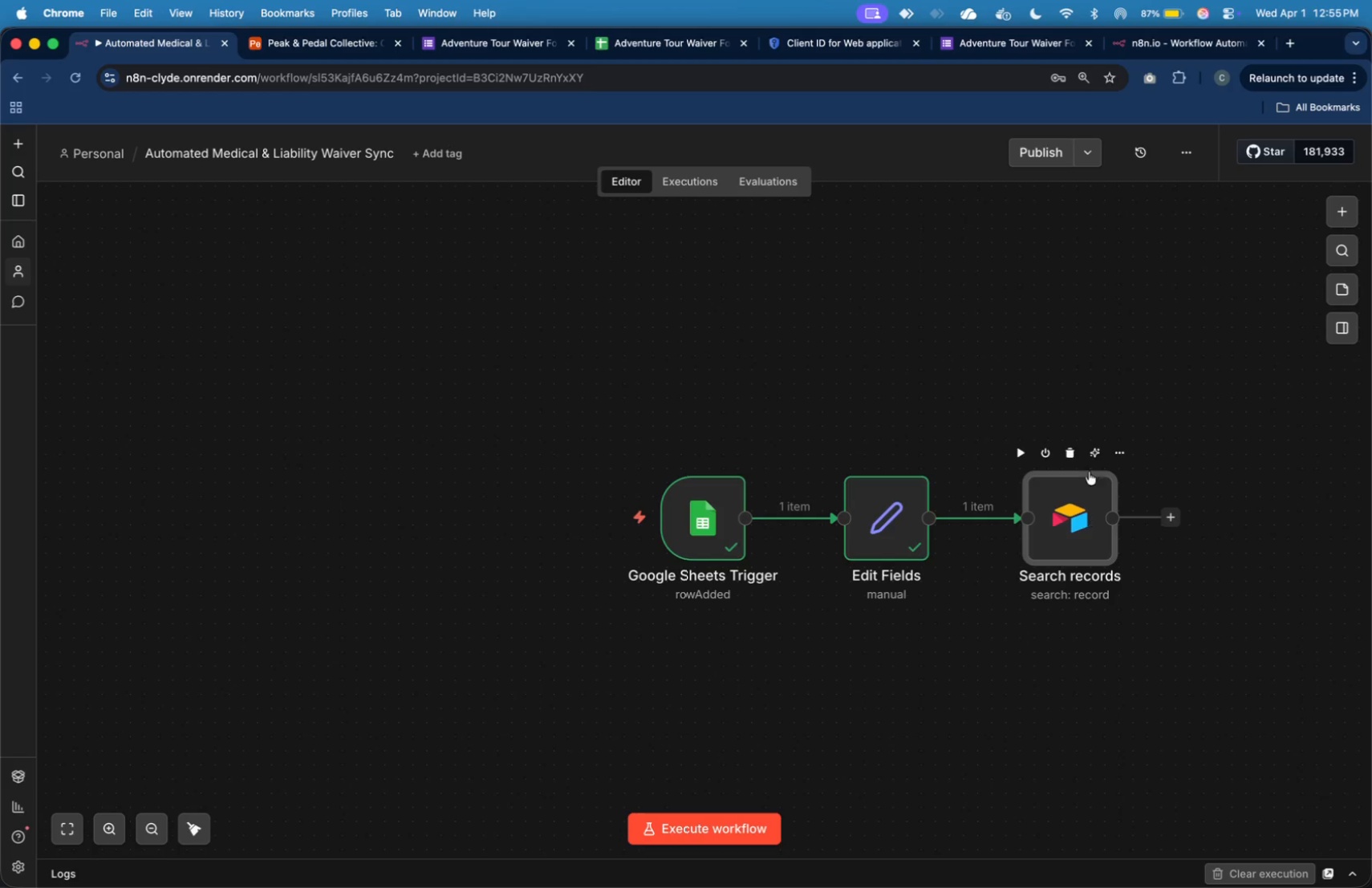 
left_click([1181, 34])
 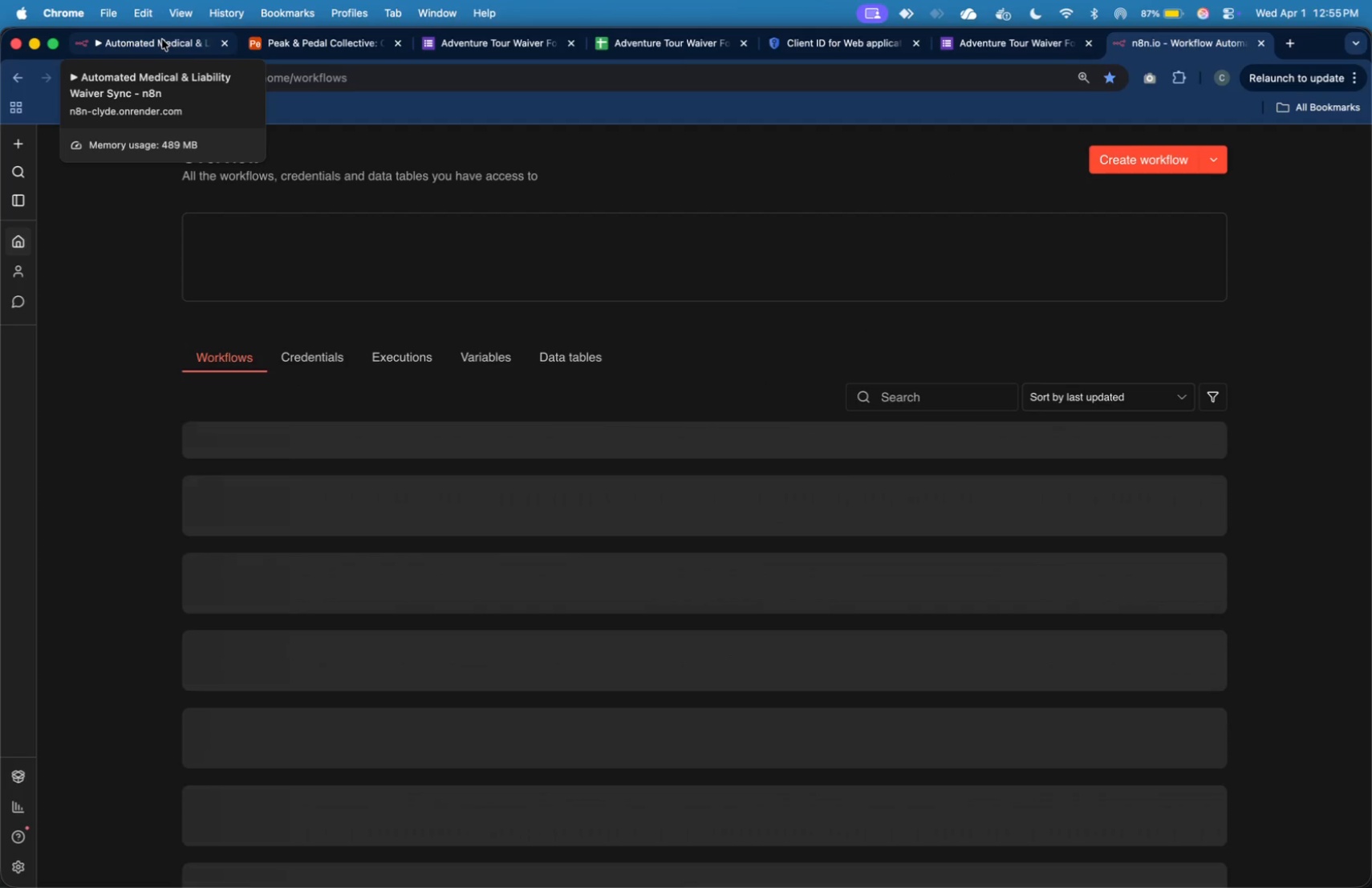 
left_click([162, 39])
 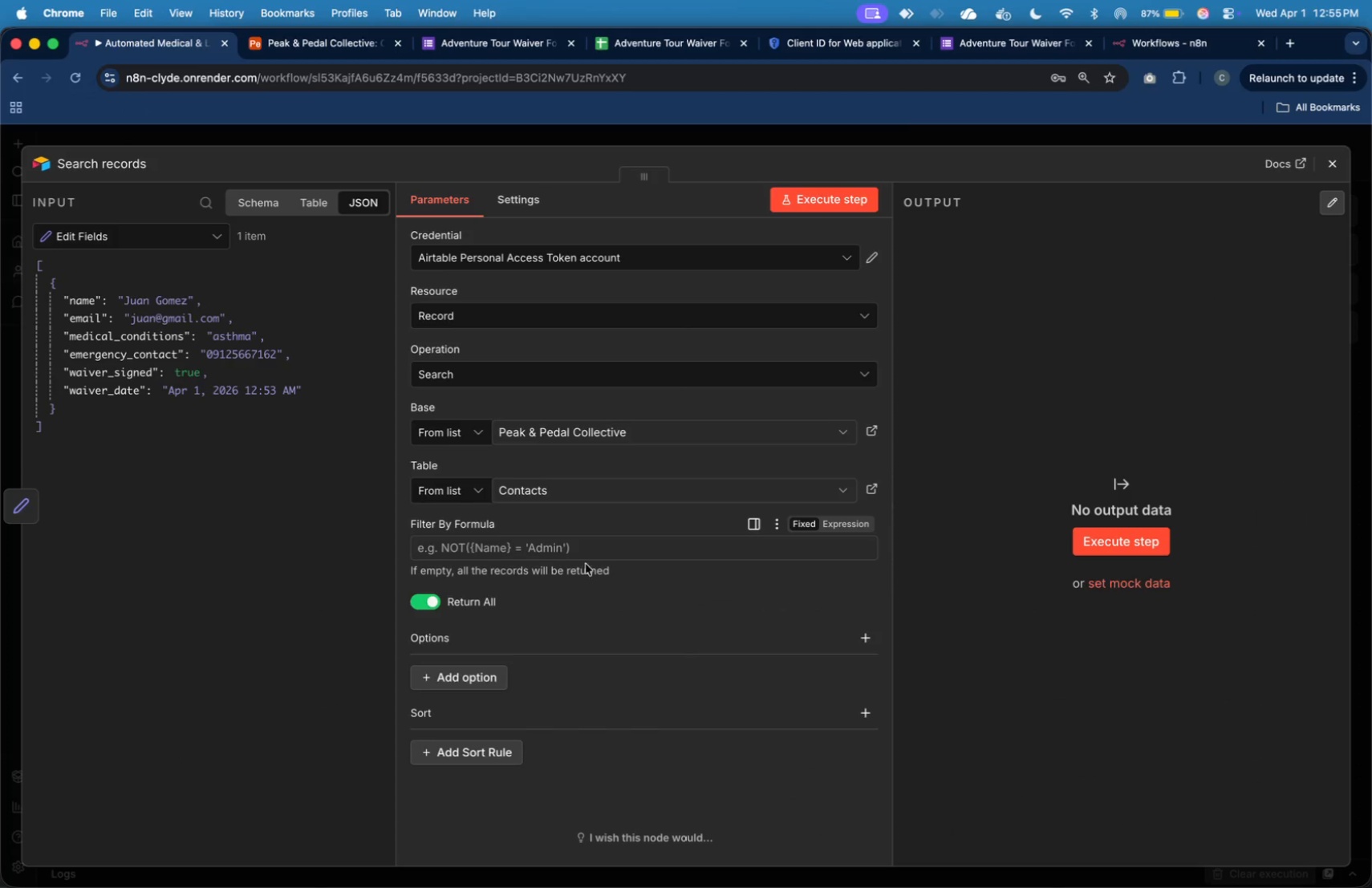 
left_click([830, 208])
 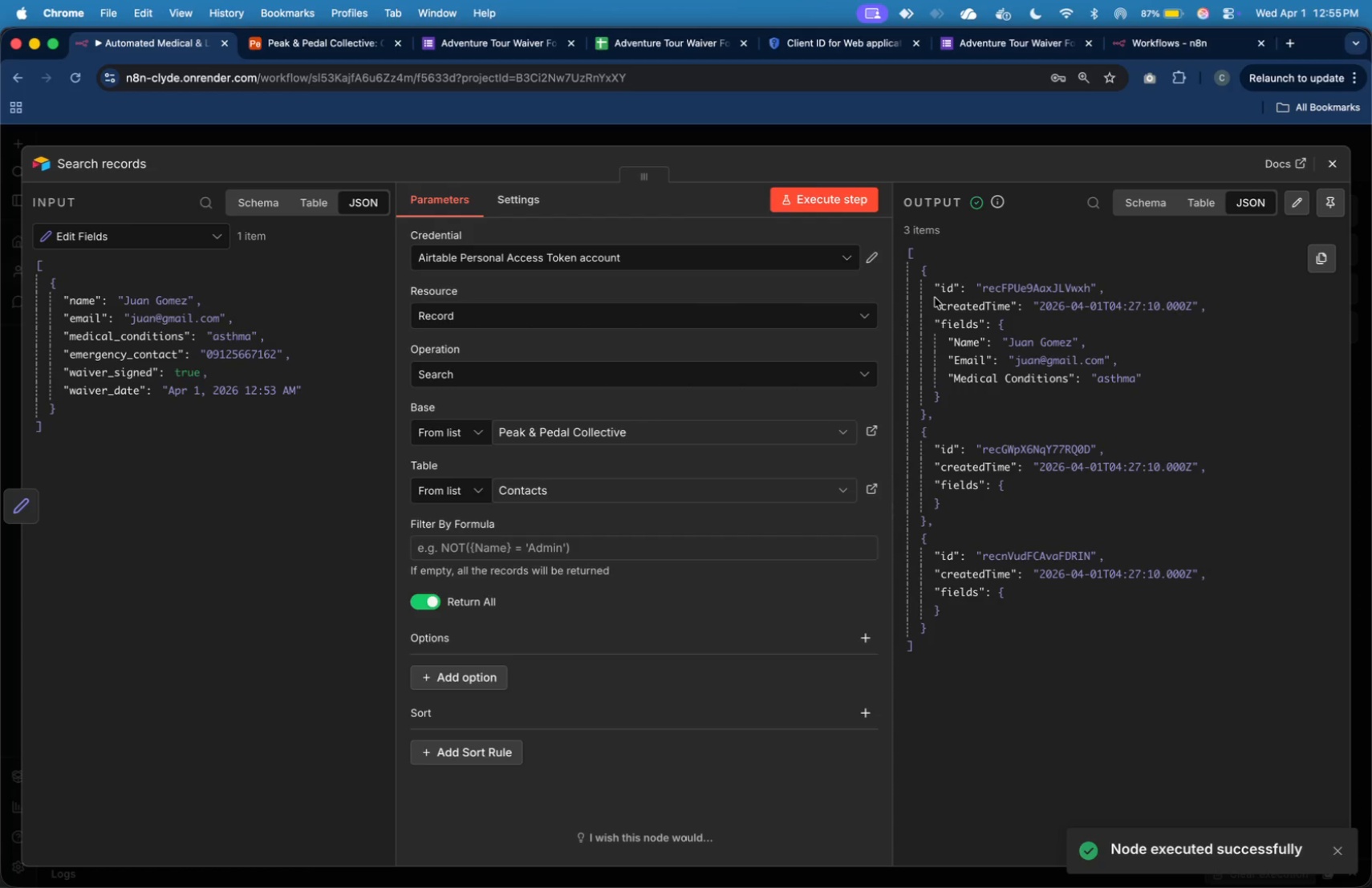 
wait(15.64)
 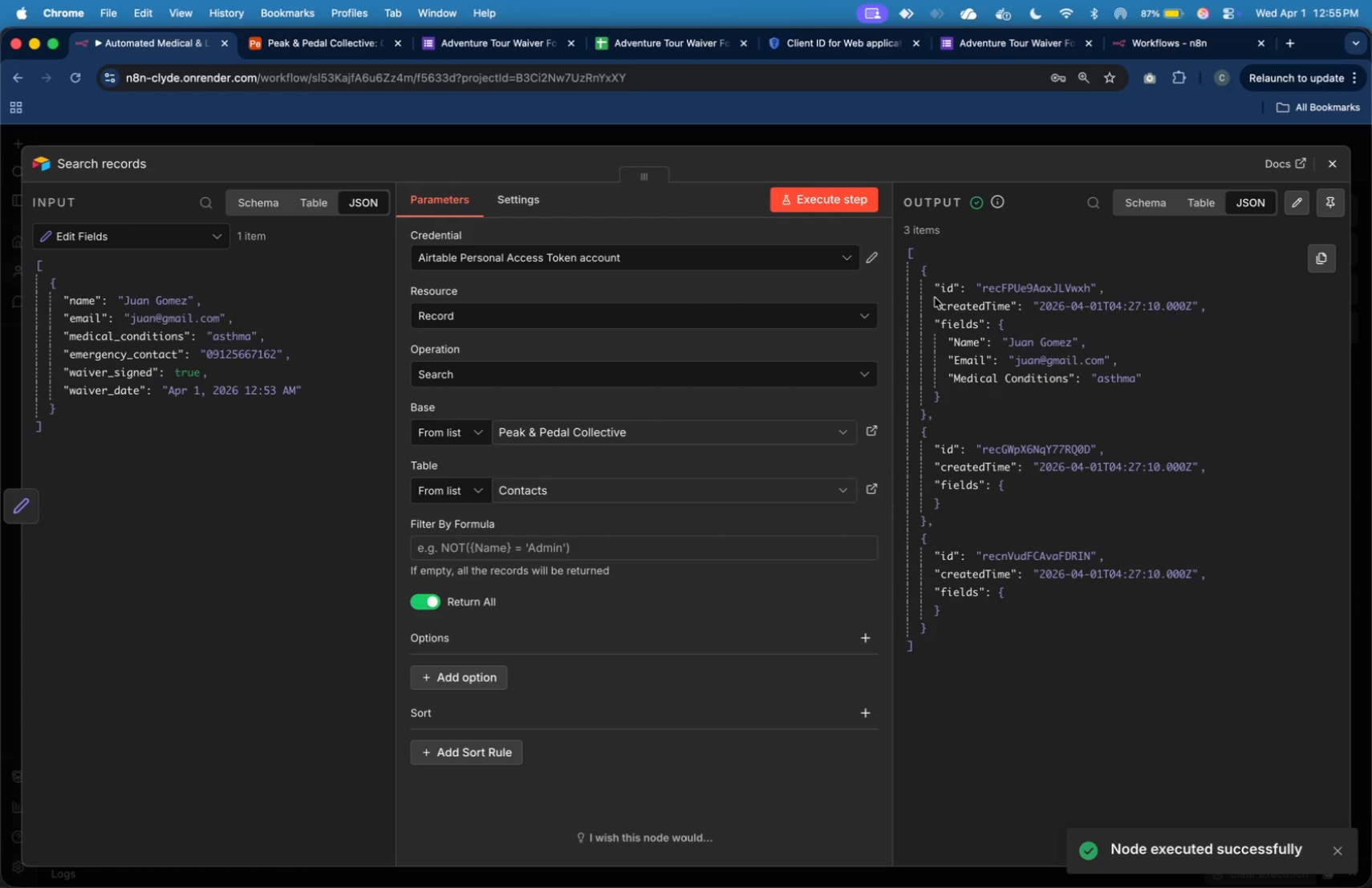 
left_click([536, 542])
 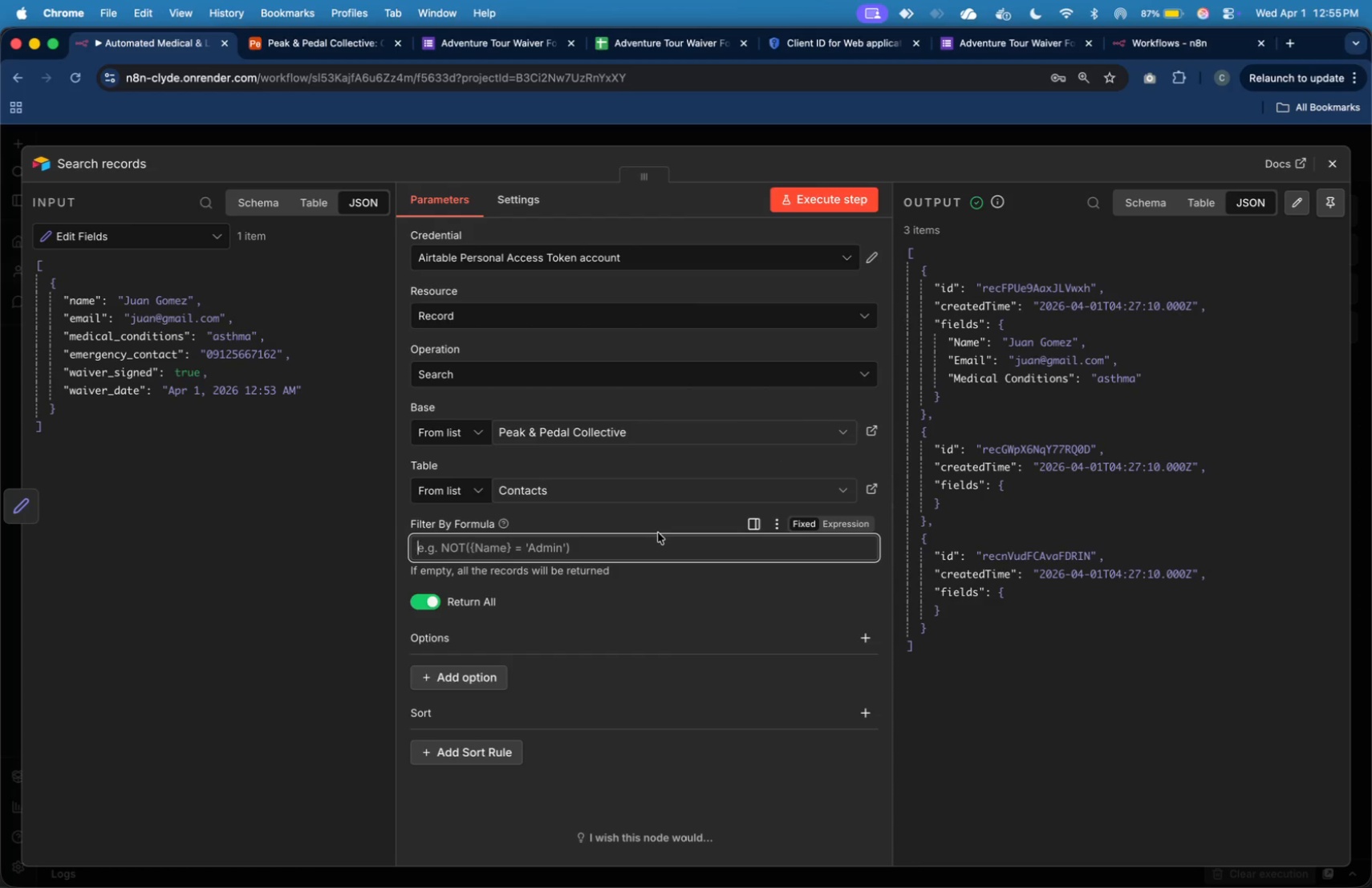 
key(Shift+BracketLeft)
 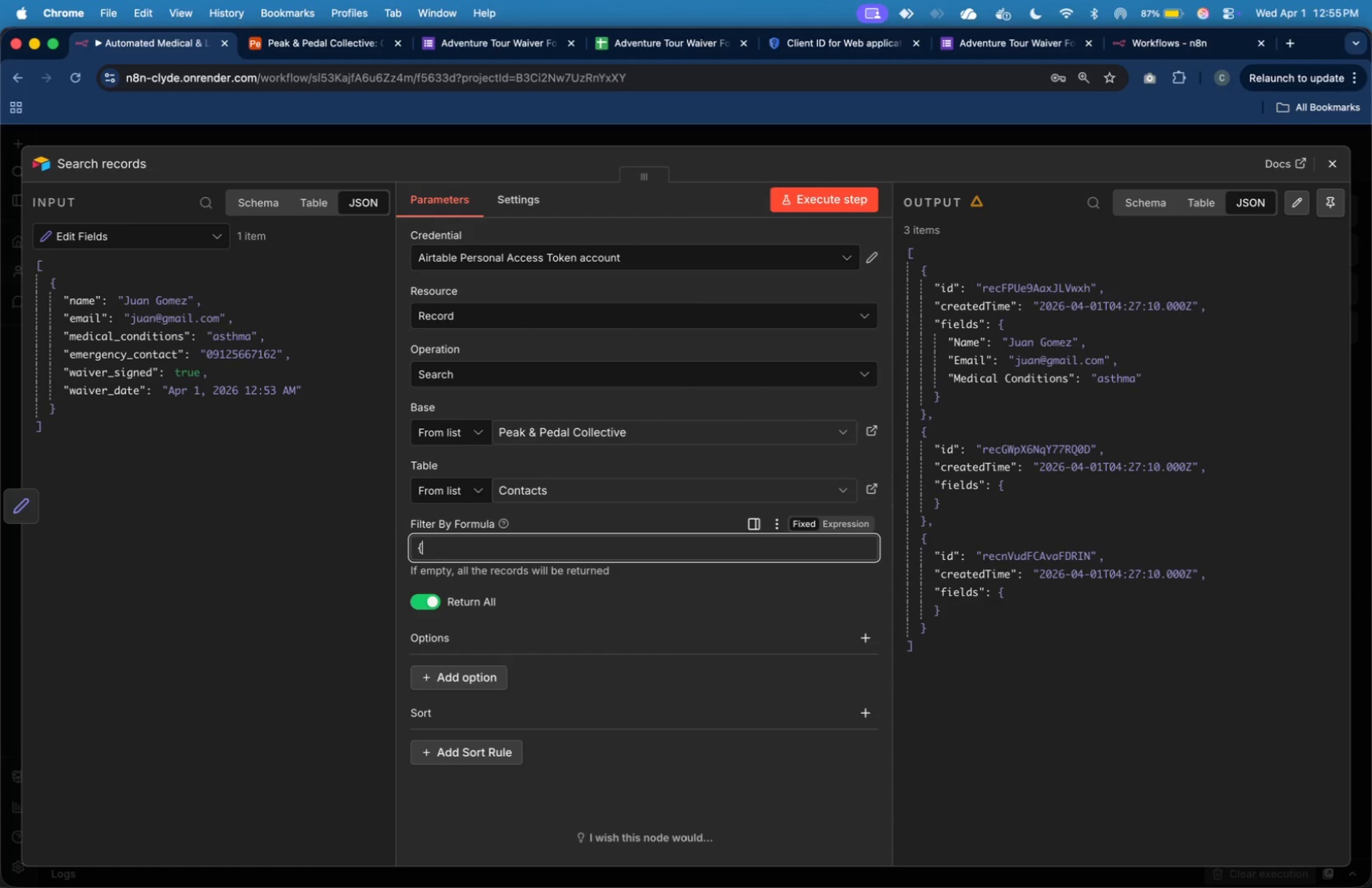 
key(Shift+BracketRight)
 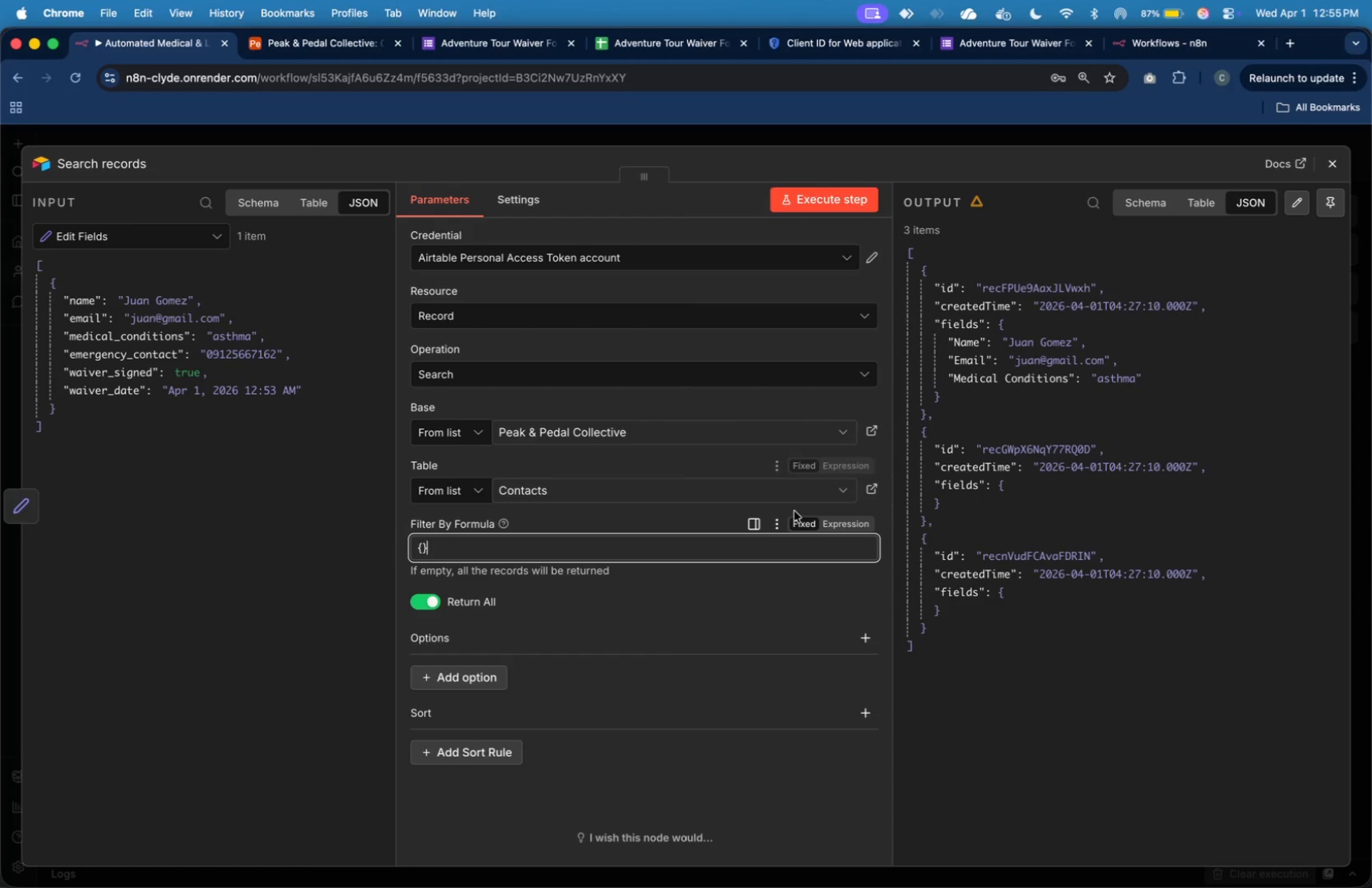 
left_click([835, 522])
 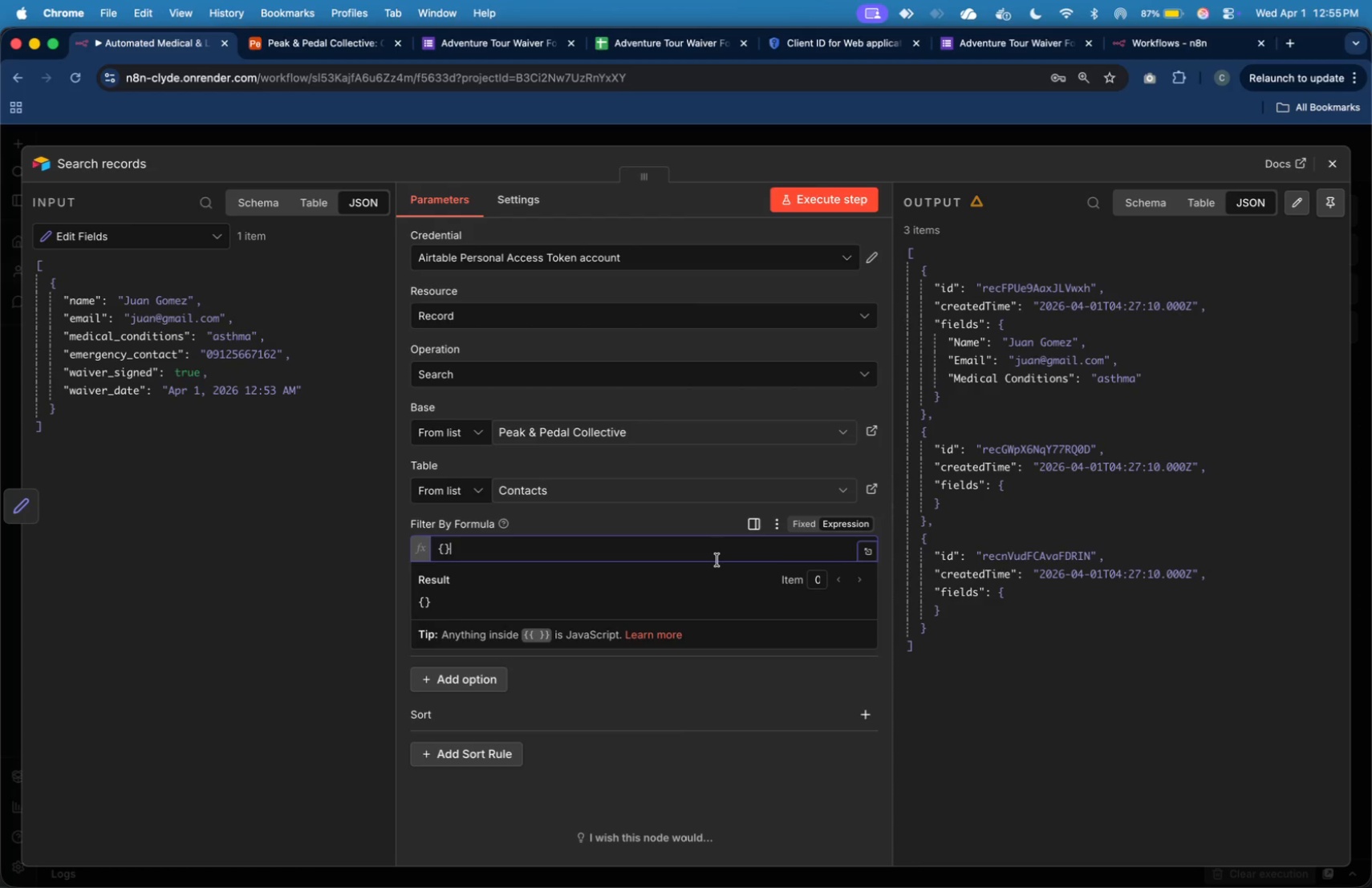 
key(ArrowLeft)
 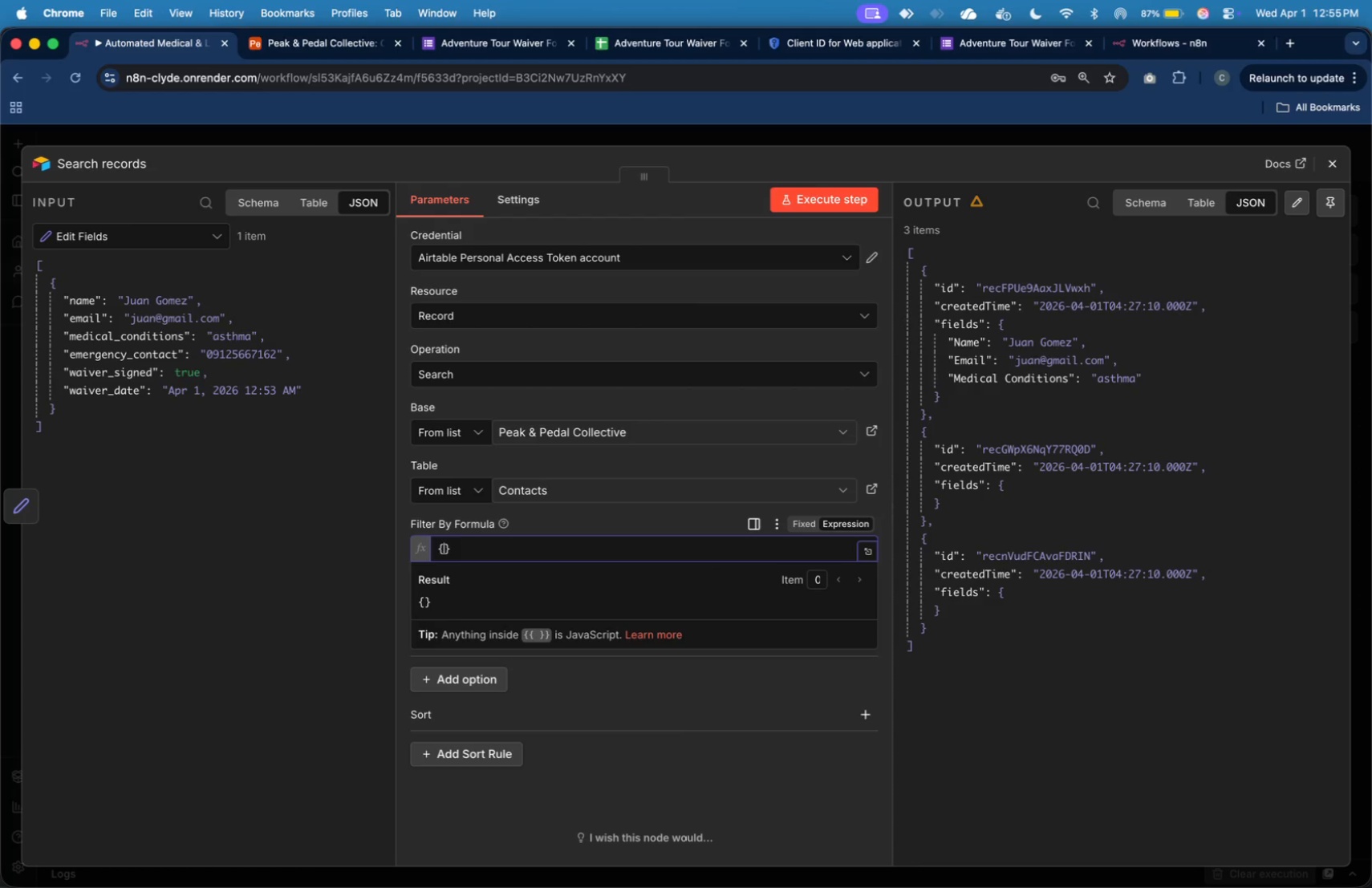 
type(Email)
 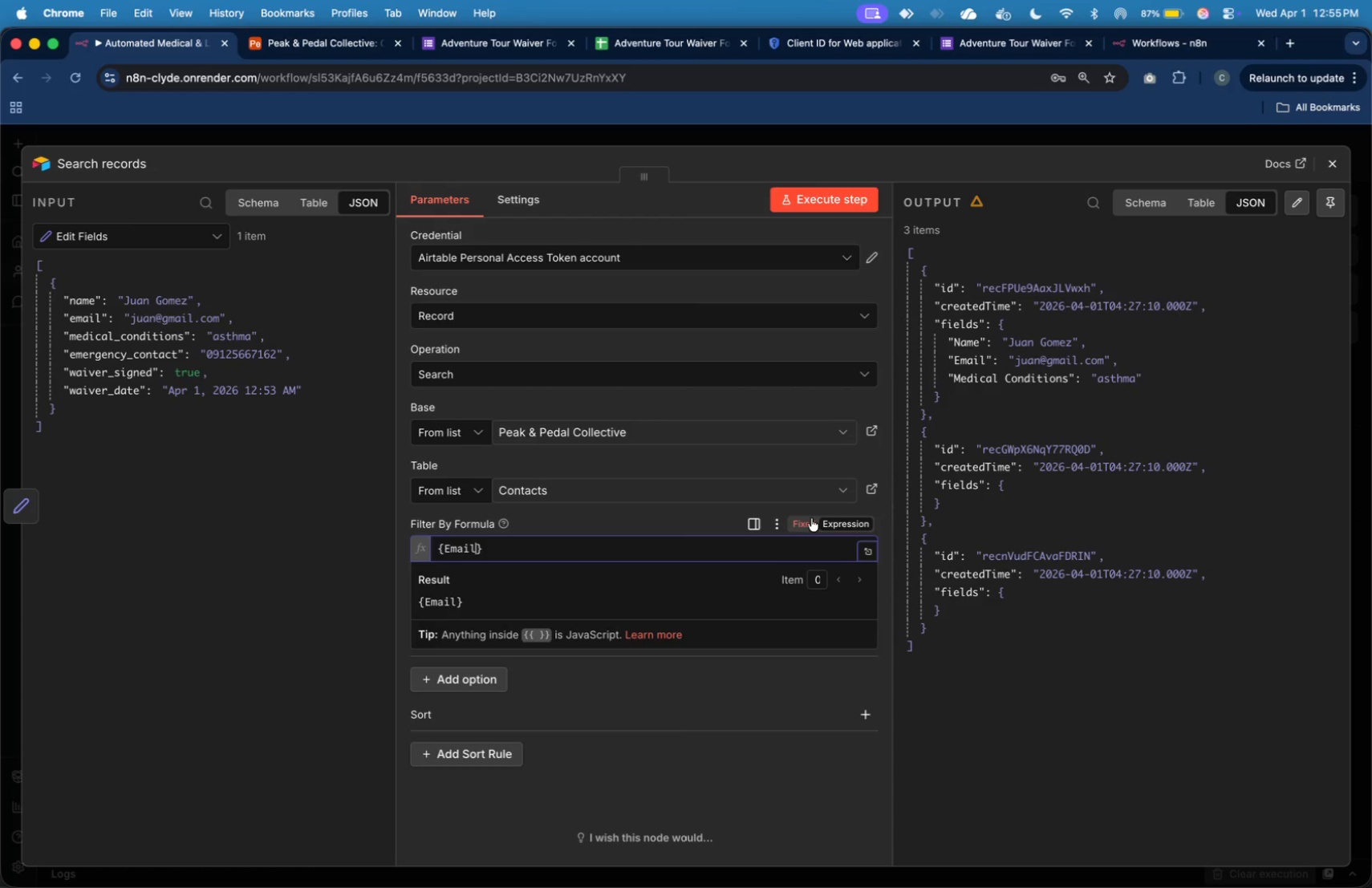 
left_click([811, 518])
 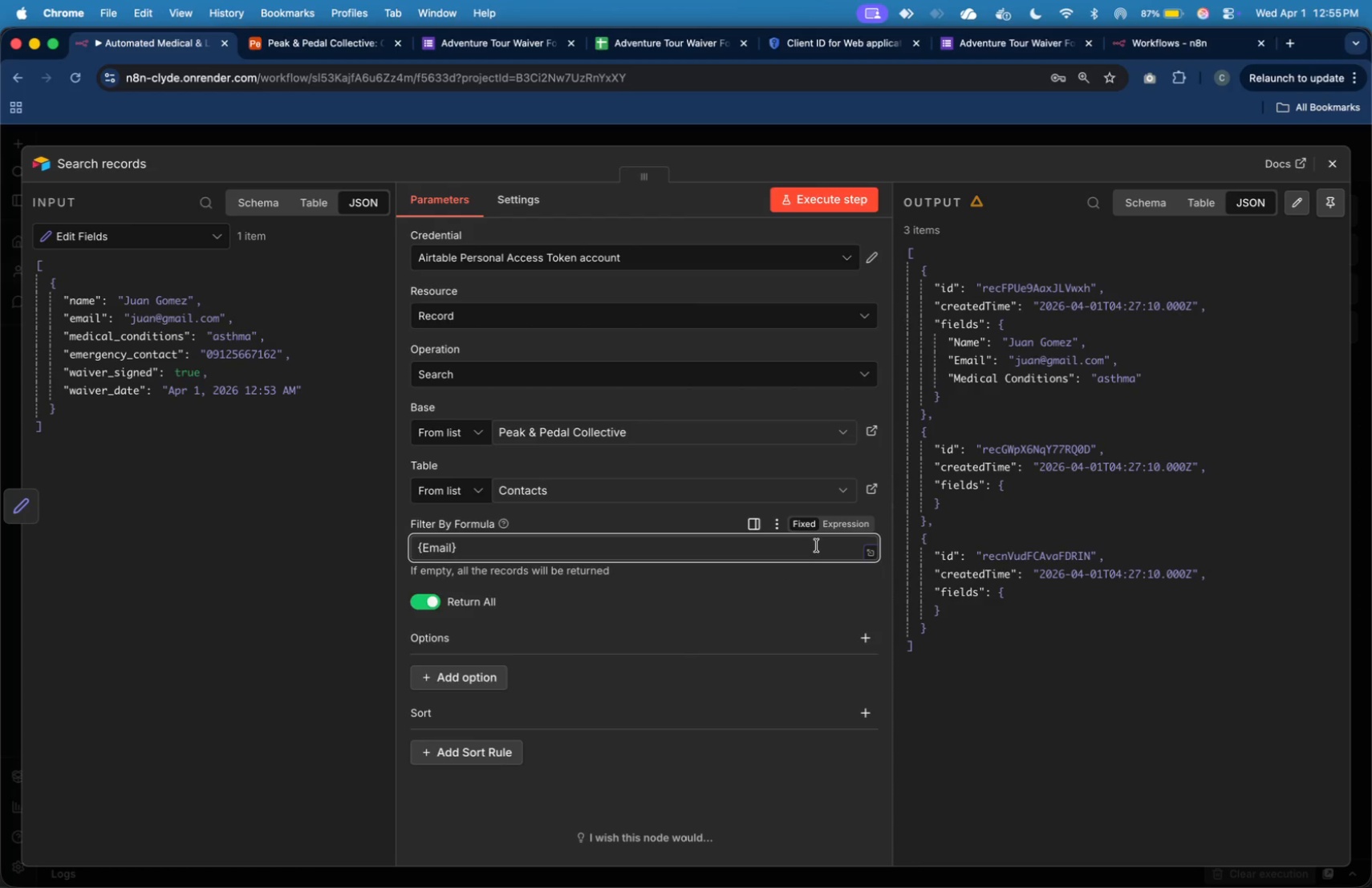 
left_click([817, 545])
 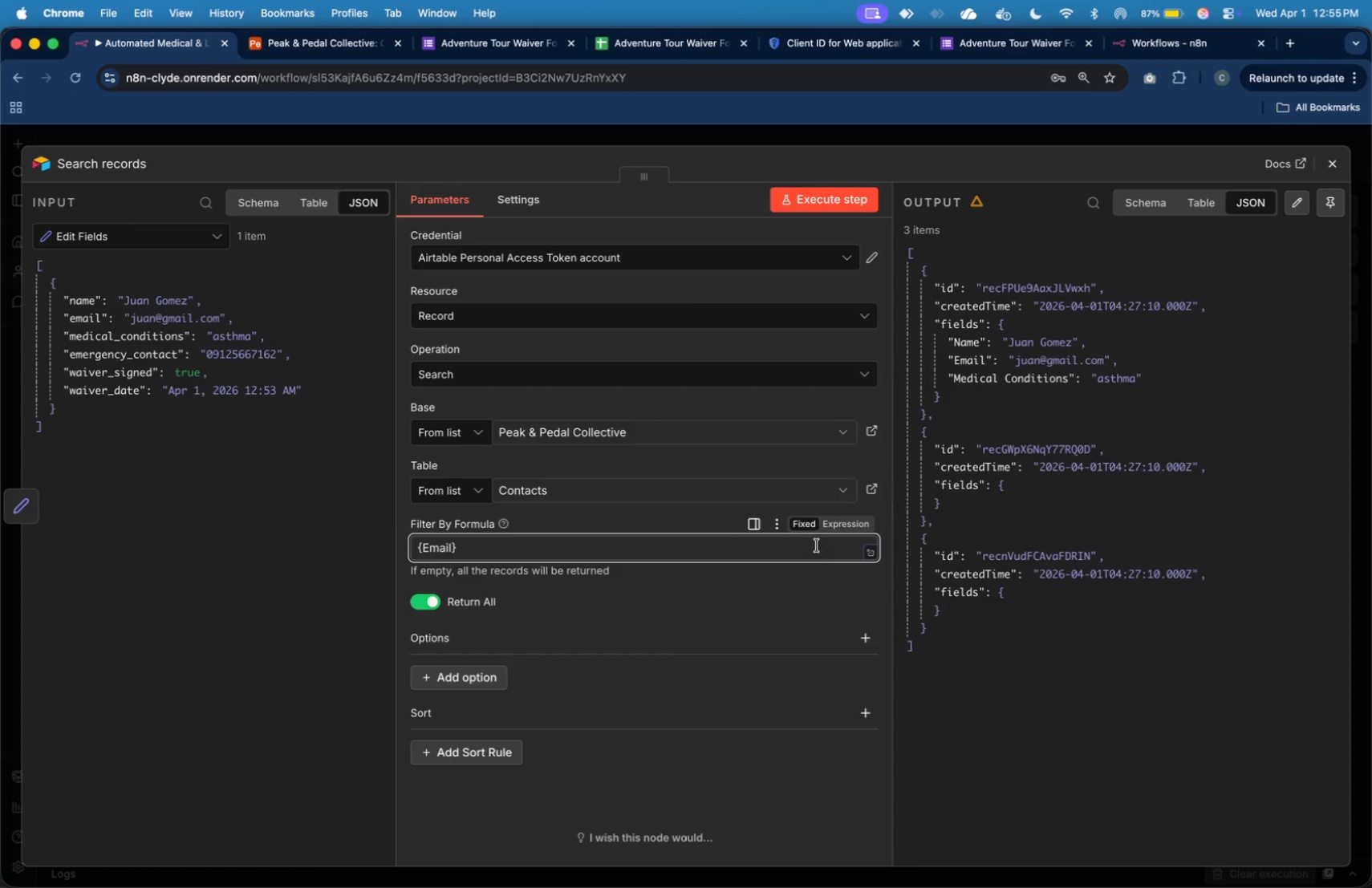 
key(Space)
 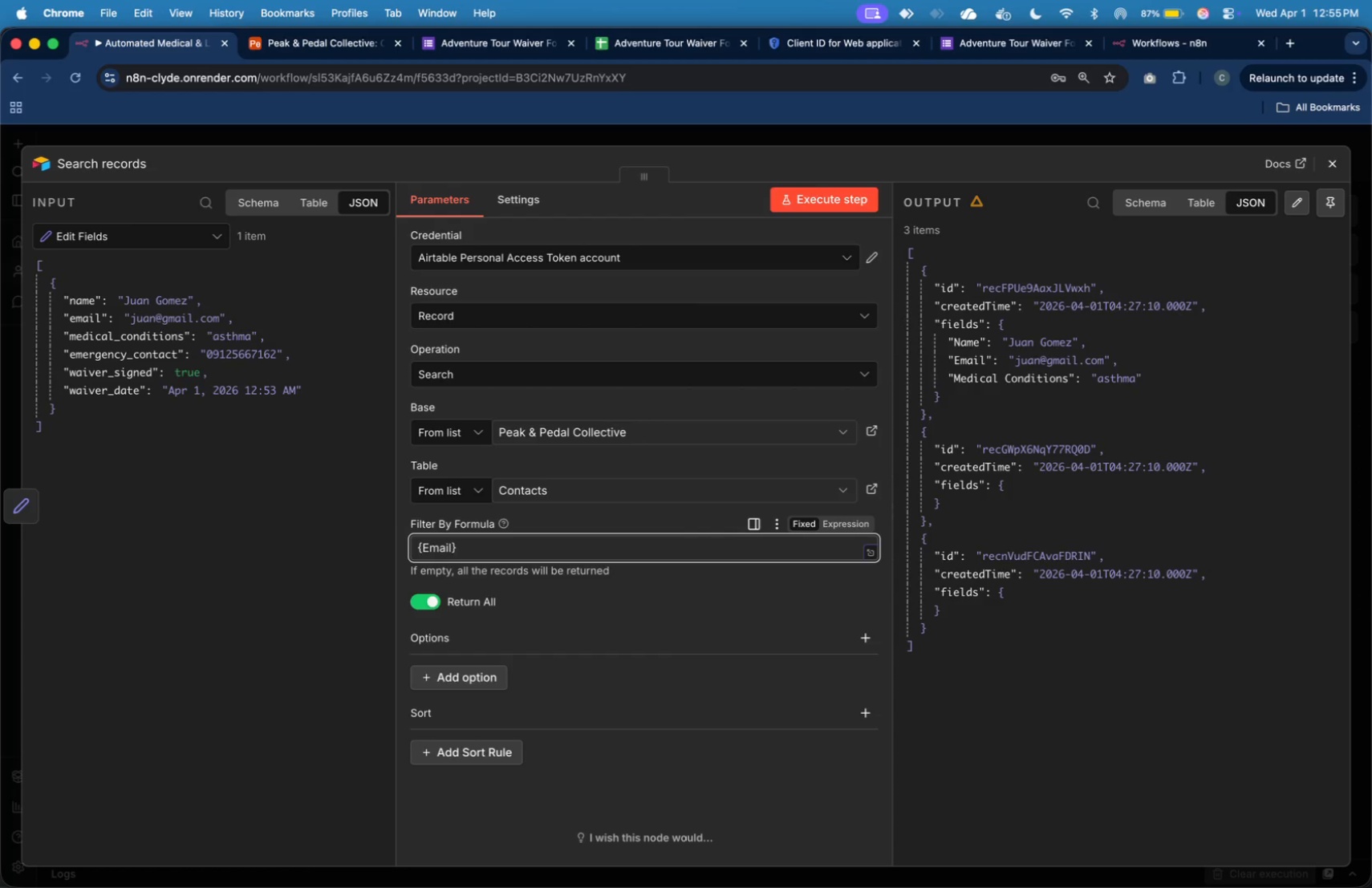 
key(Equal)
 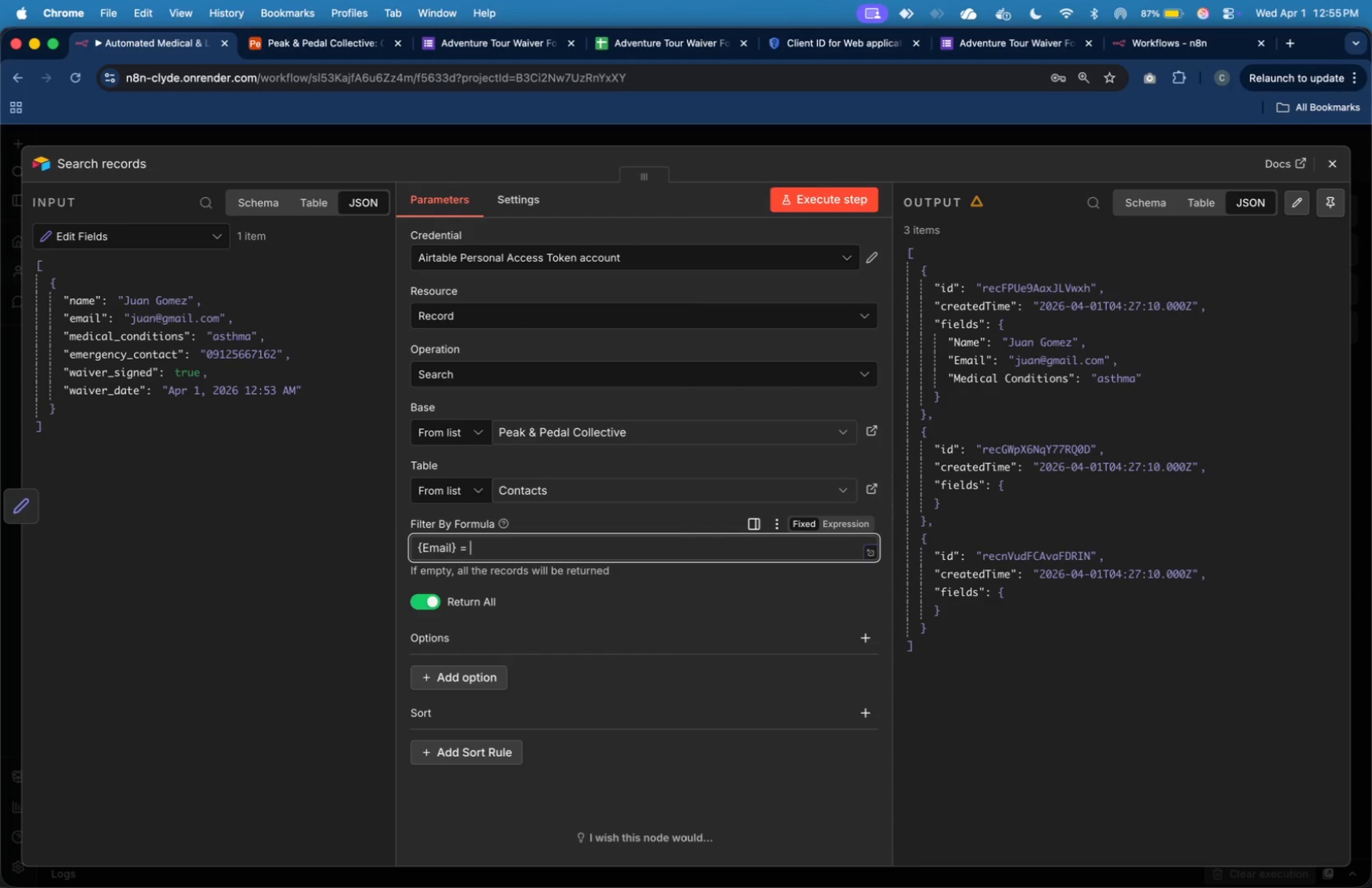 
key(Space)
 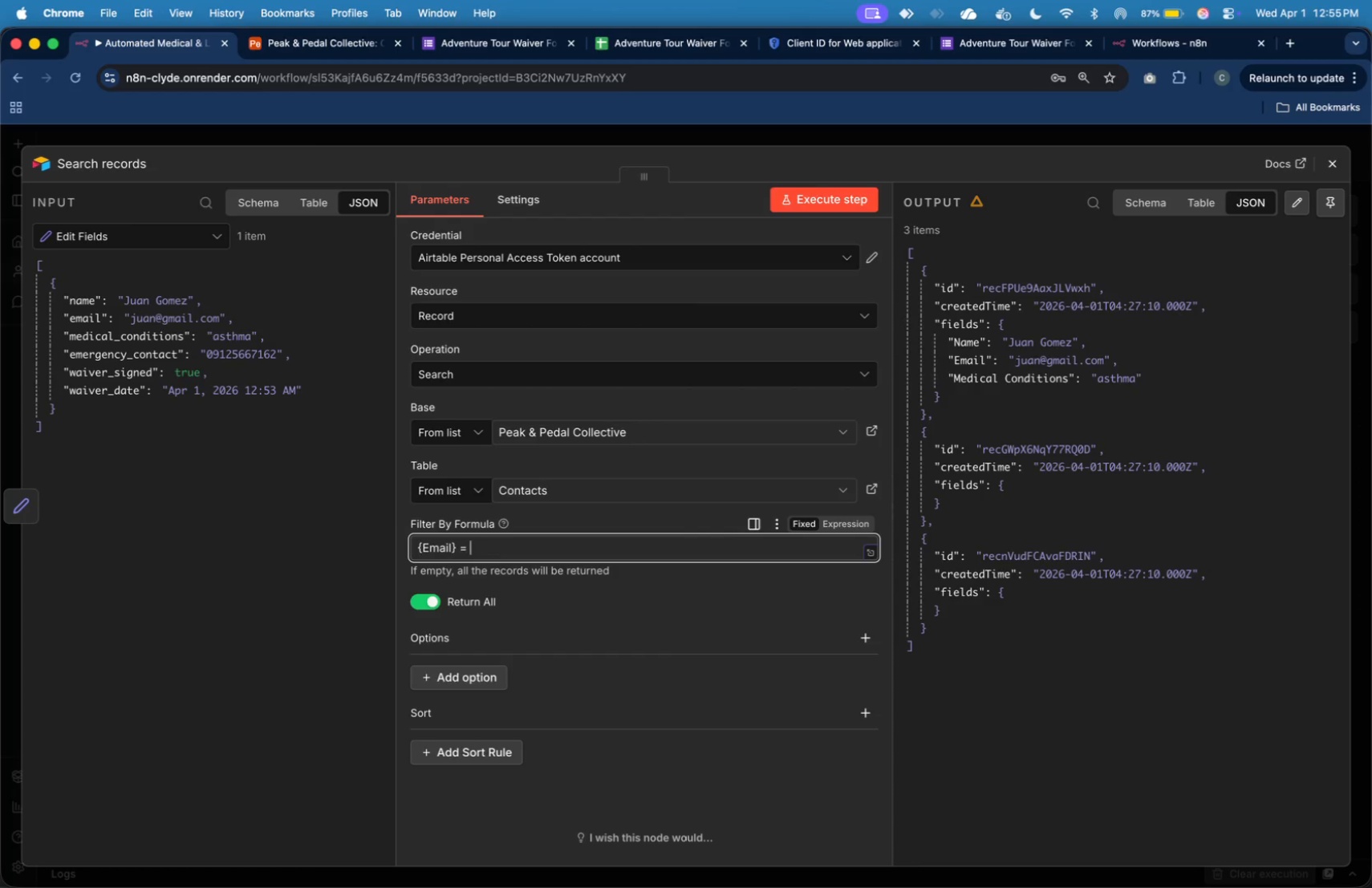 
key(Shift+Quote)
 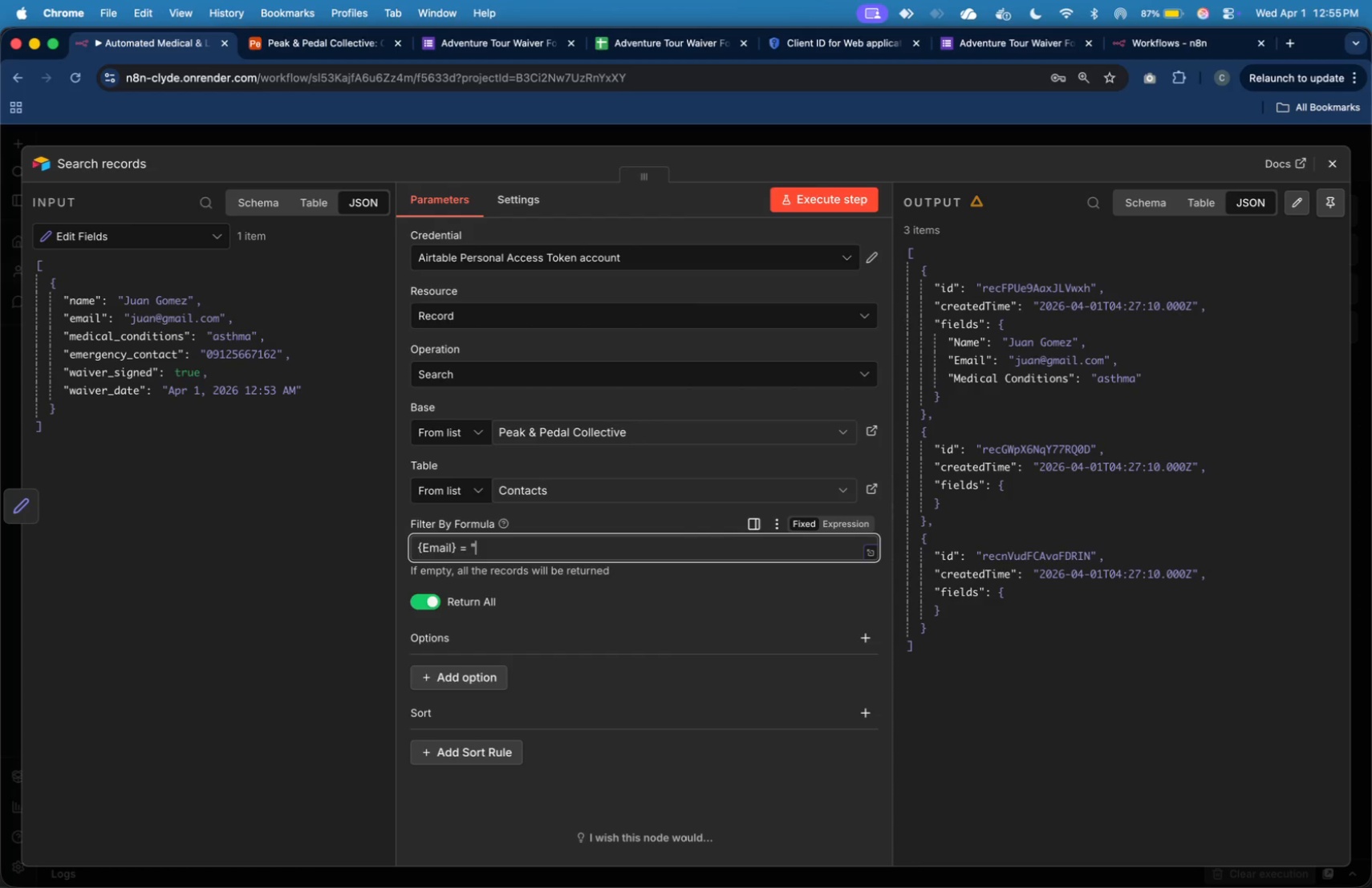 
key(Shift+Quote)
 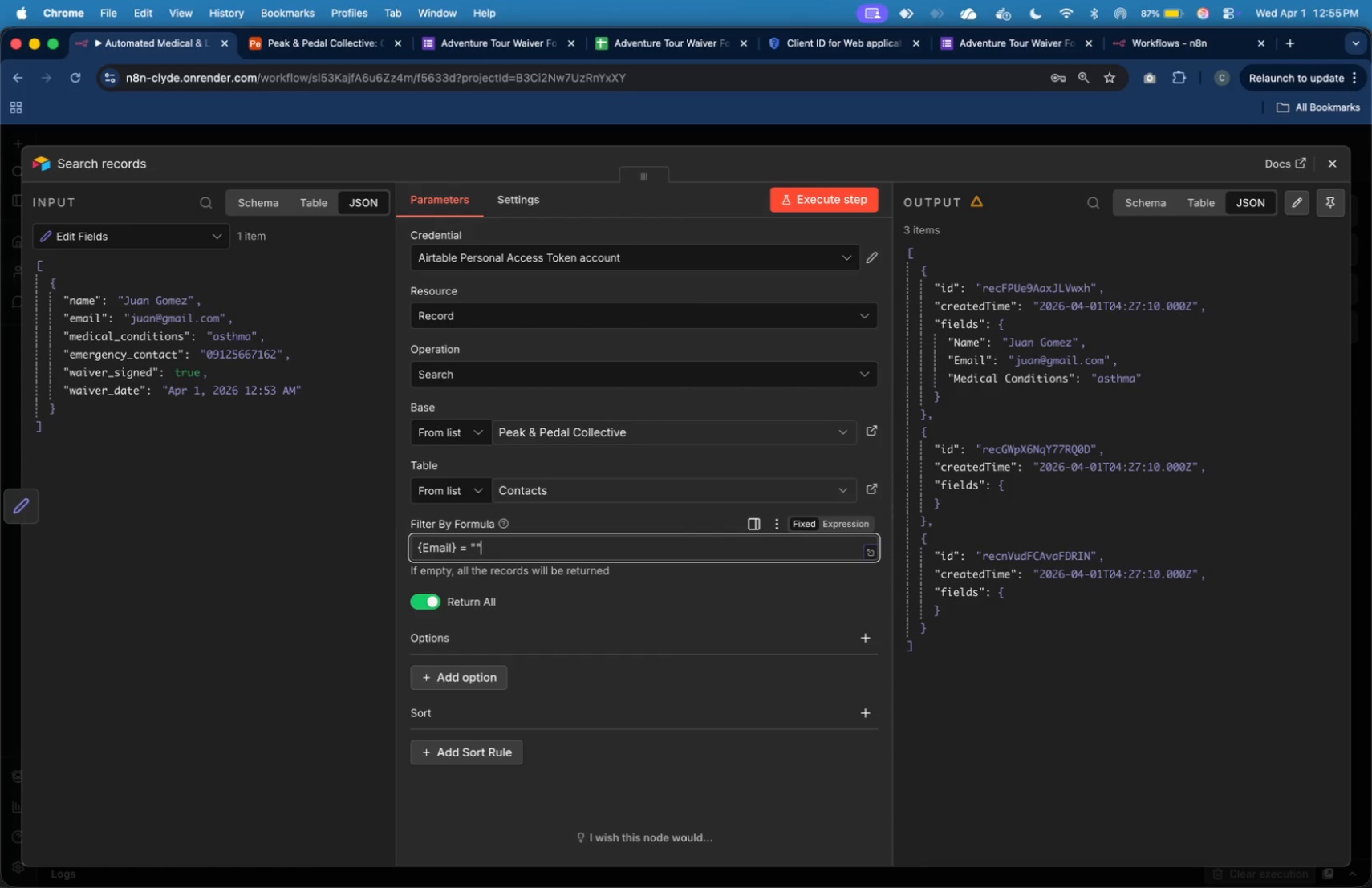 
key(ArrowLeft)
 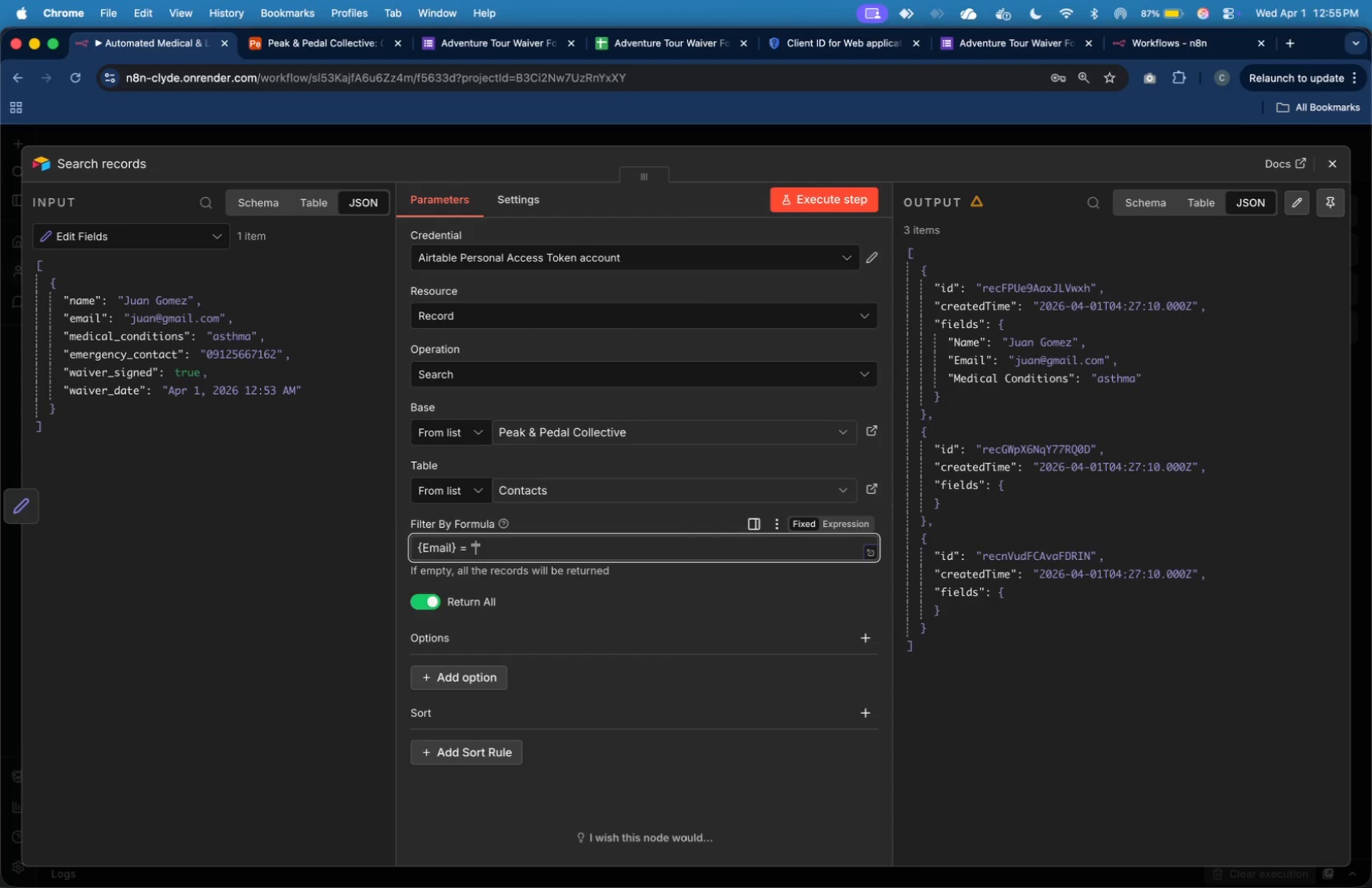 
key(Shift+BracketLeft)
 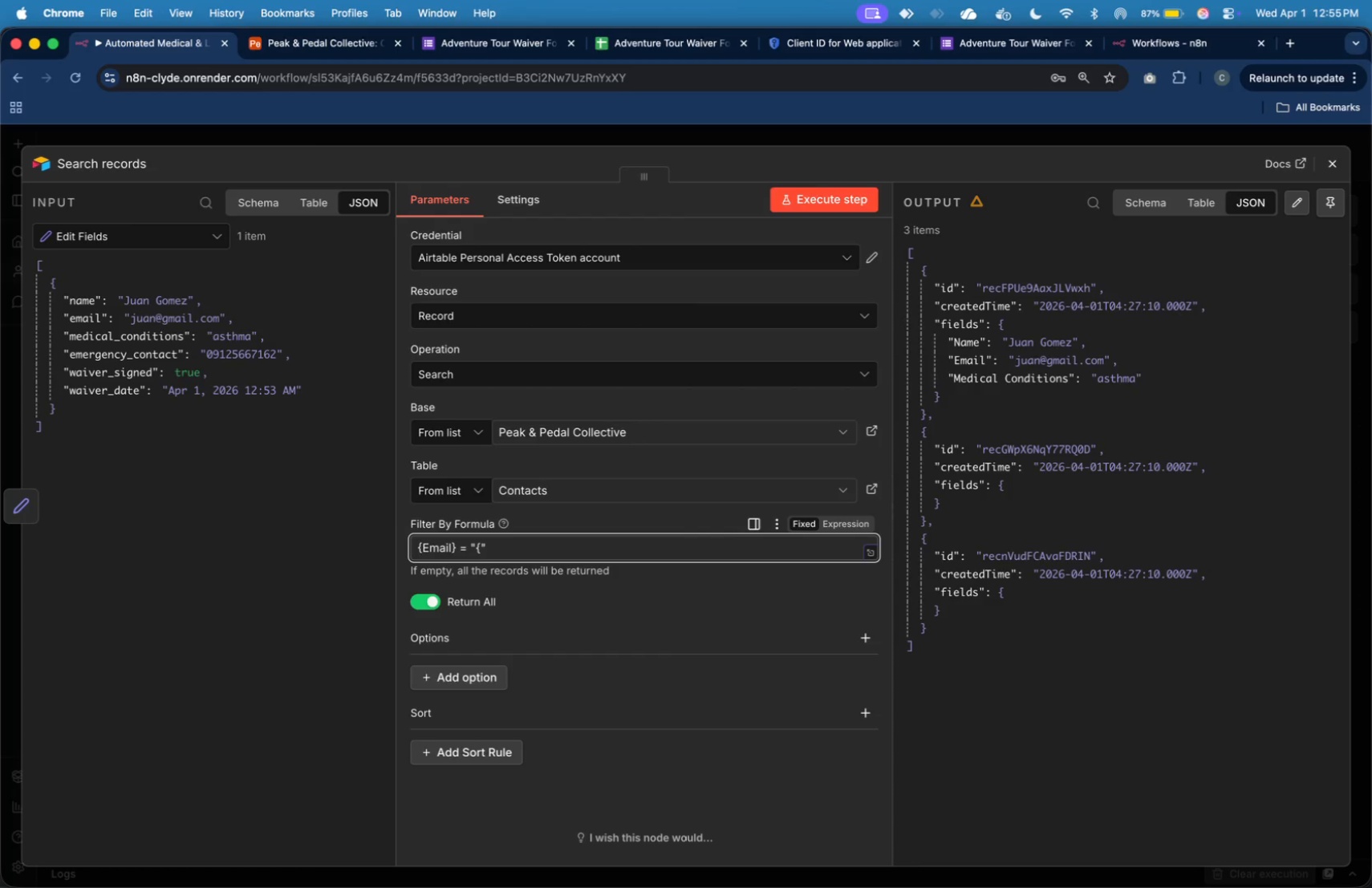 
key(BracketRight)
 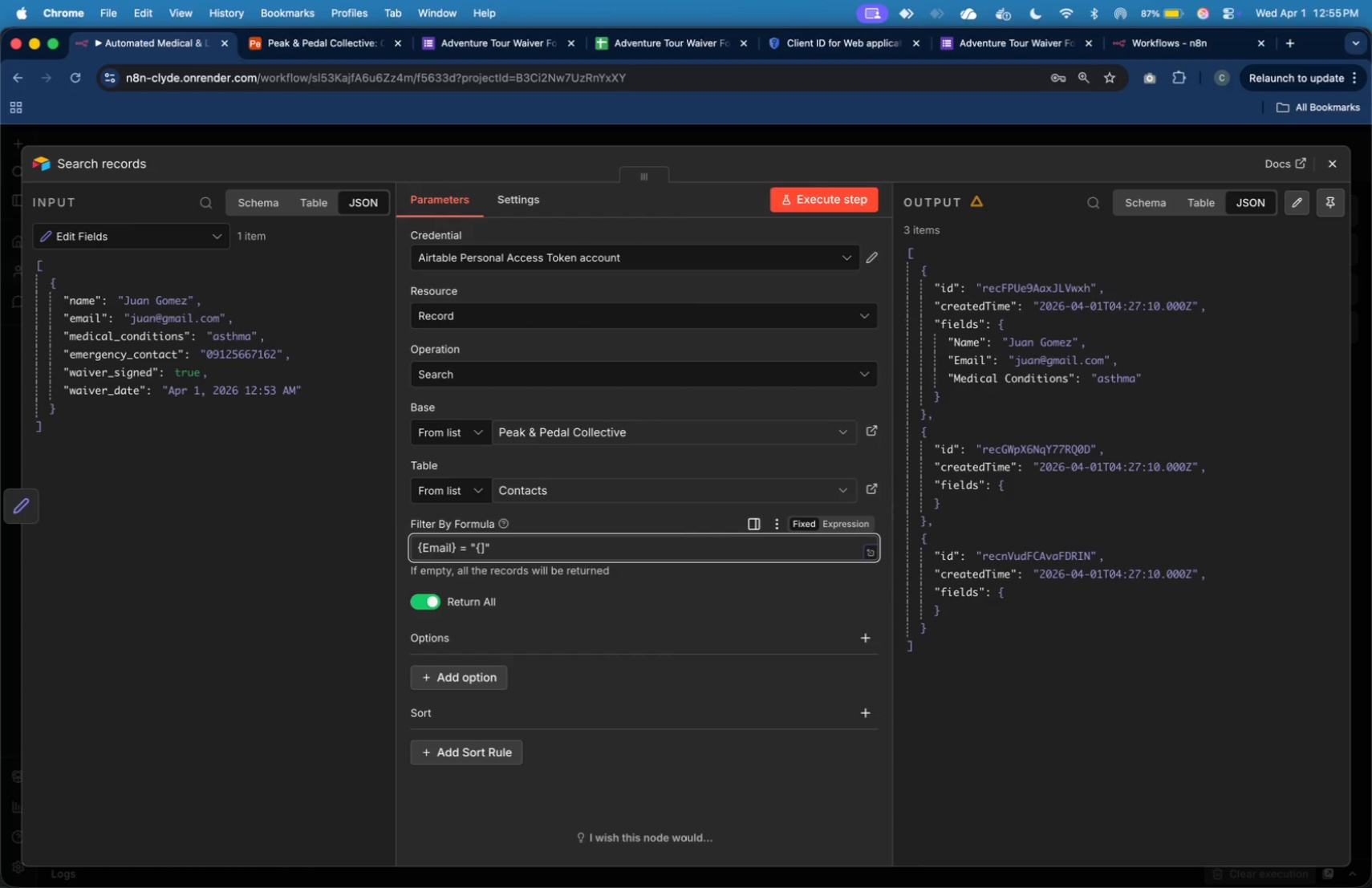 
key(Backspace)
 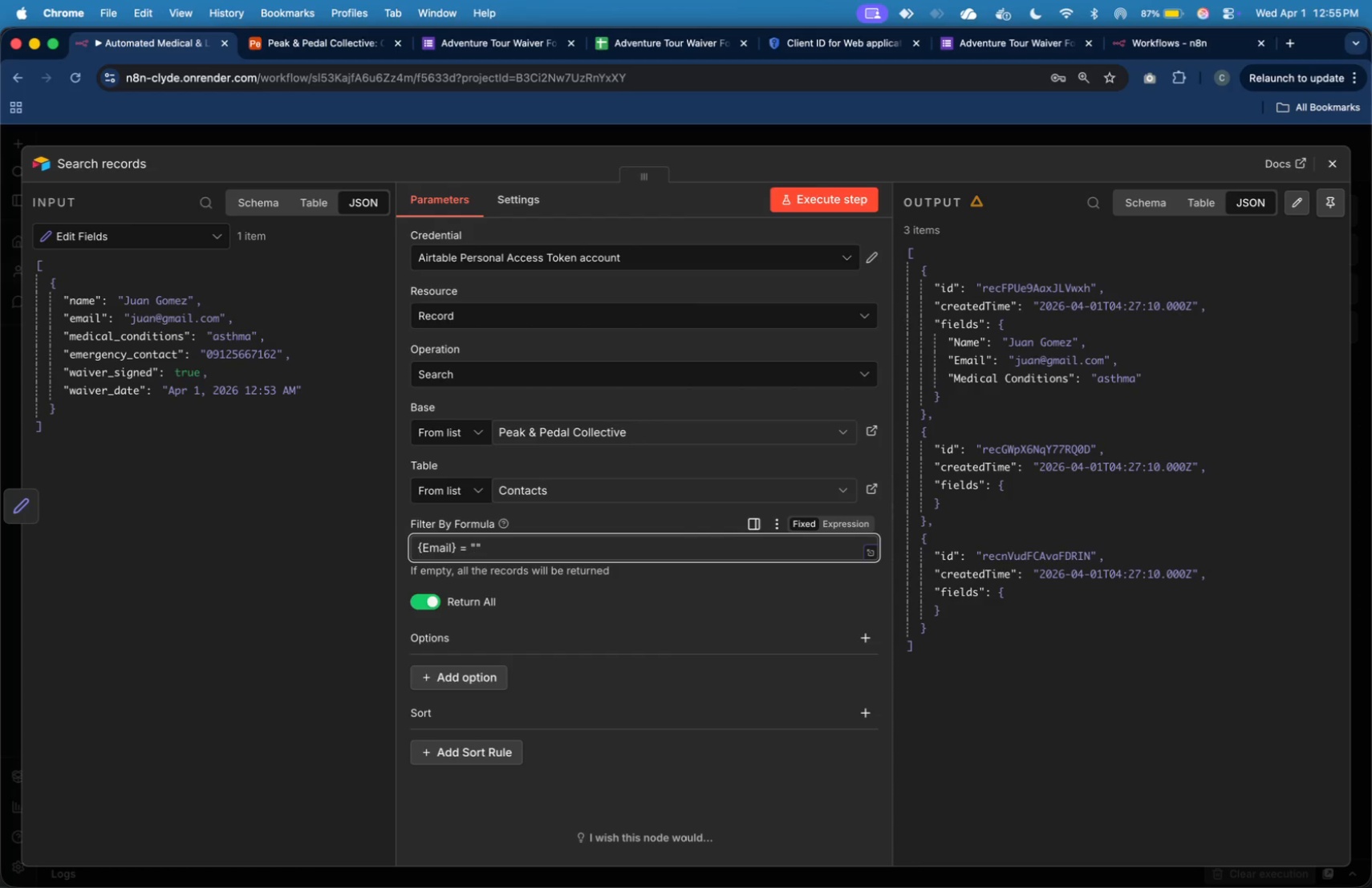 
key(Backspace)
 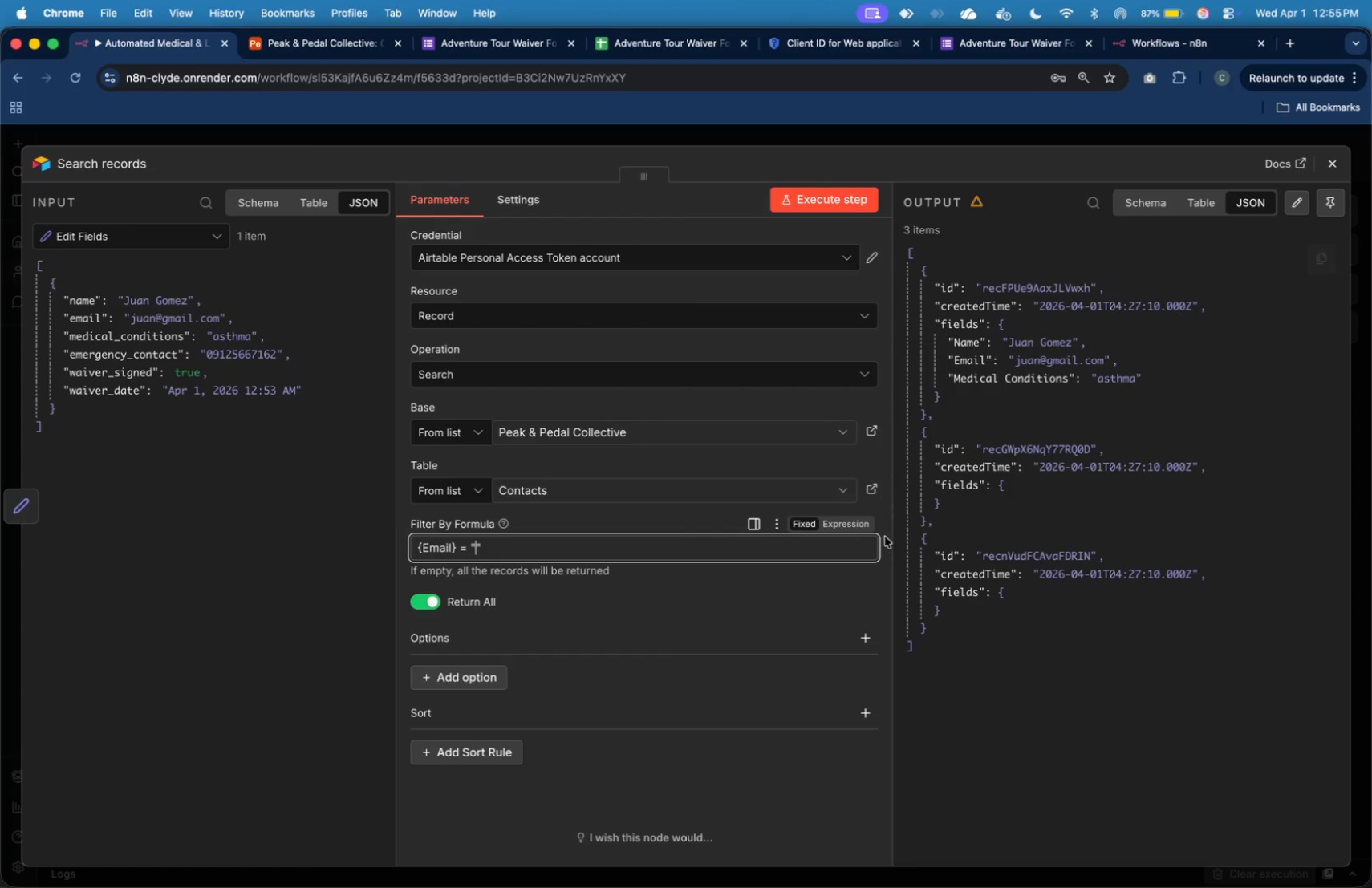 
left_click([861, 529])
 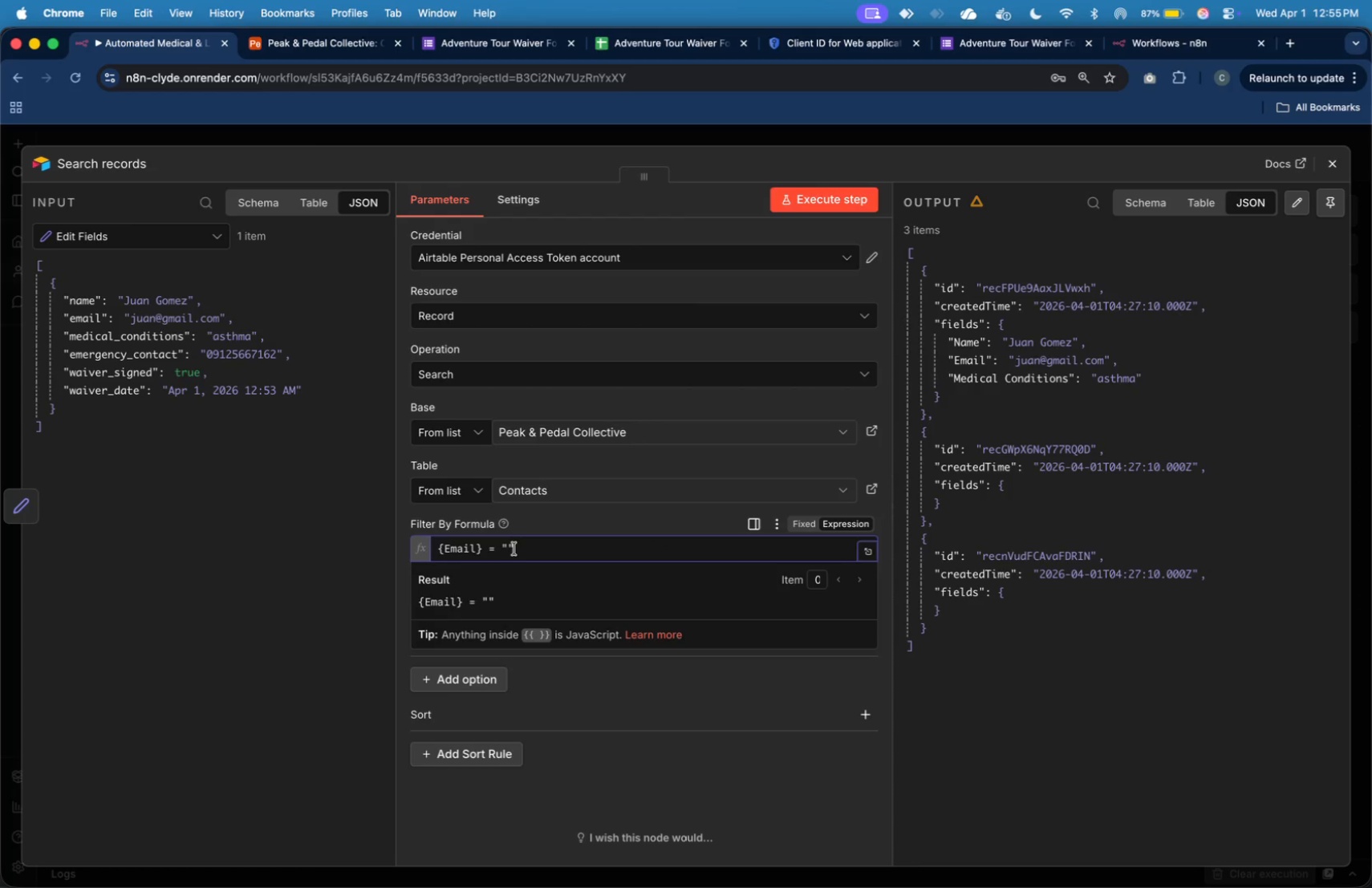 
left_click([509, 550])
 